 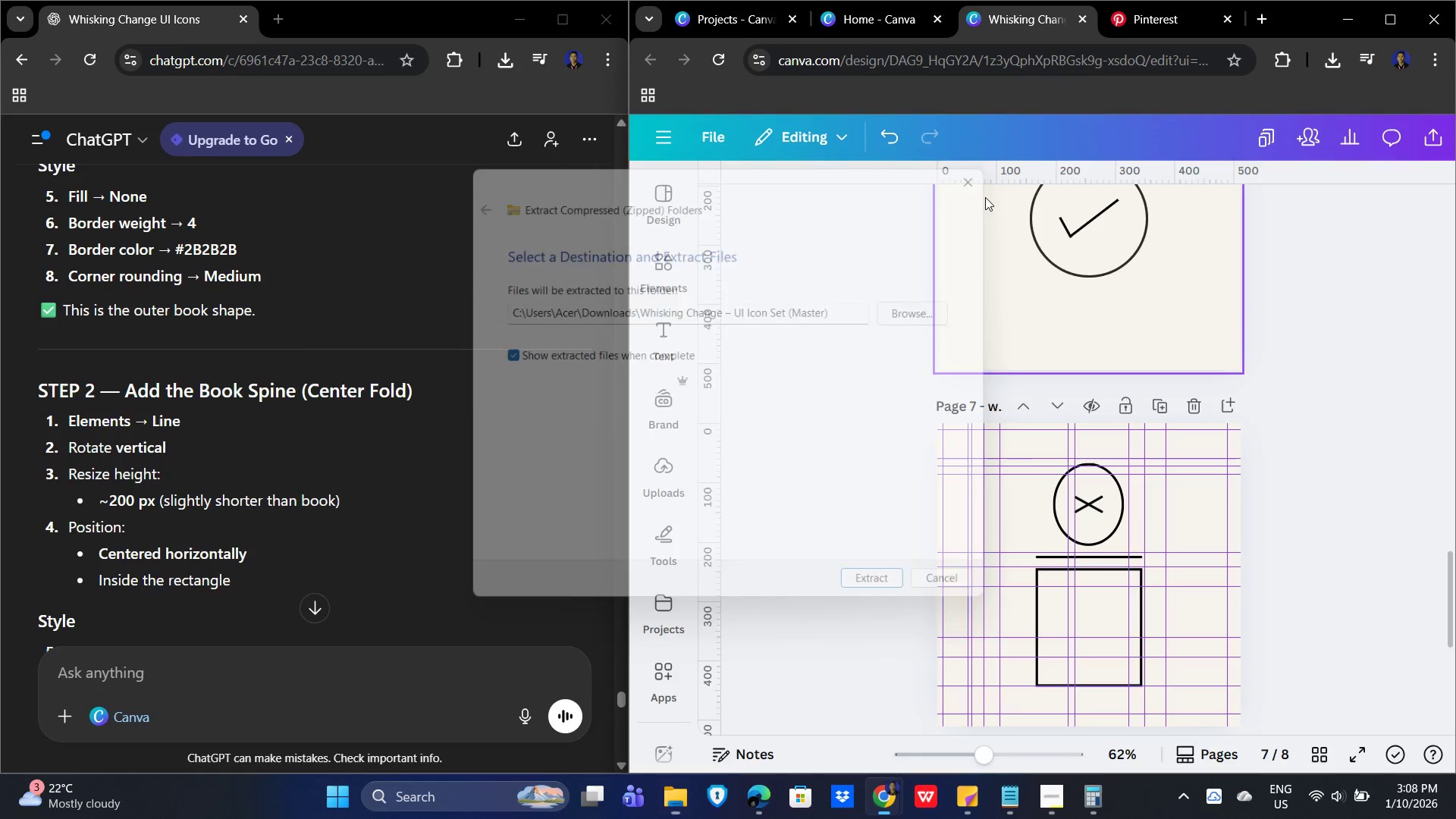 
left_click([866, 392])
 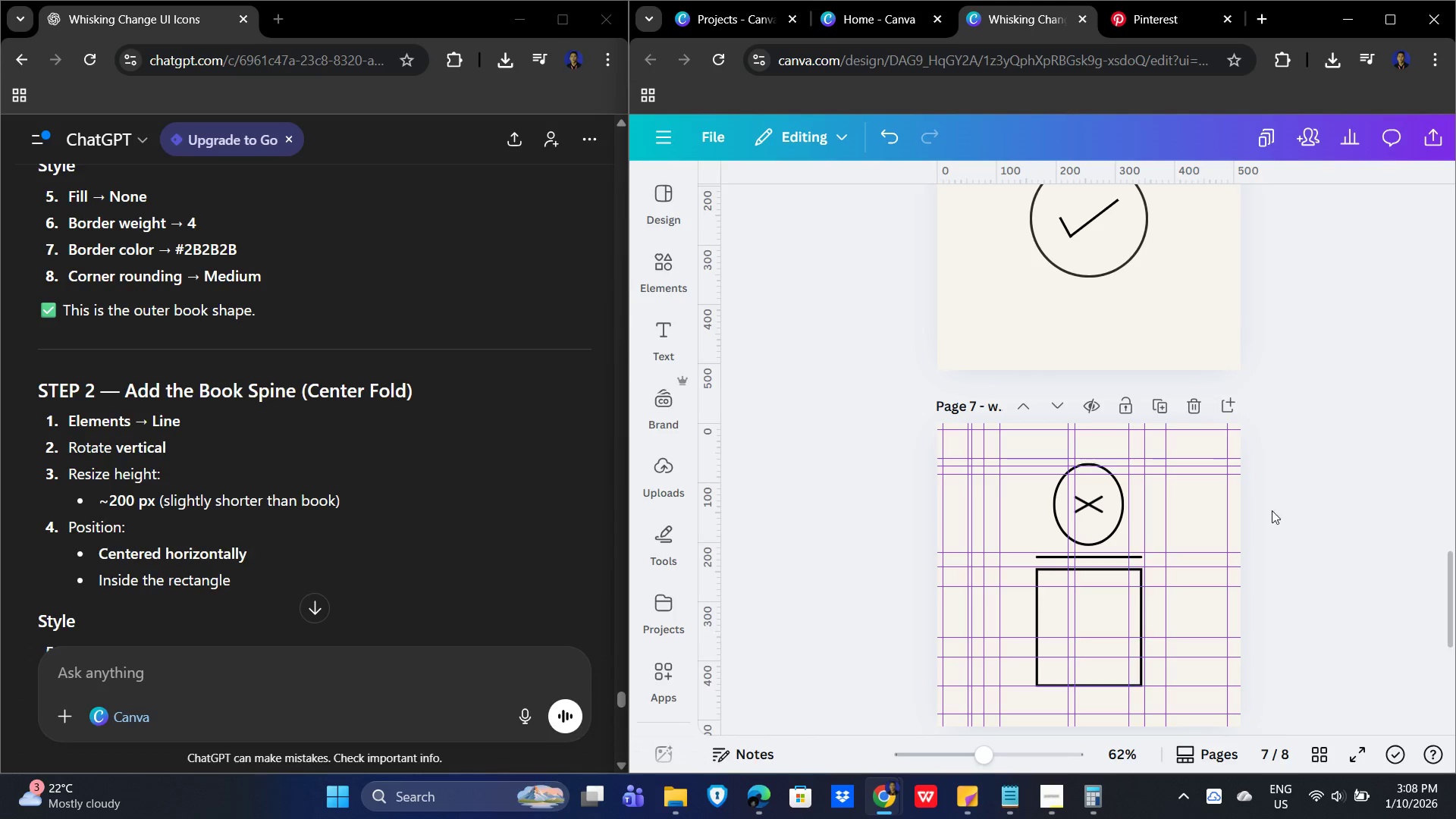 
scroll: coordinate [1338, 472], scroll_direction: down, amount: 10.0
 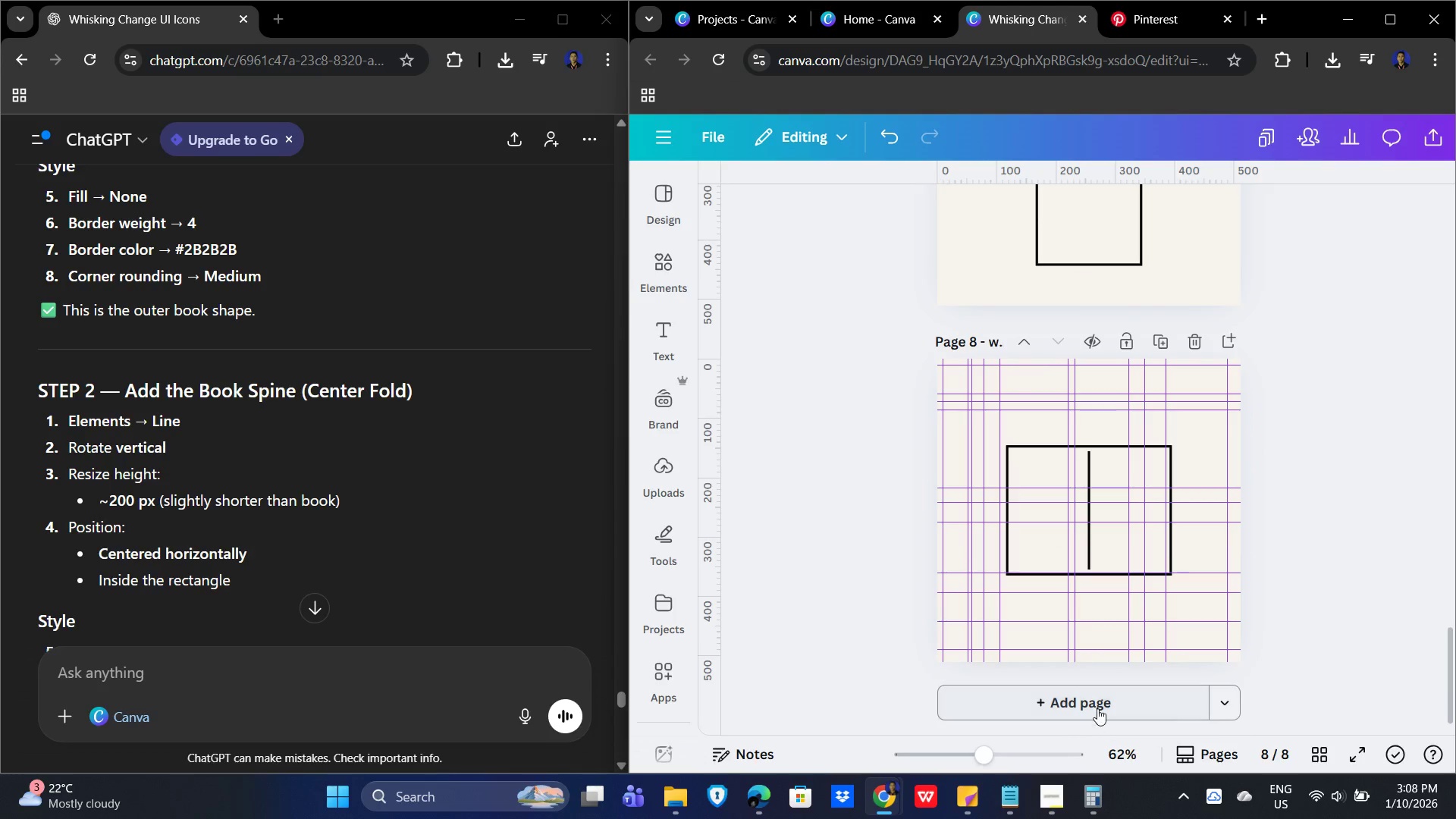 
left_click([1094, 705])
 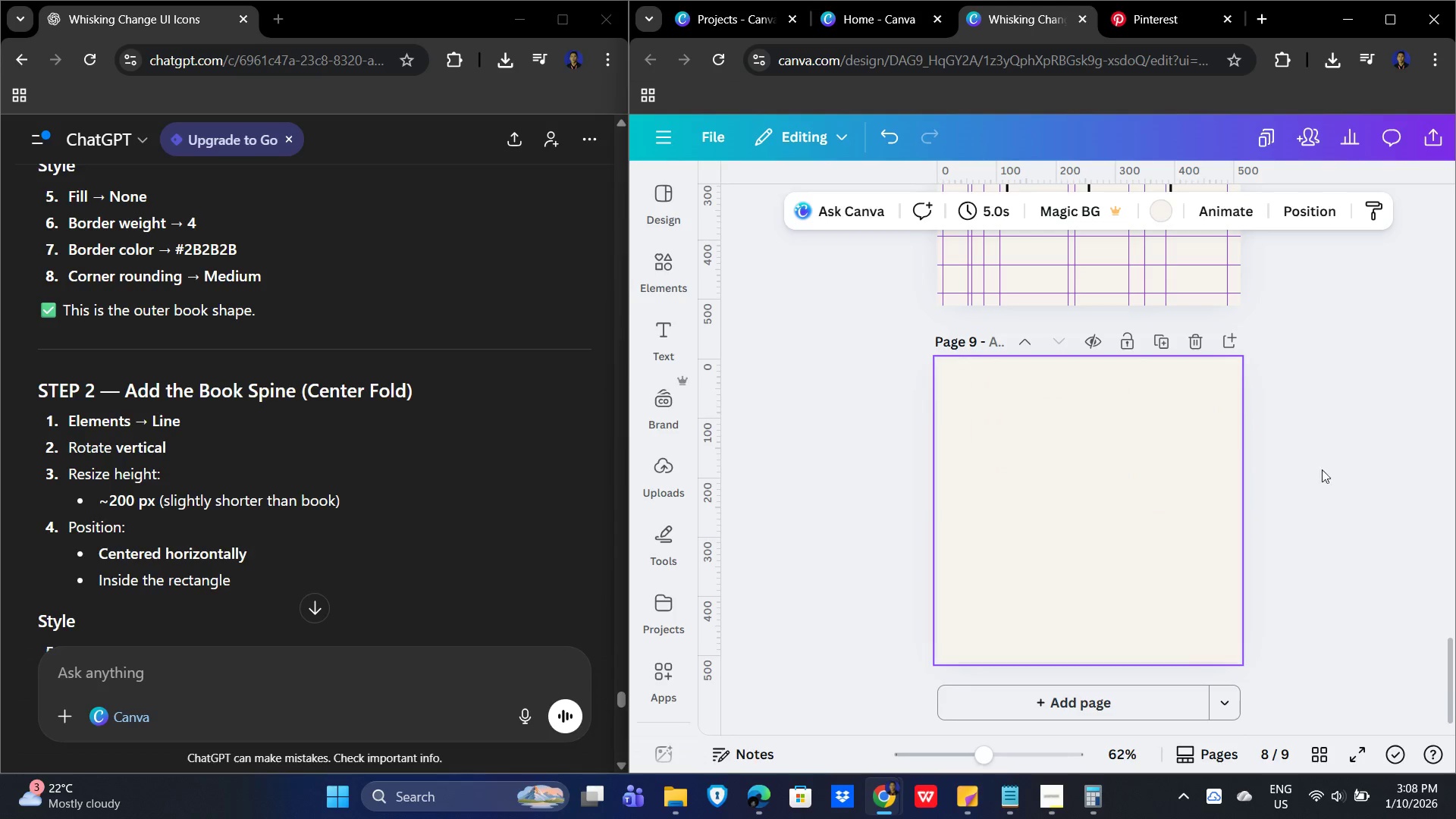 
left_click([1148, 489])
 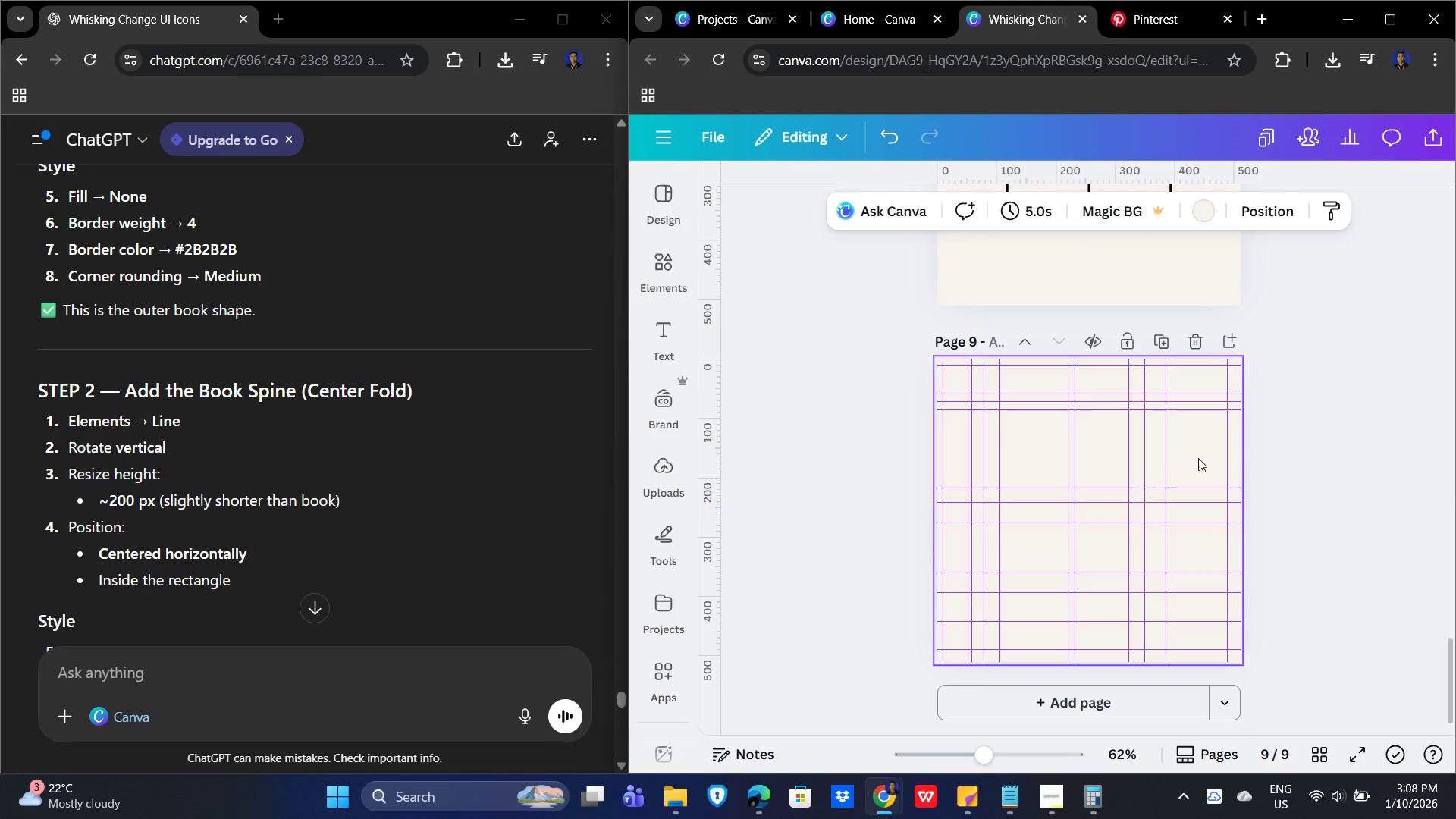 
scroll: coordinate [1329, 525], scroll_direction: none, amount: 0.0
 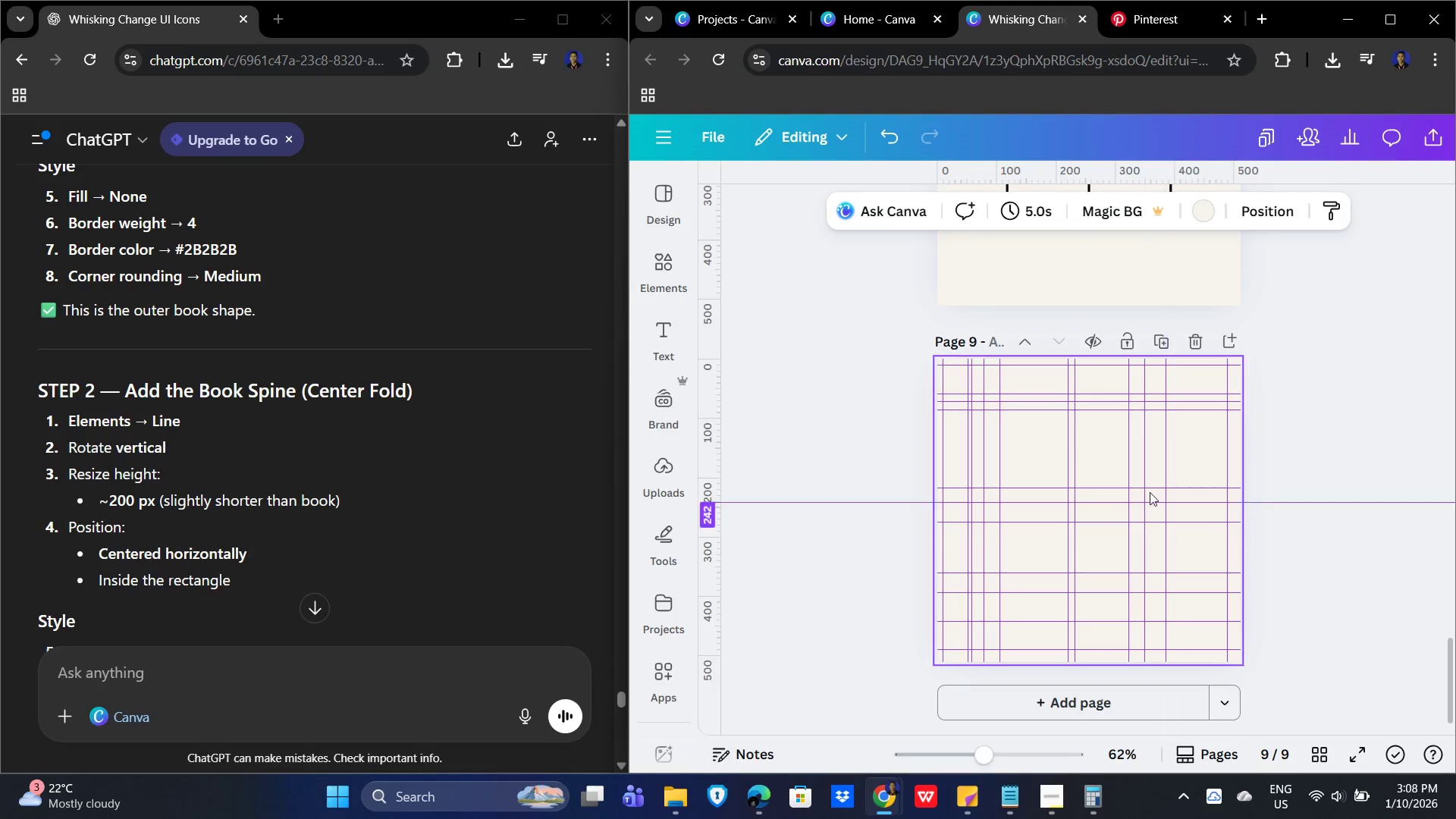 
left_click_drag(start_coordinate=[1198, 444], to_coordinate=[1197, 440])
 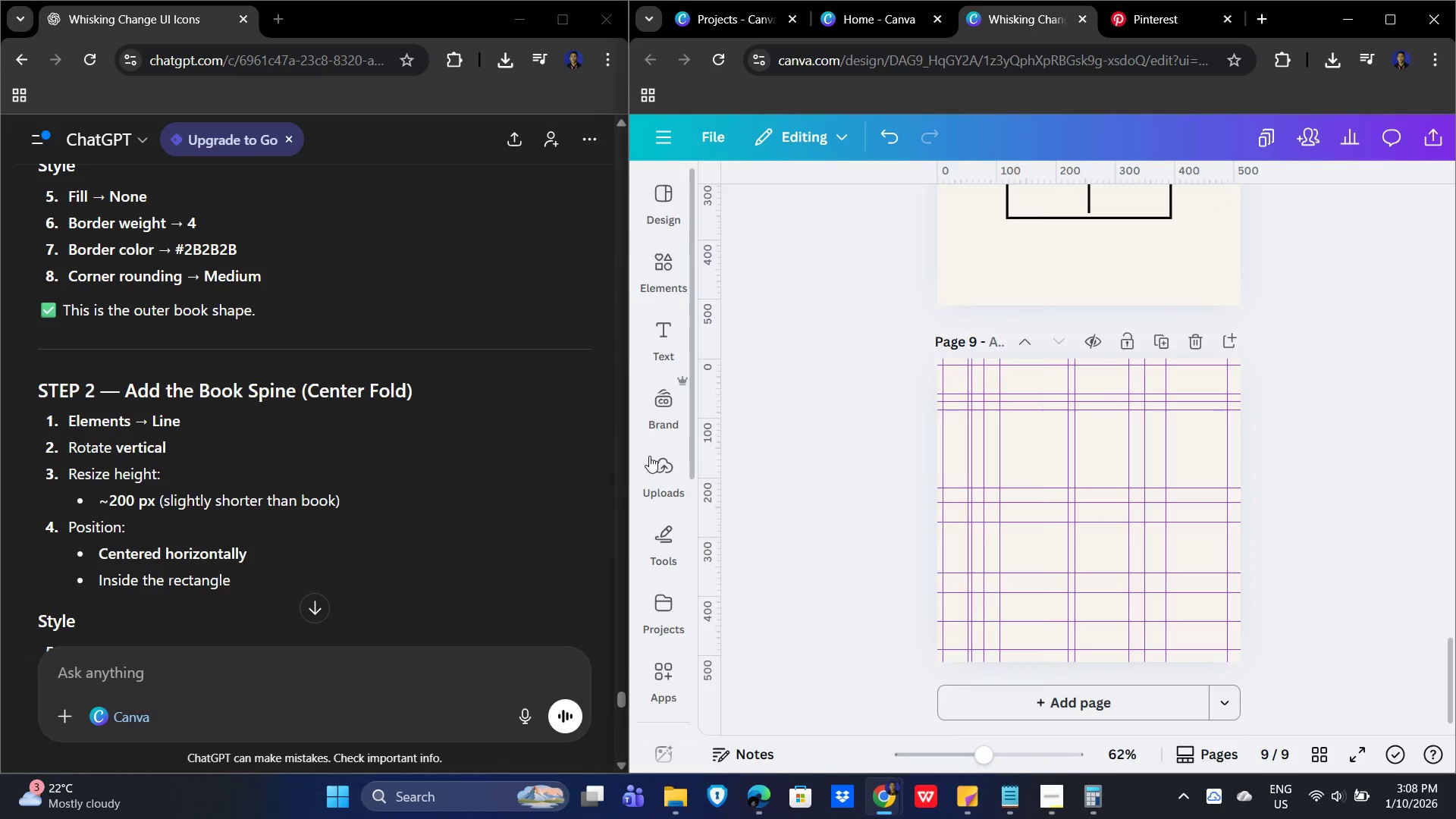 
left_click_drag(start_coordinate=[626, 441], to_coordinate=[442, 435])
 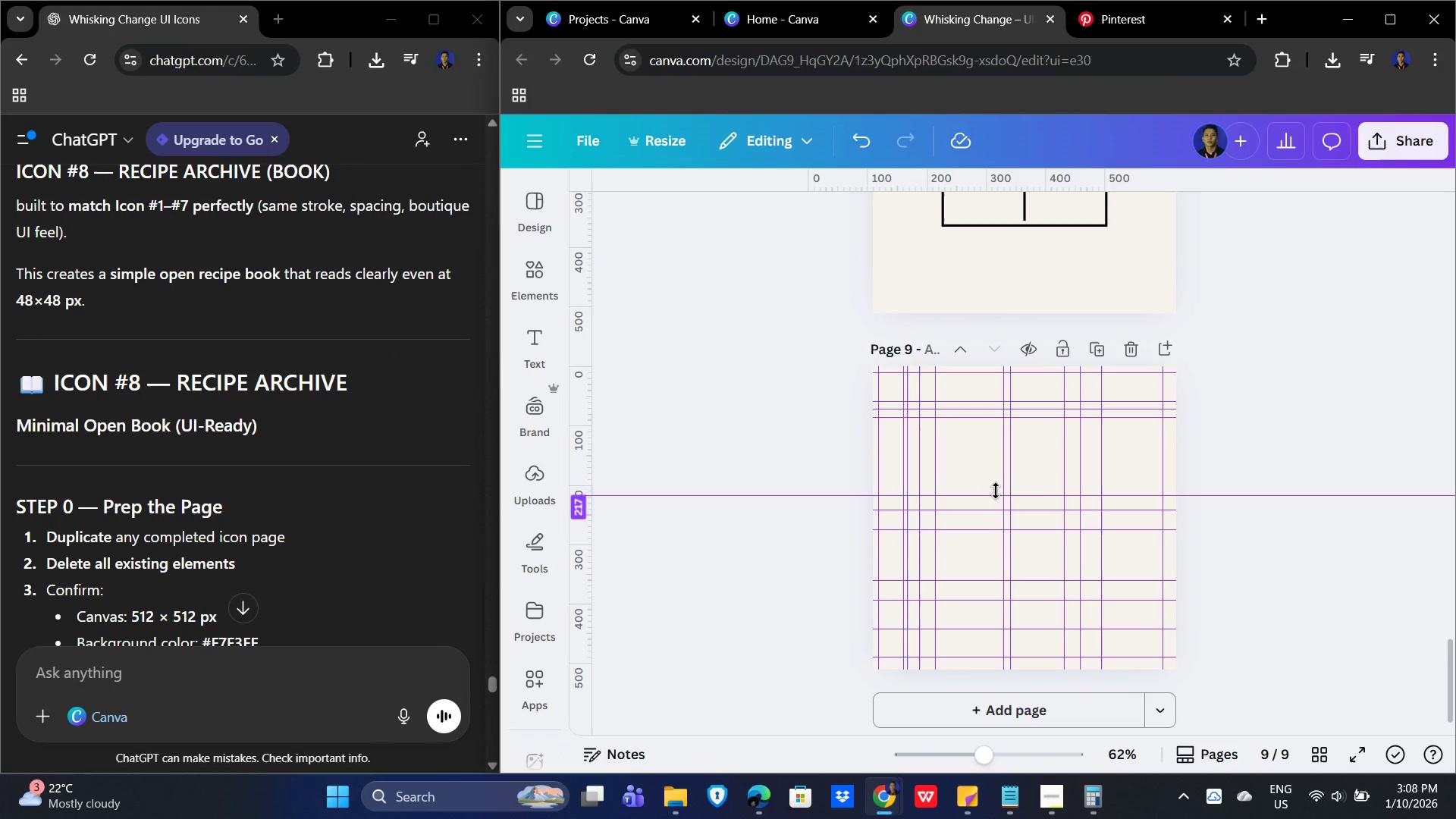 
double_click([1053, 476])
 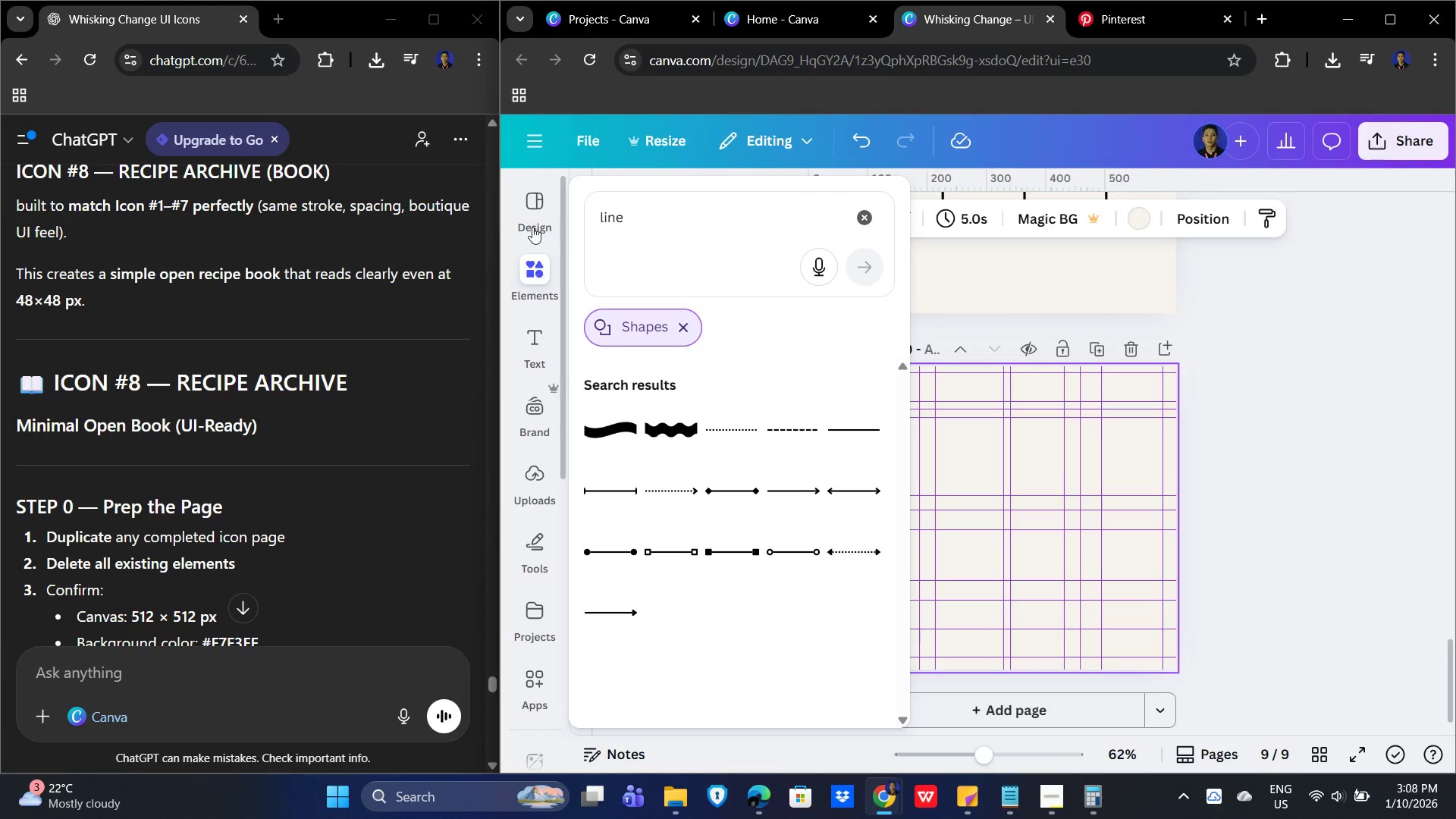 
left_click([661, 131])
 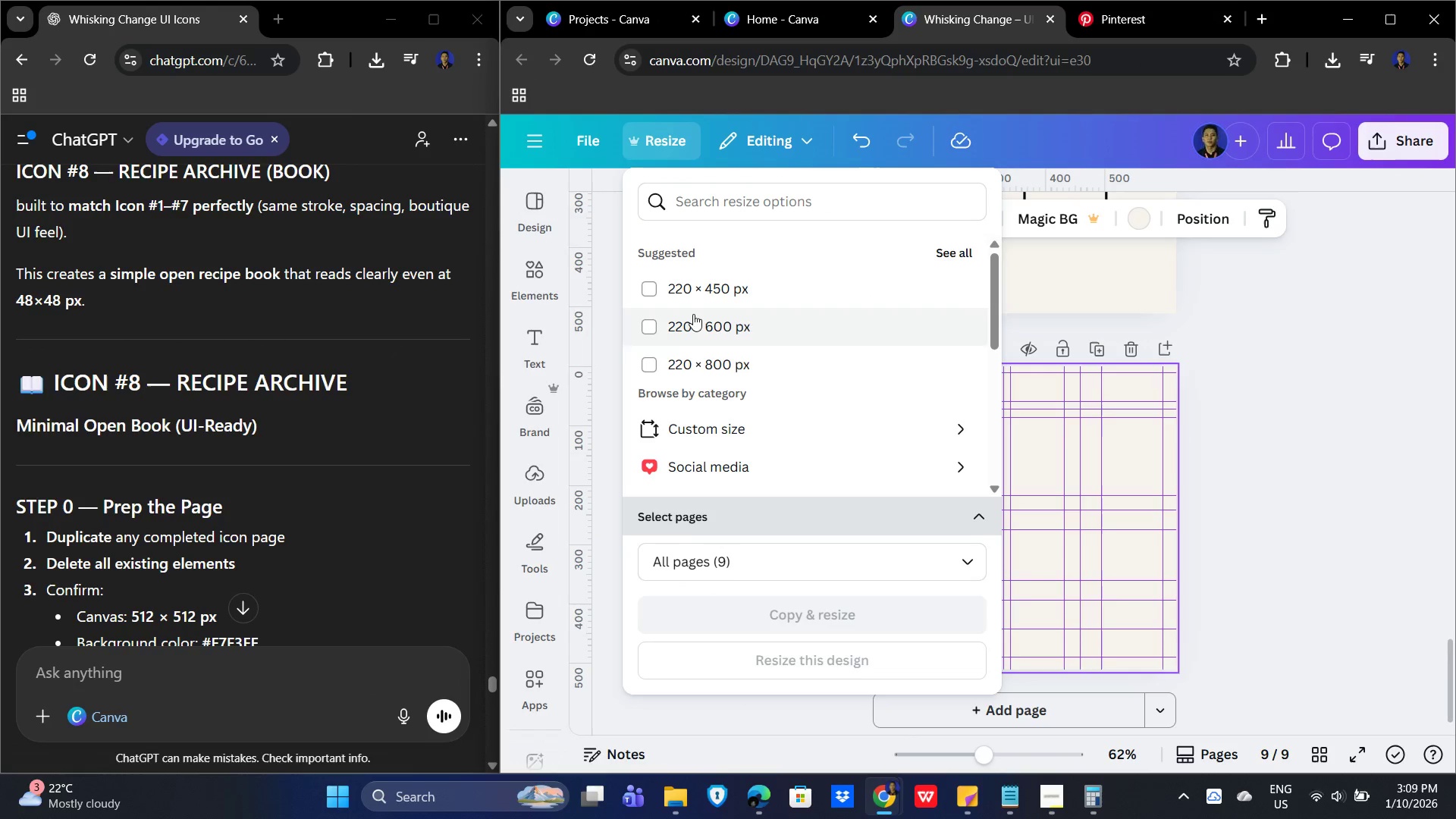 
left_click([698, 419])
 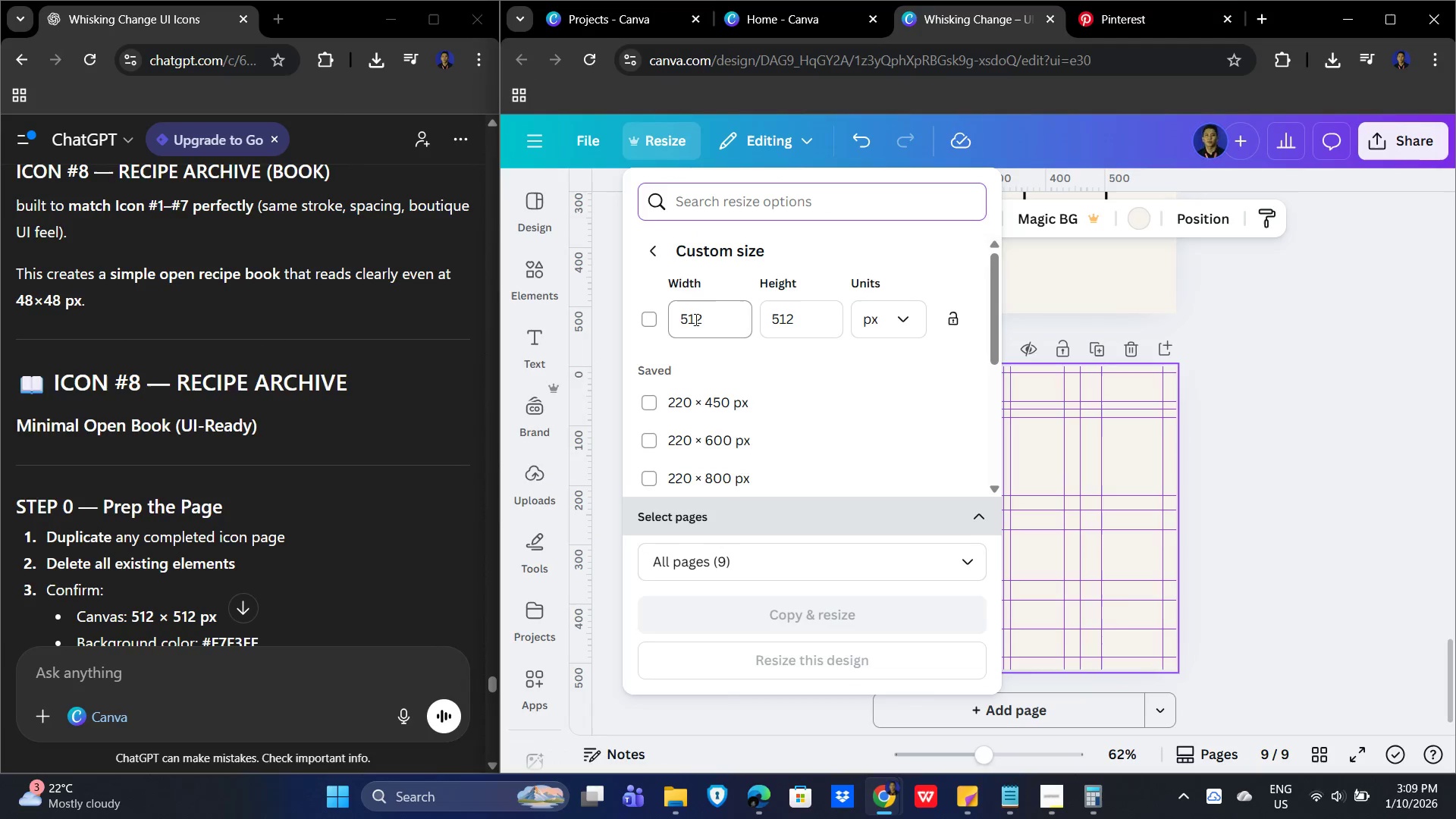 
left_click_drag(start_coordinate=[717, 310], to_coordinate=[661, 306])
 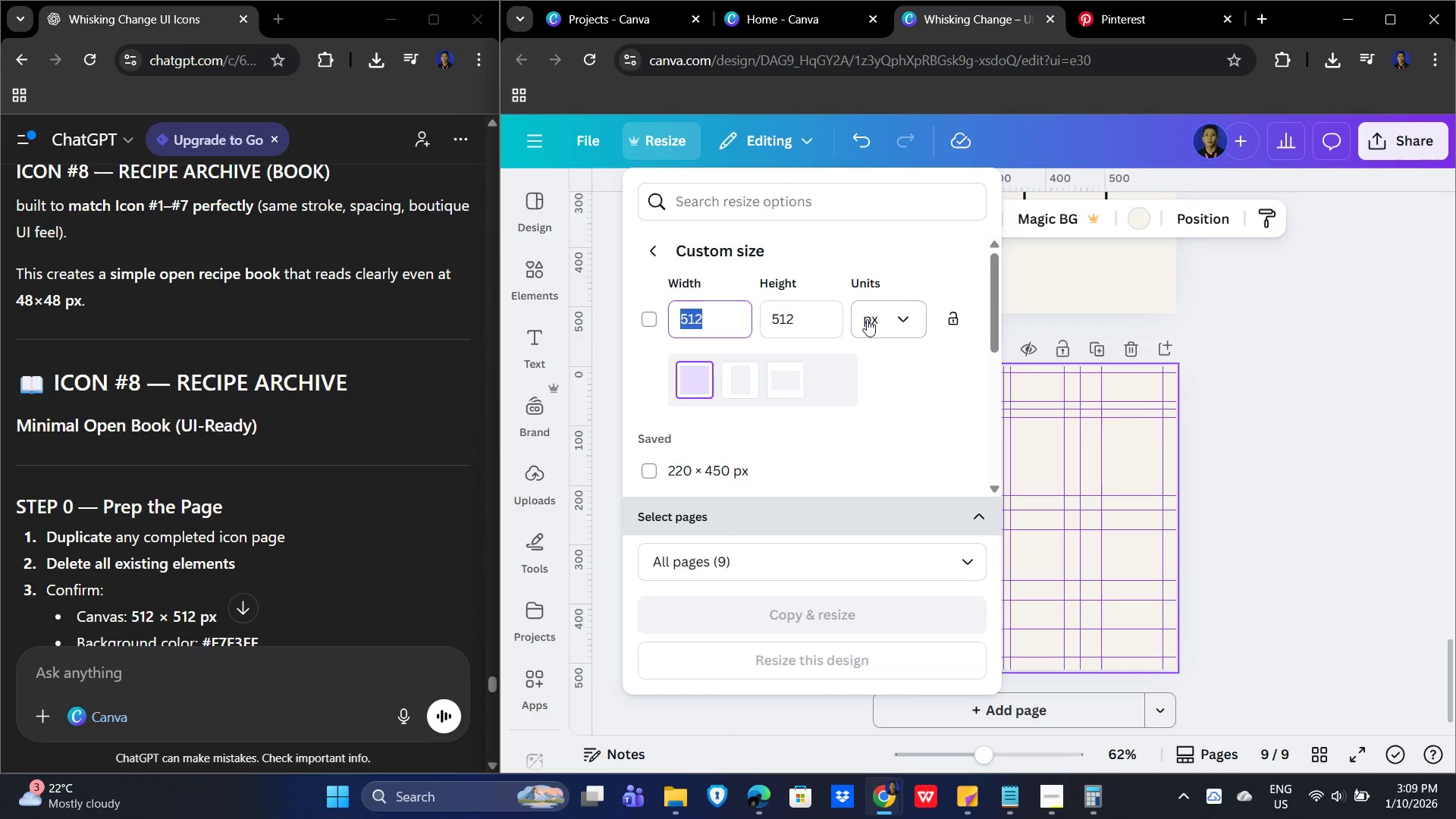 
left_click([908, 313])
 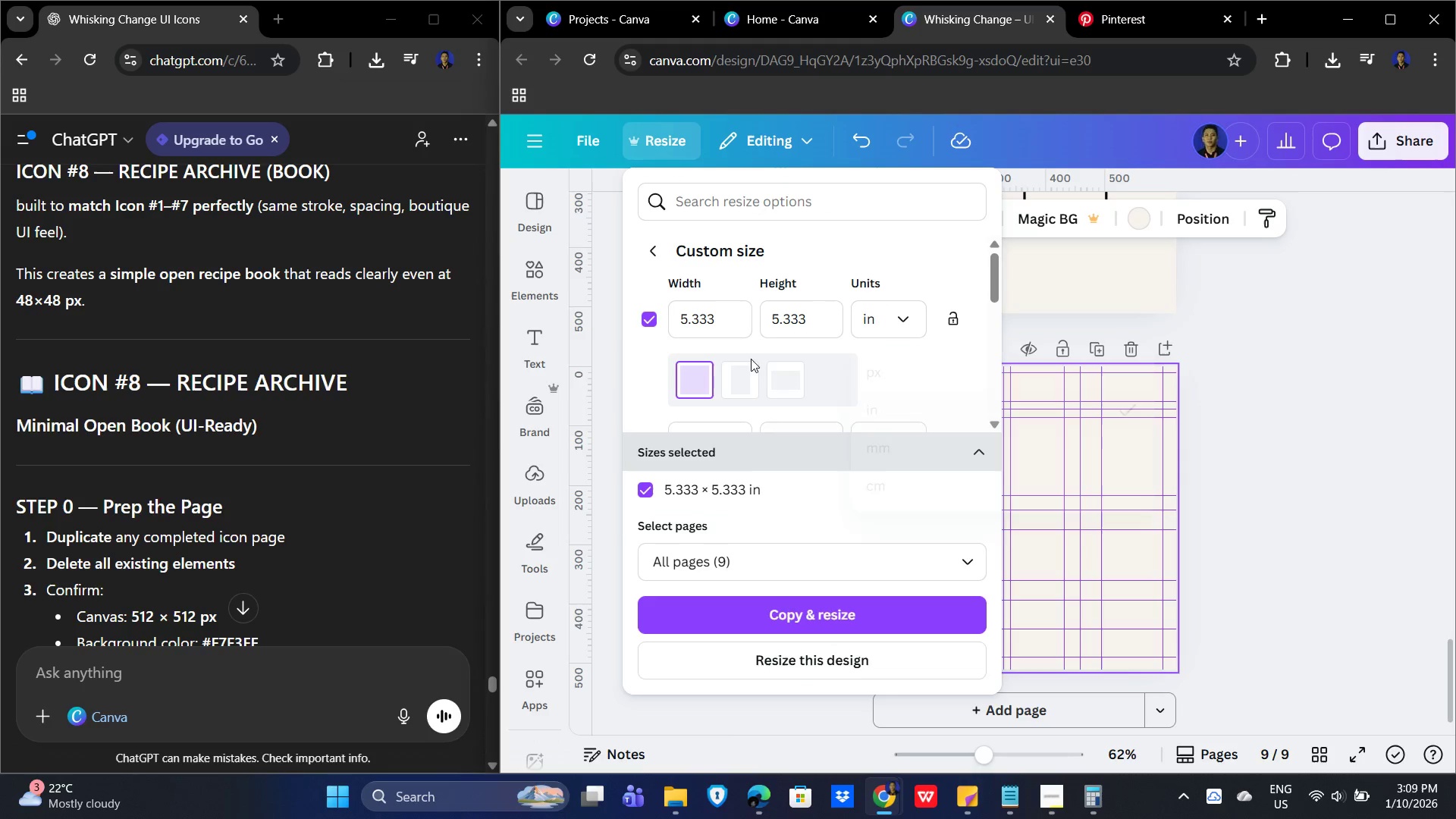 
left_click_drag(start_coordinate=[730, 320], to_coordinate=[644, 318])
 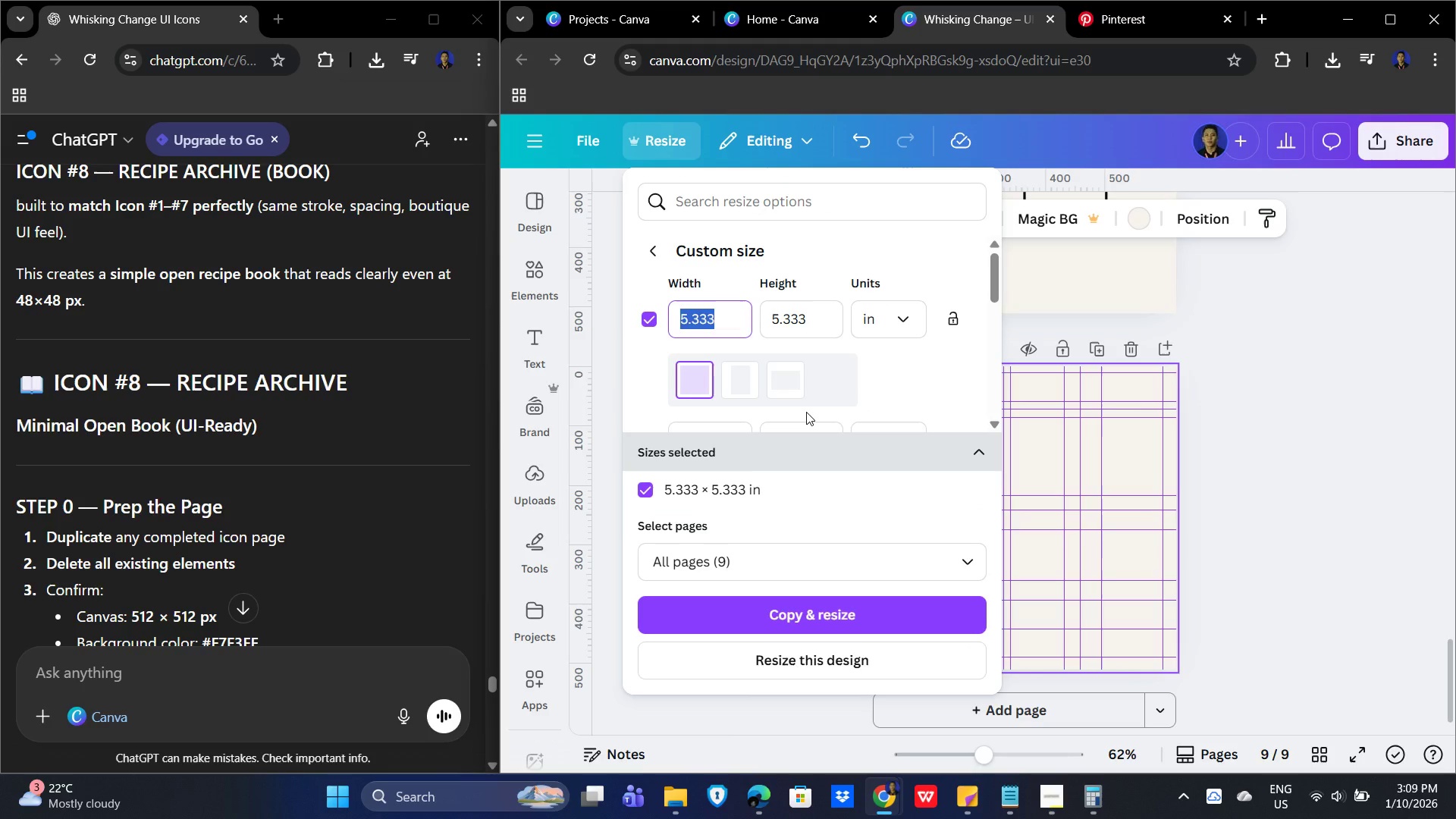 
key(Numpad8)
 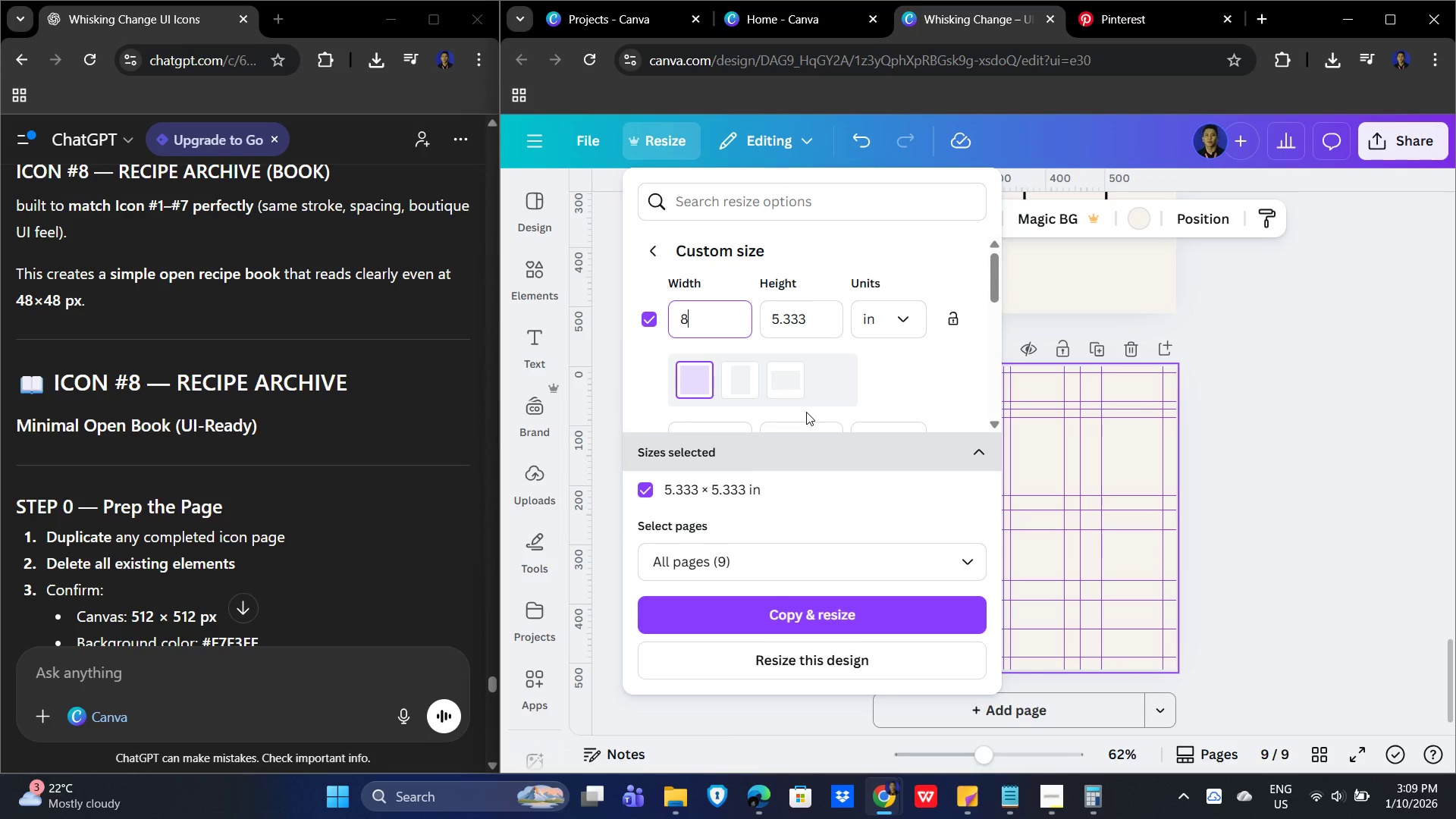 
key(NumpadDecimal)
 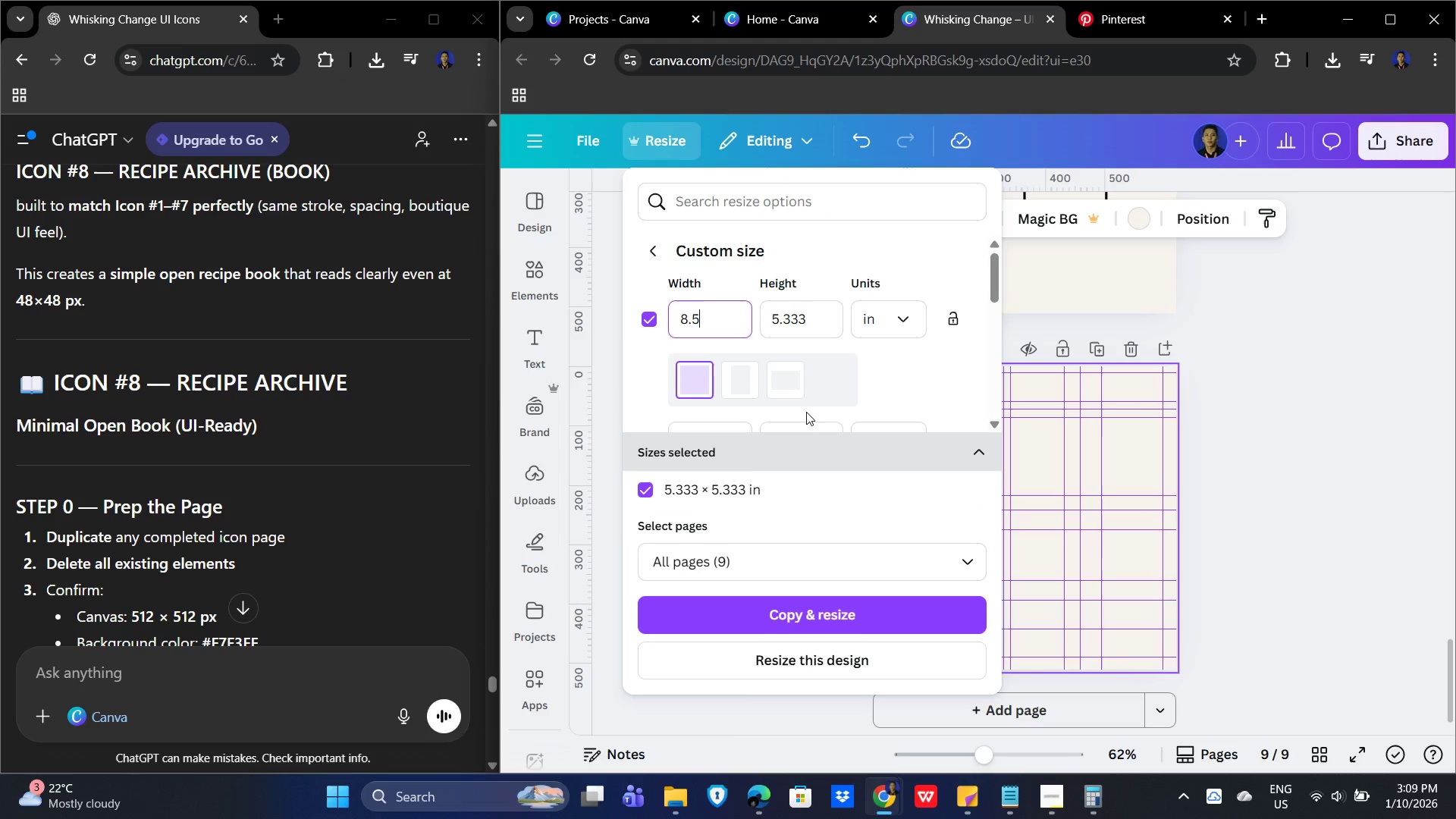 
key(Numpad5)
 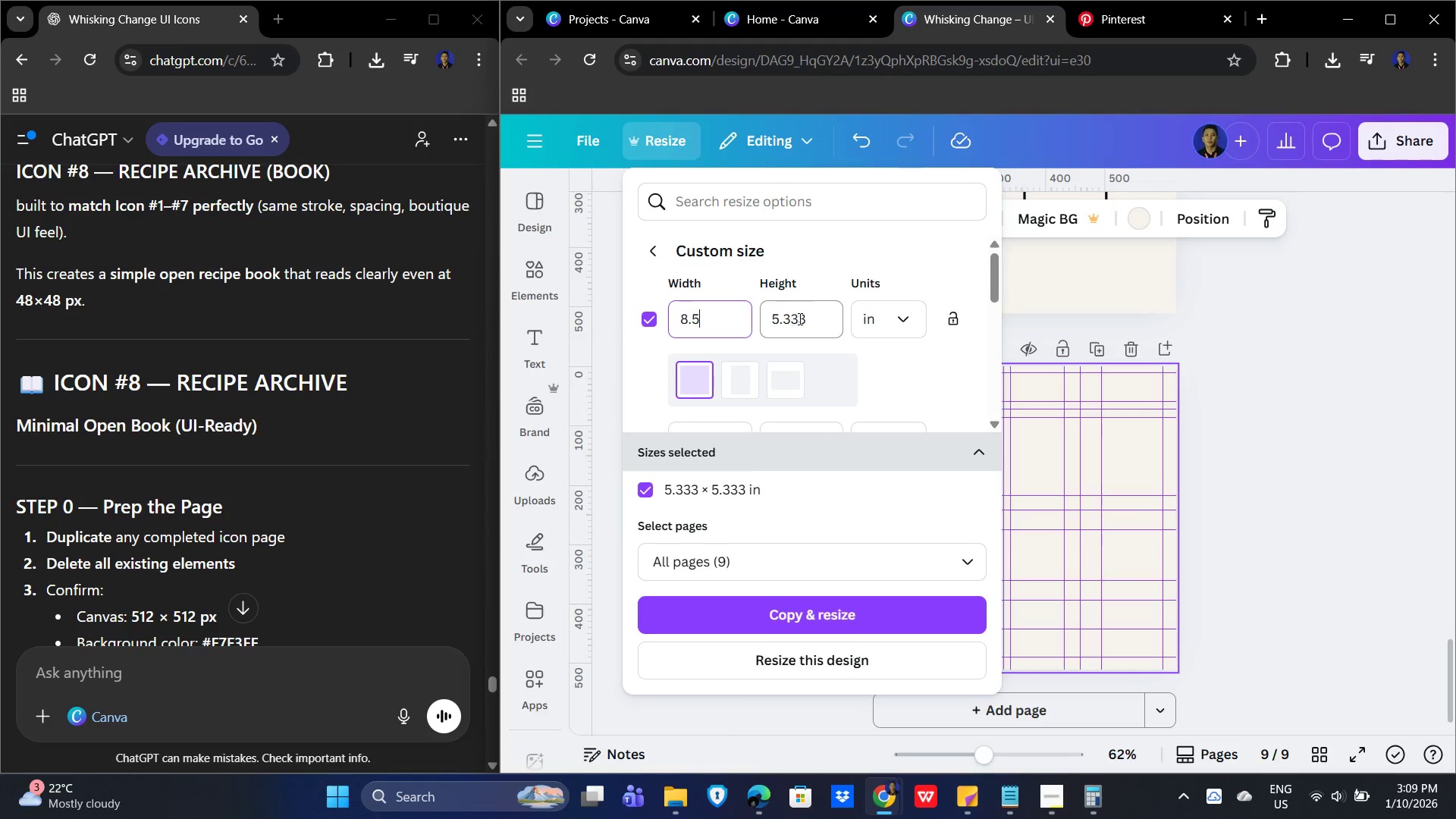 
left_click_drag(start_coordinate=[809, 317], to_coordinate=[751, 317])
 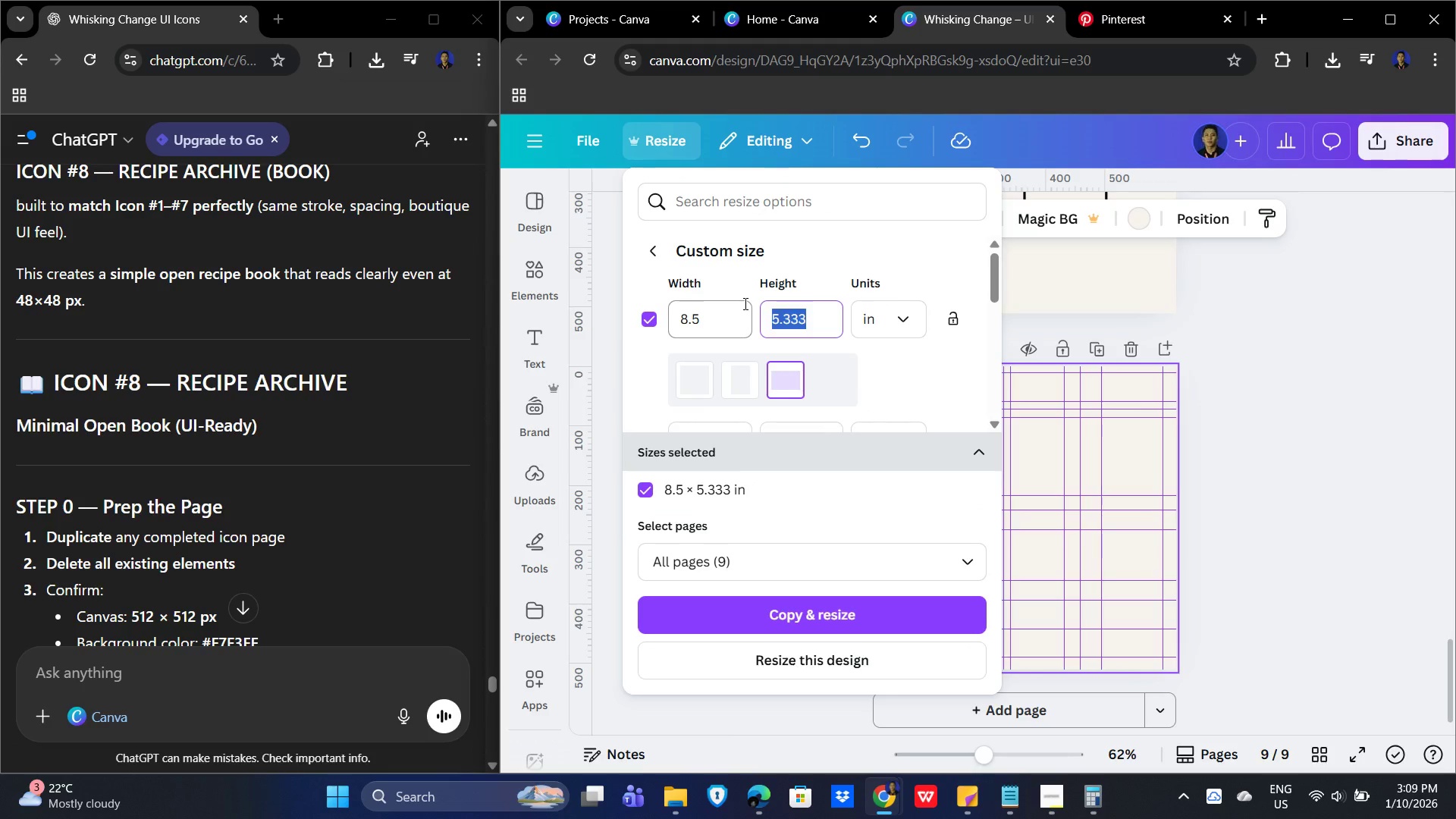 
key(Numpad1)
 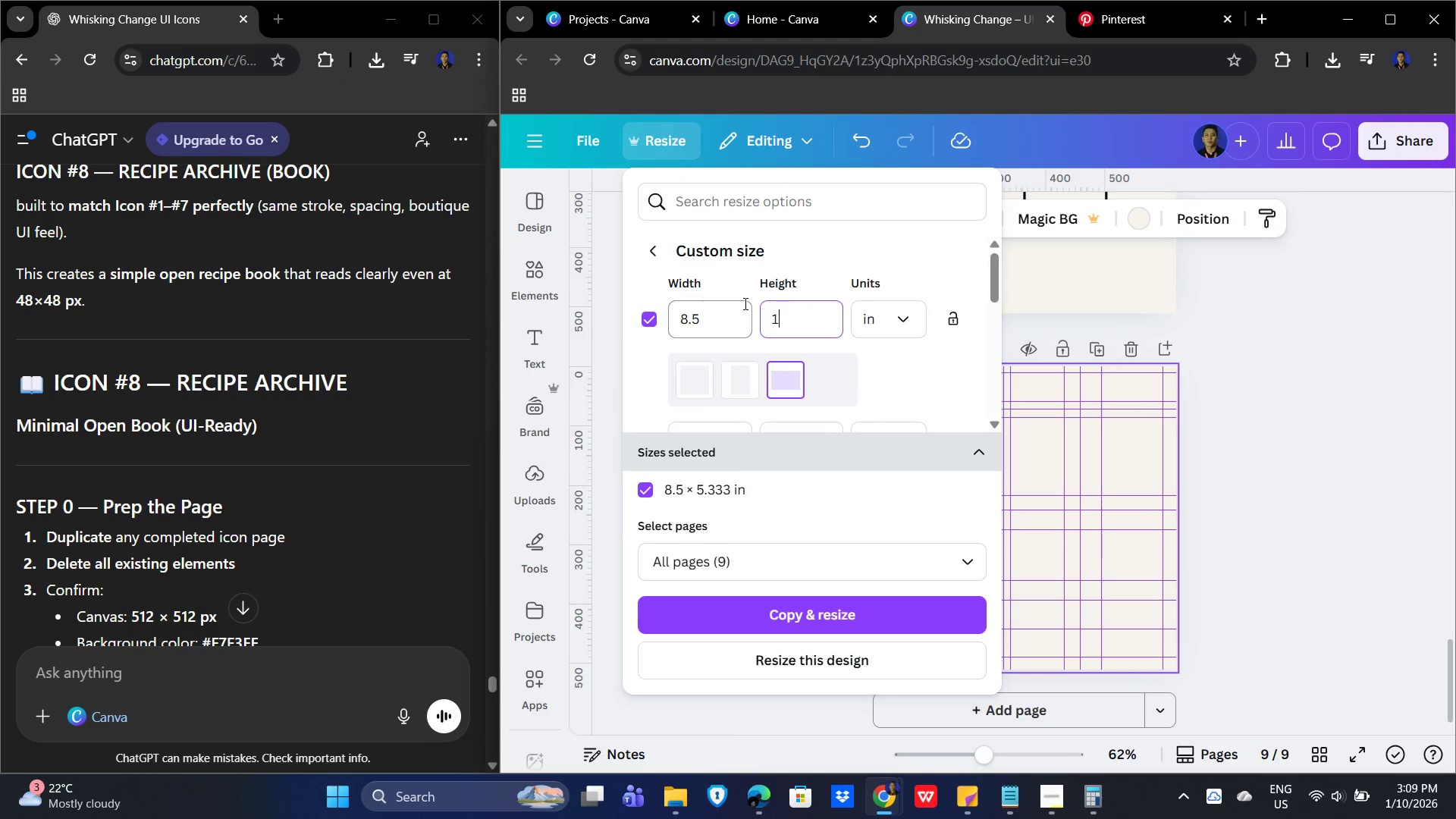 
key(Numpad3)
 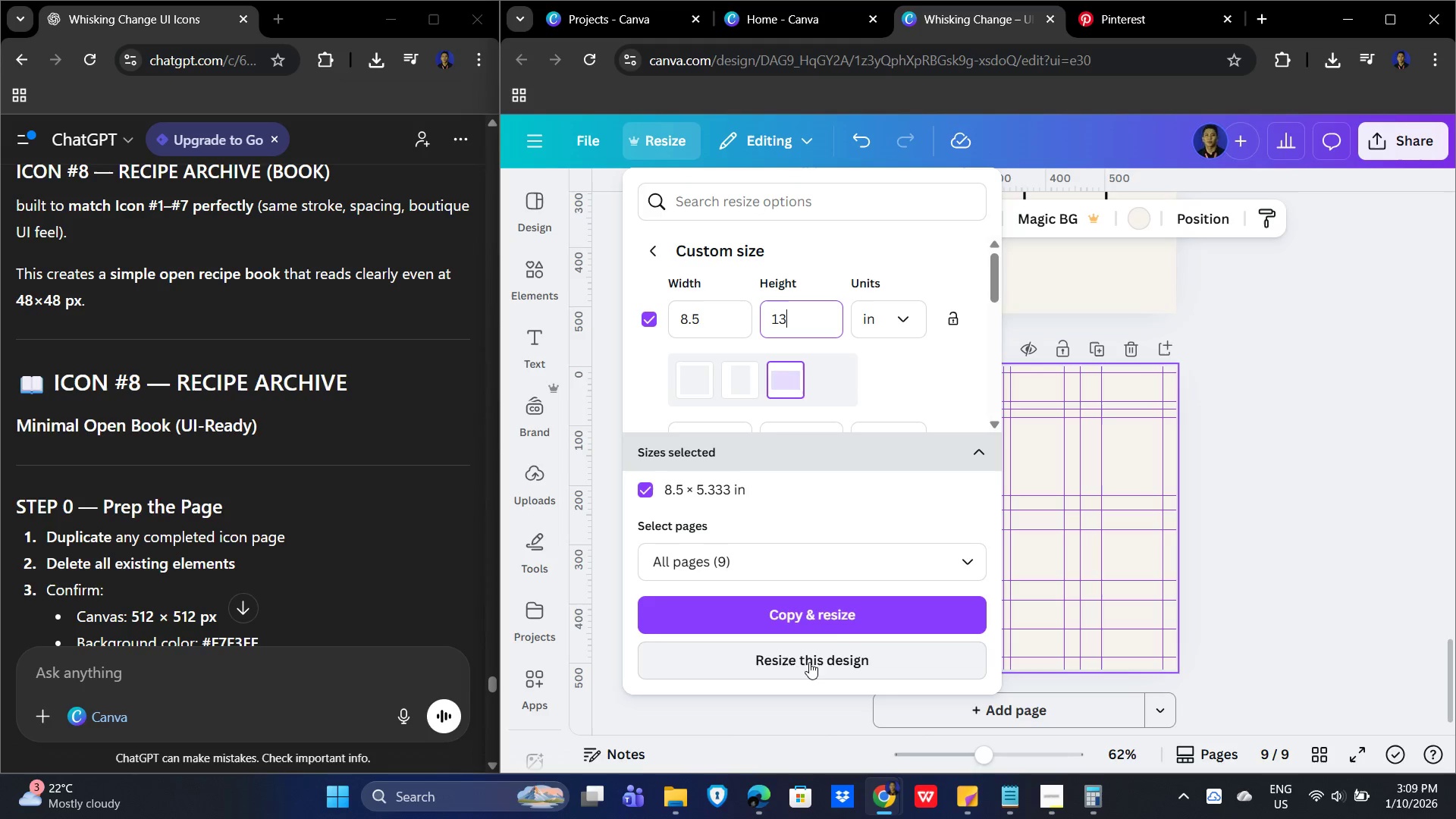 
left_click([949, 557])
 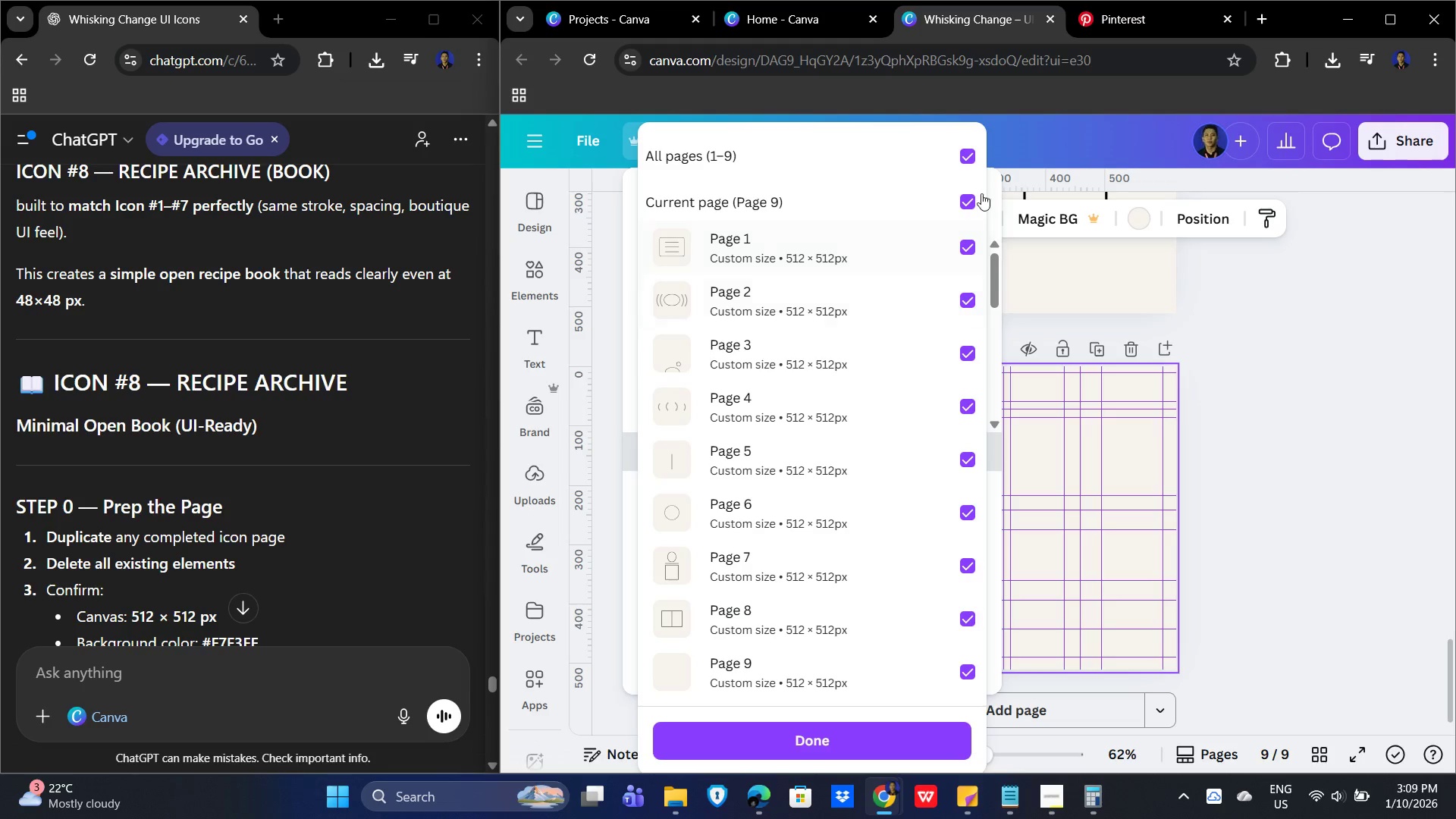 
left_click([967, 158])
 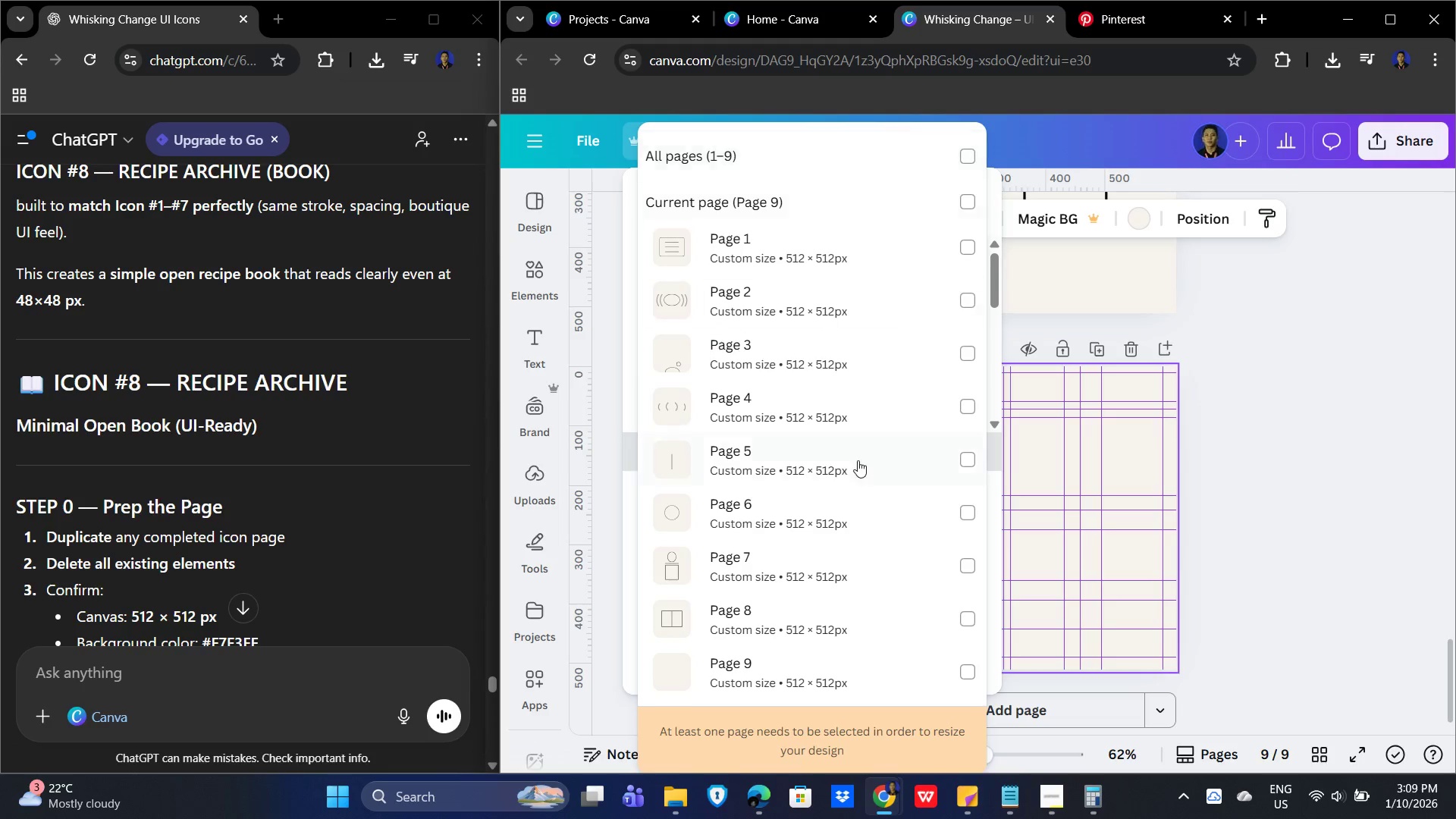 
scroll: coordinate [836, 532], scroll_direction: down, amount: 6.0
 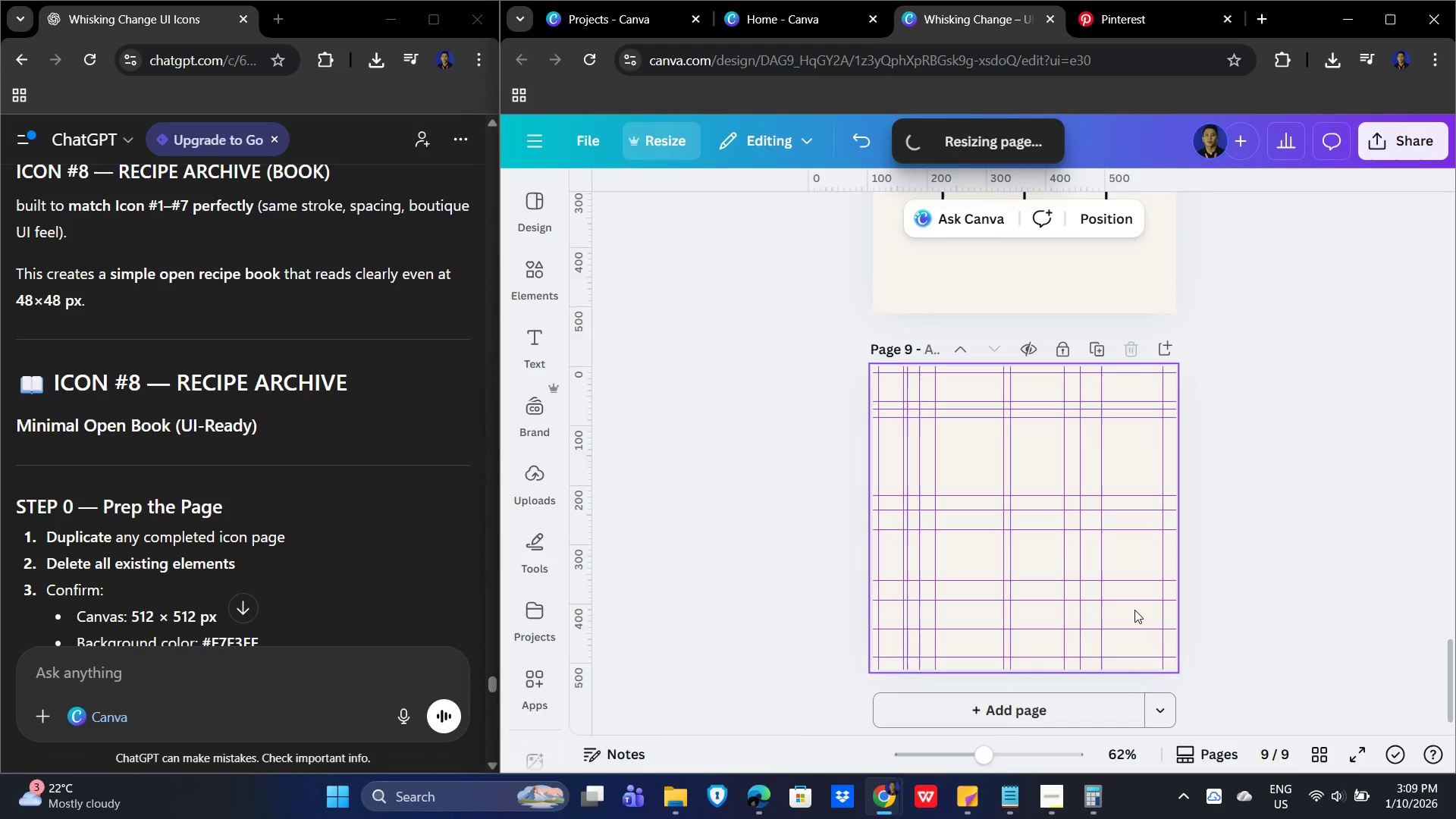 
wait(7.0)
 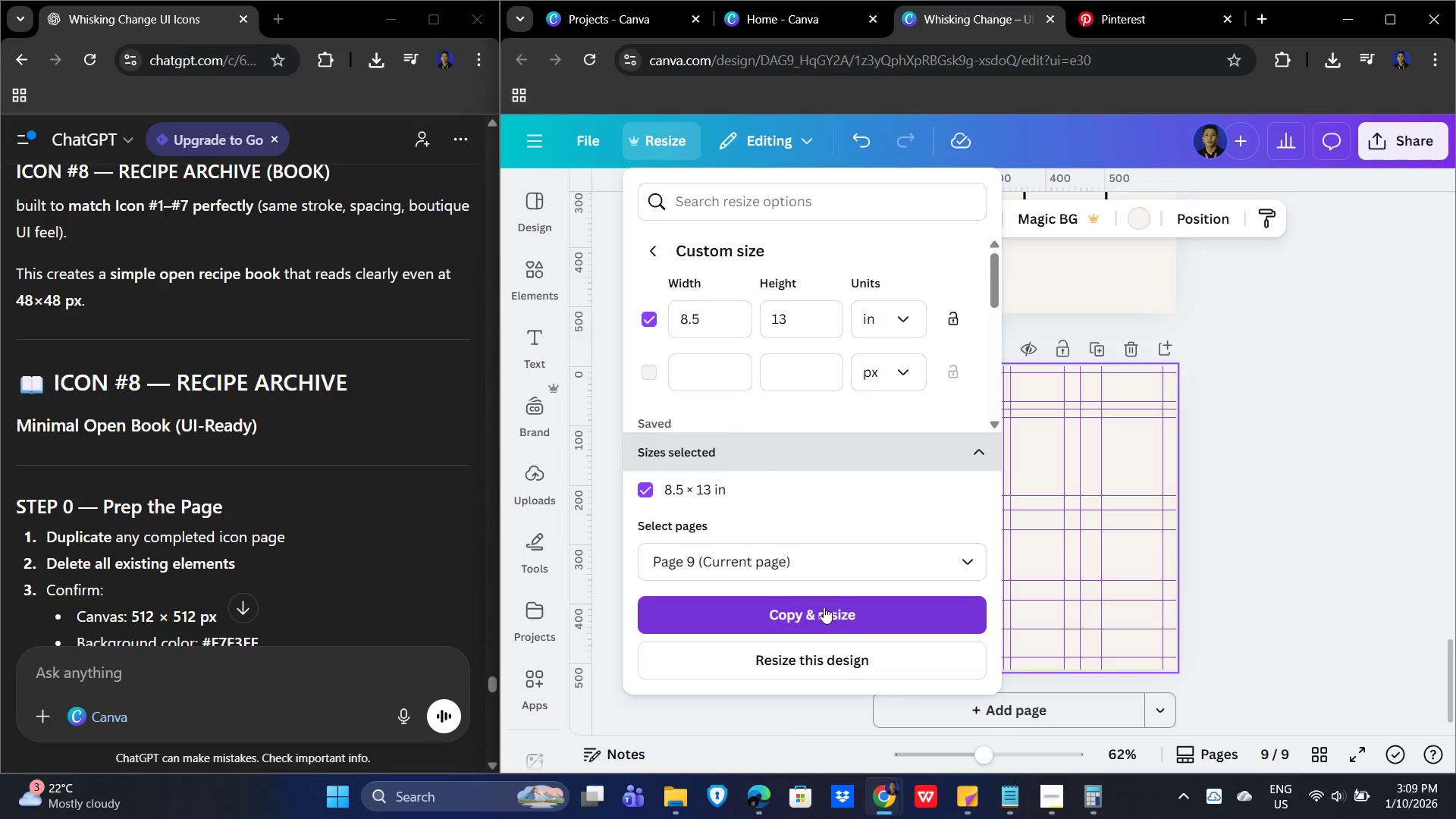 
scroll: coordinate [1070, 484], scroll_direction: down, amount: 5.0
 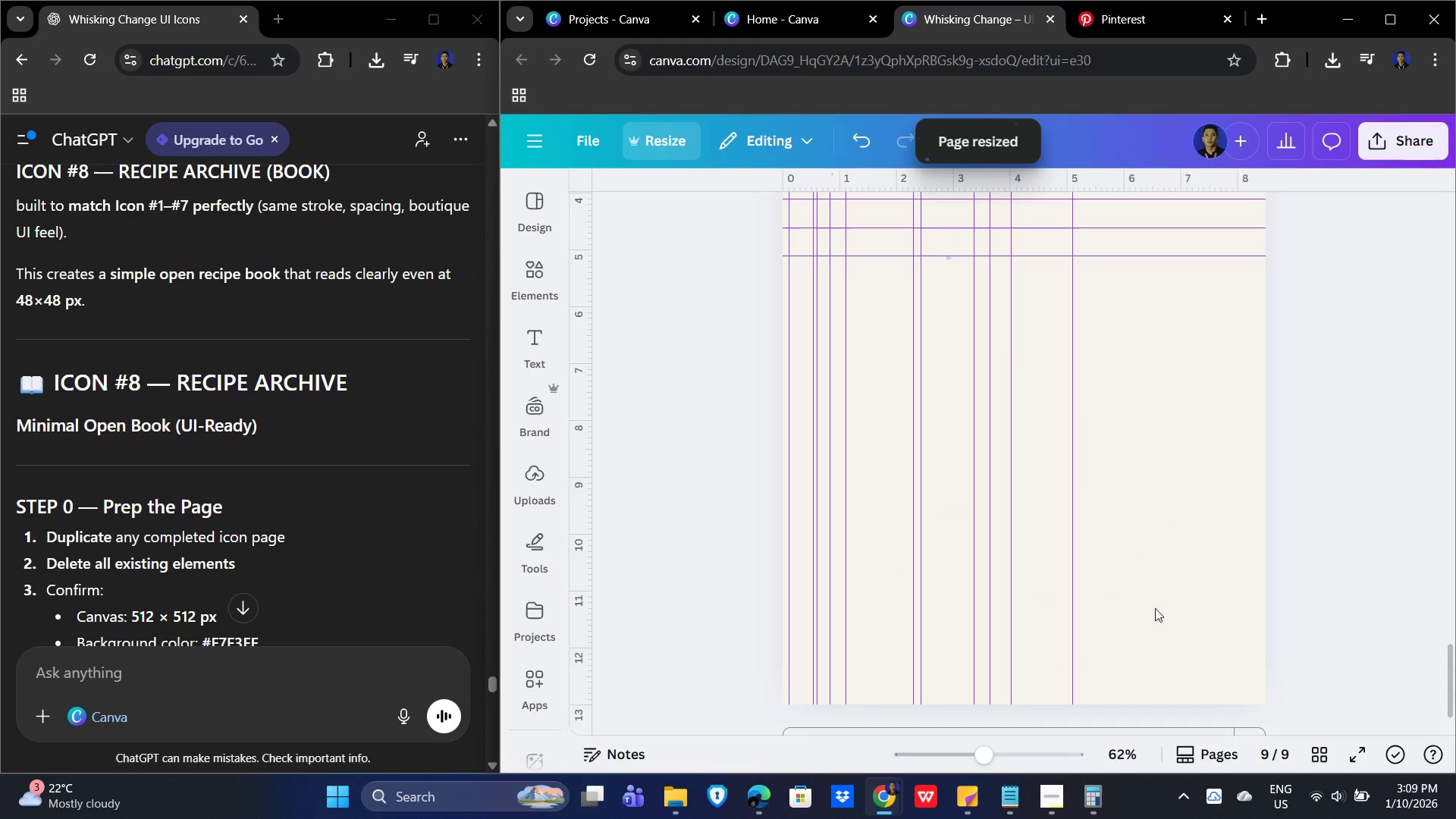 
scroll: coordinate [1384, 500], scroll_direction: up, amount: 6.0
 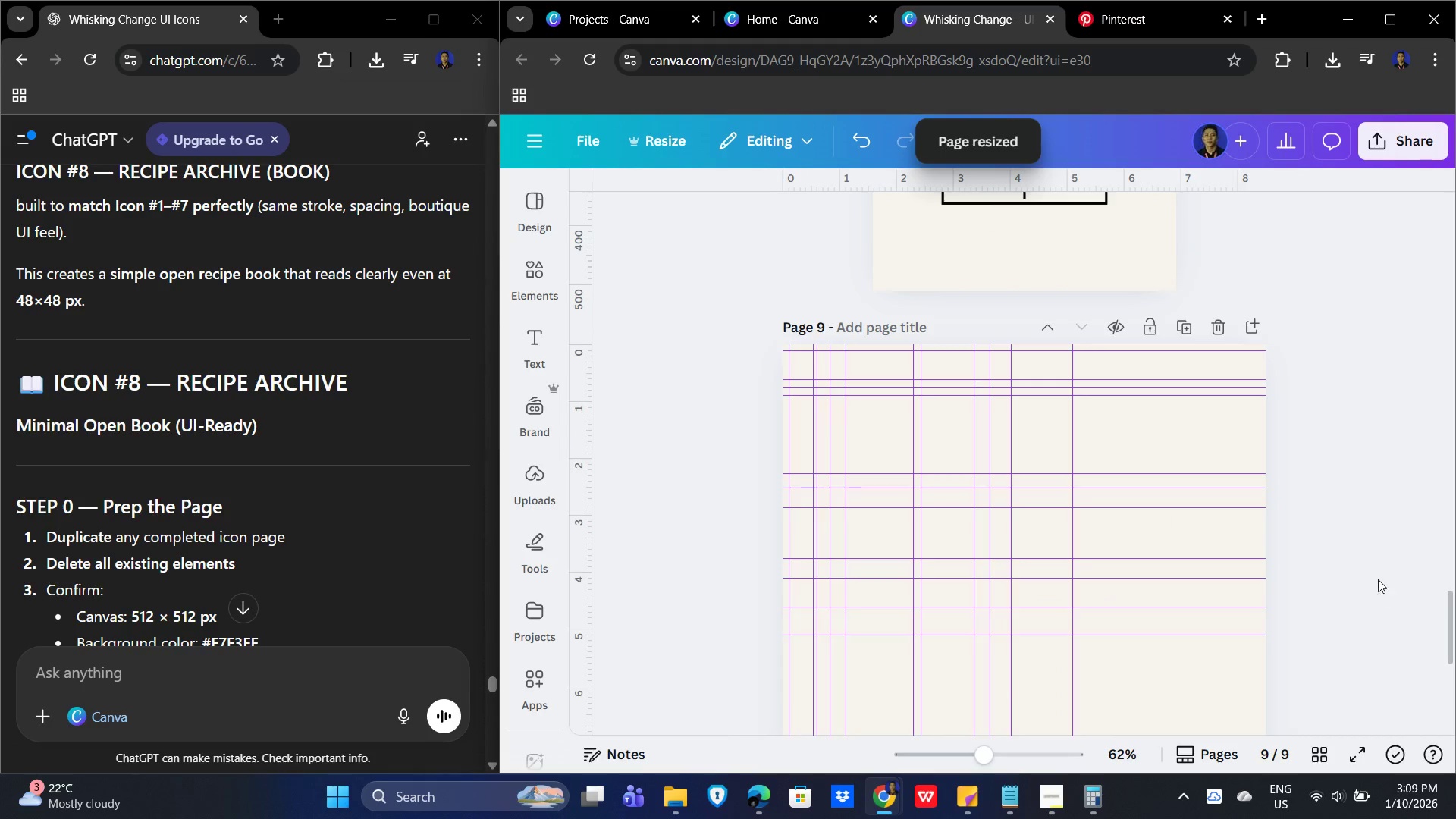 
scroll: coordinate [1394, 596], scroll_direction: none, amount: 0.0
 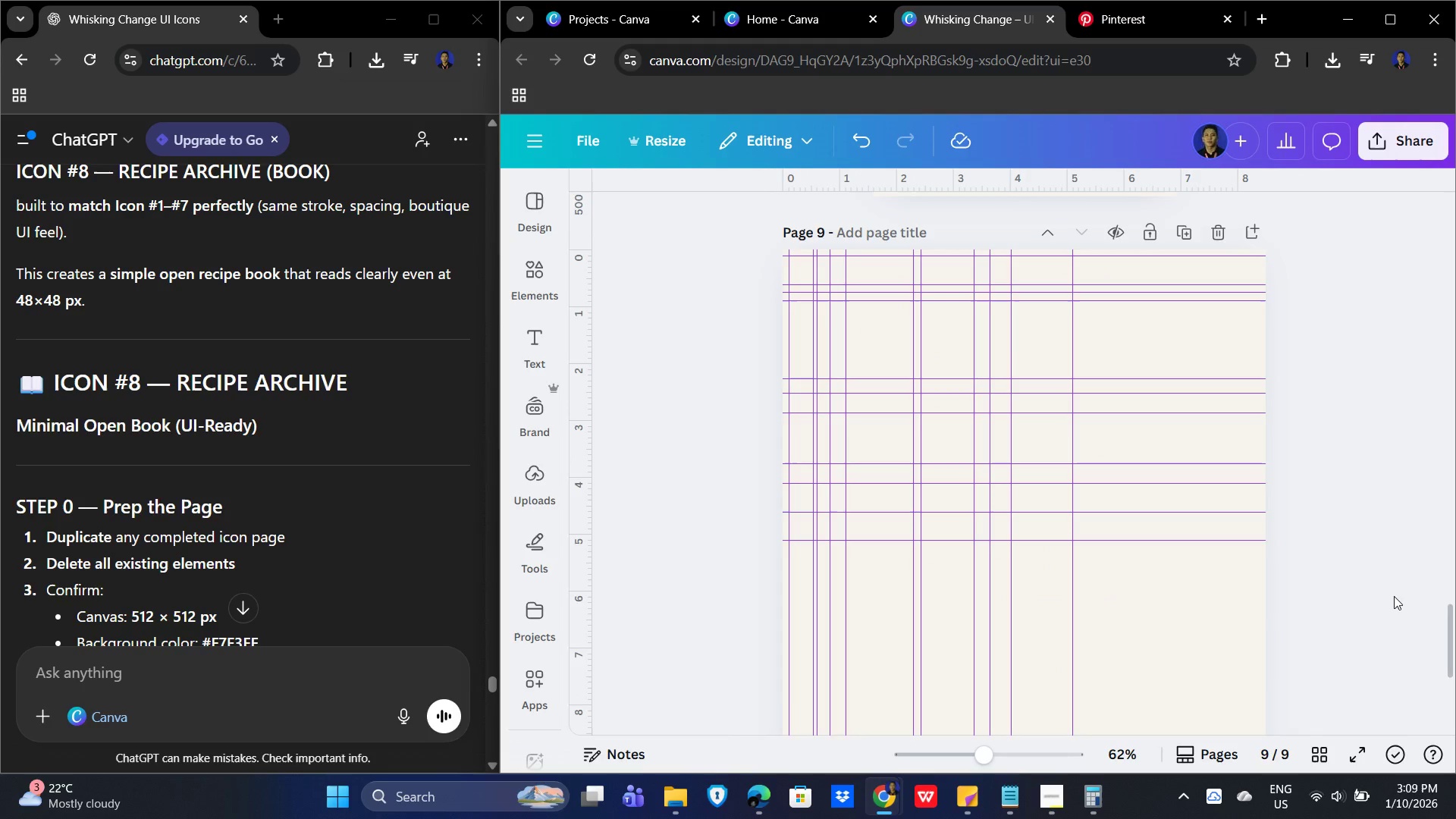 
scroll: coordinate [1316, 494], scroll_direction: down, amount: 7.0
 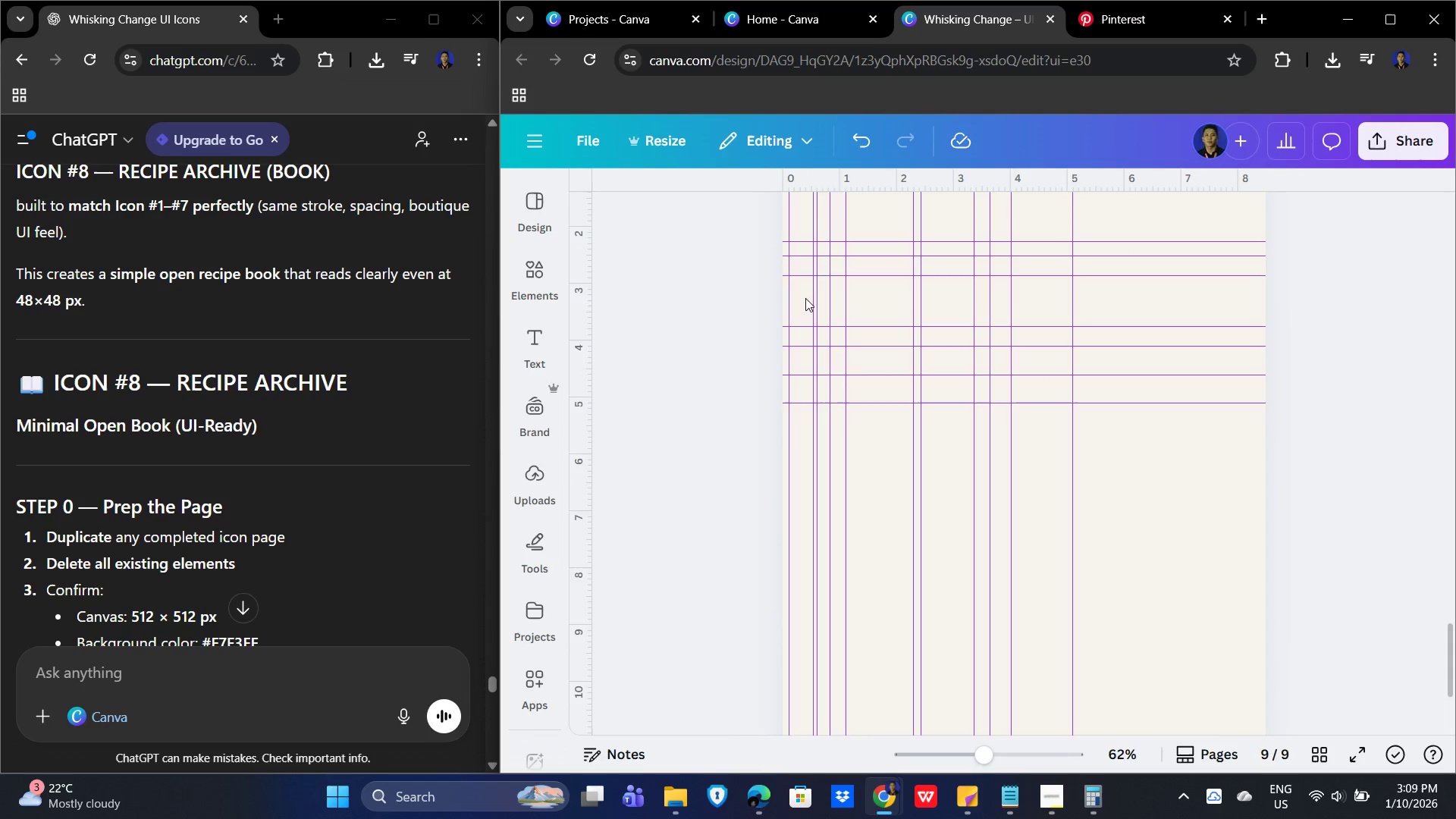 
left_click([839, 256])
 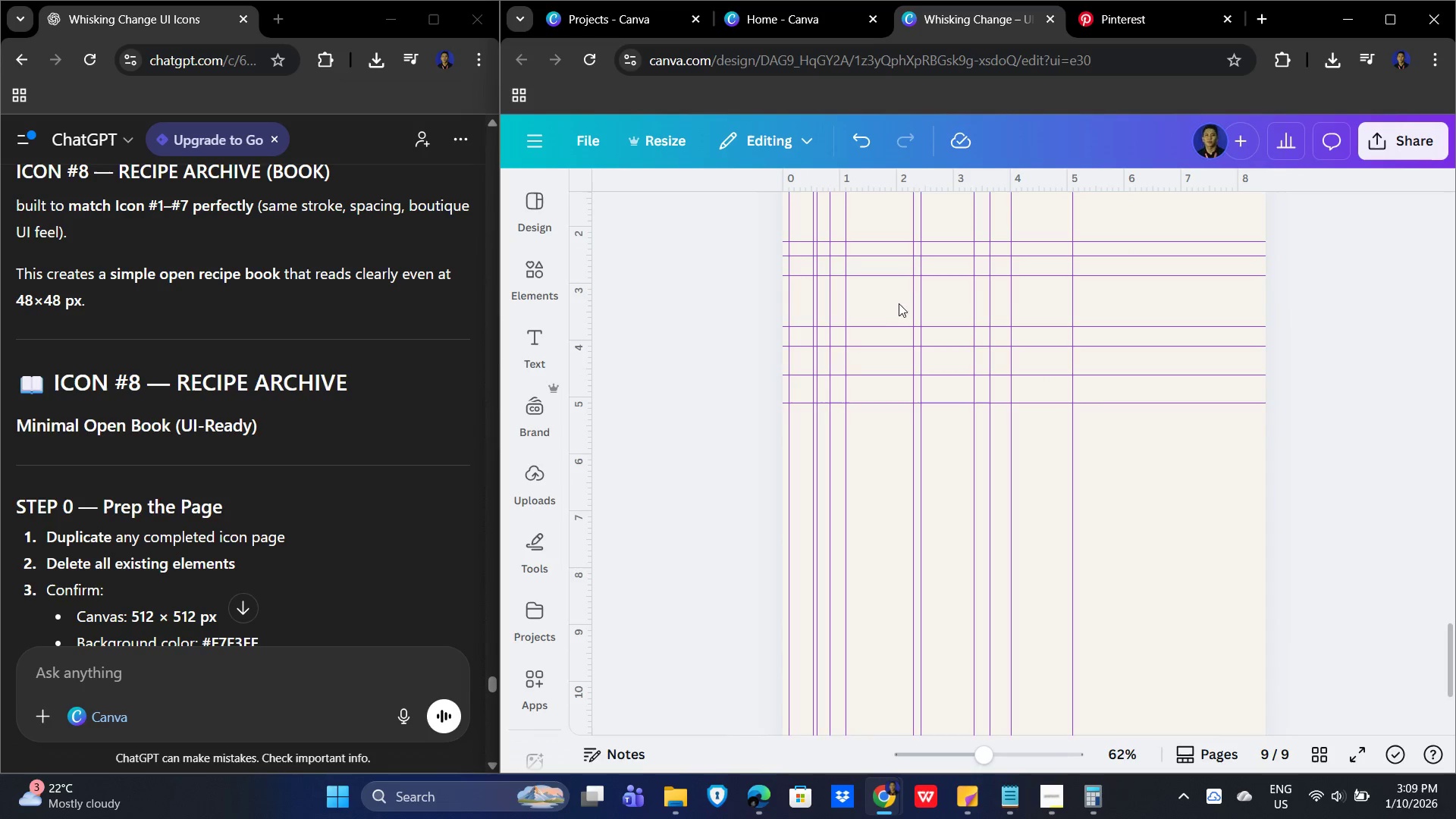 
right_click([919, 293])
 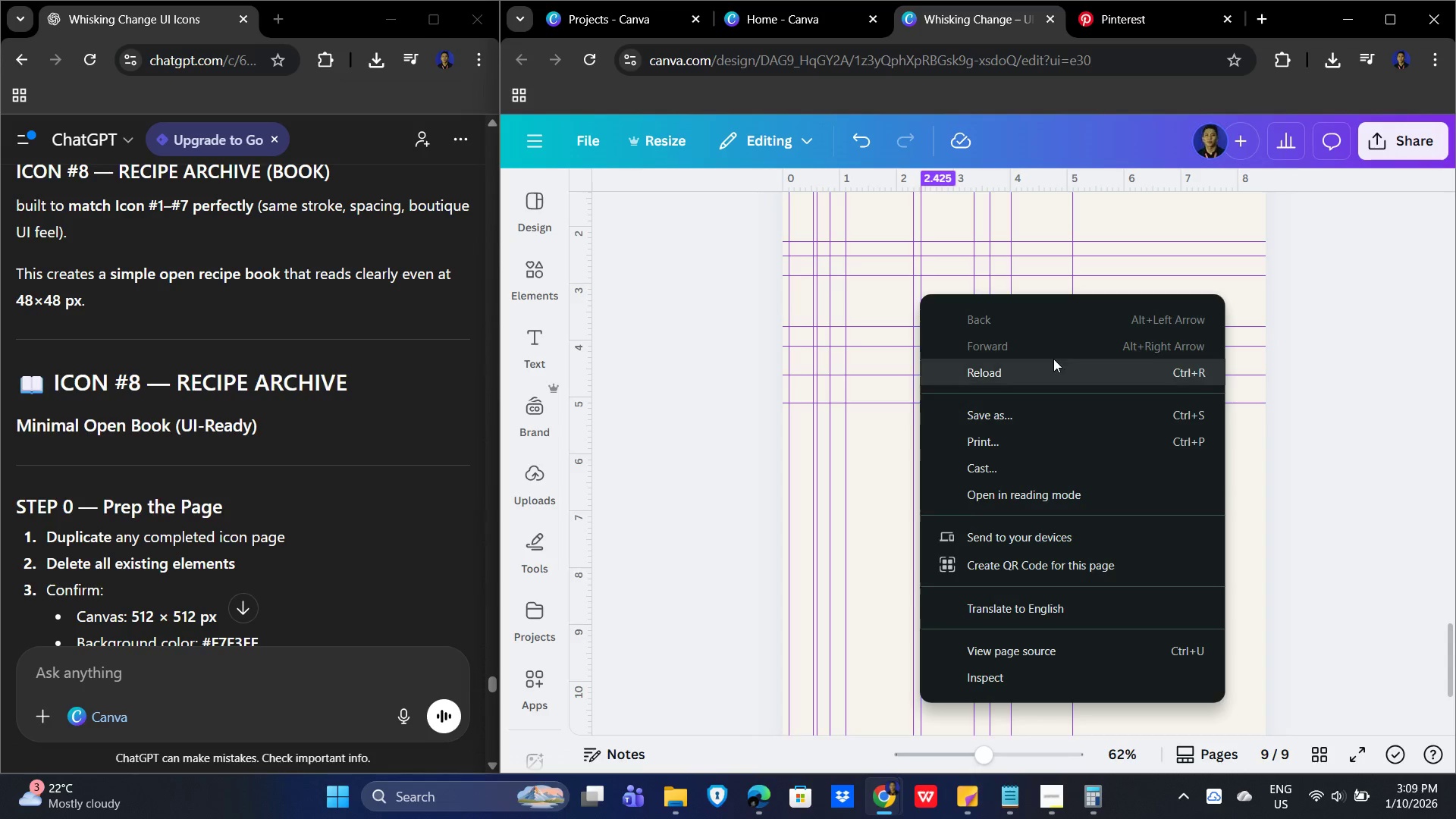 
left_click_drag(start_coordinate=[893, 330], to_coordinate=[889, 327])
 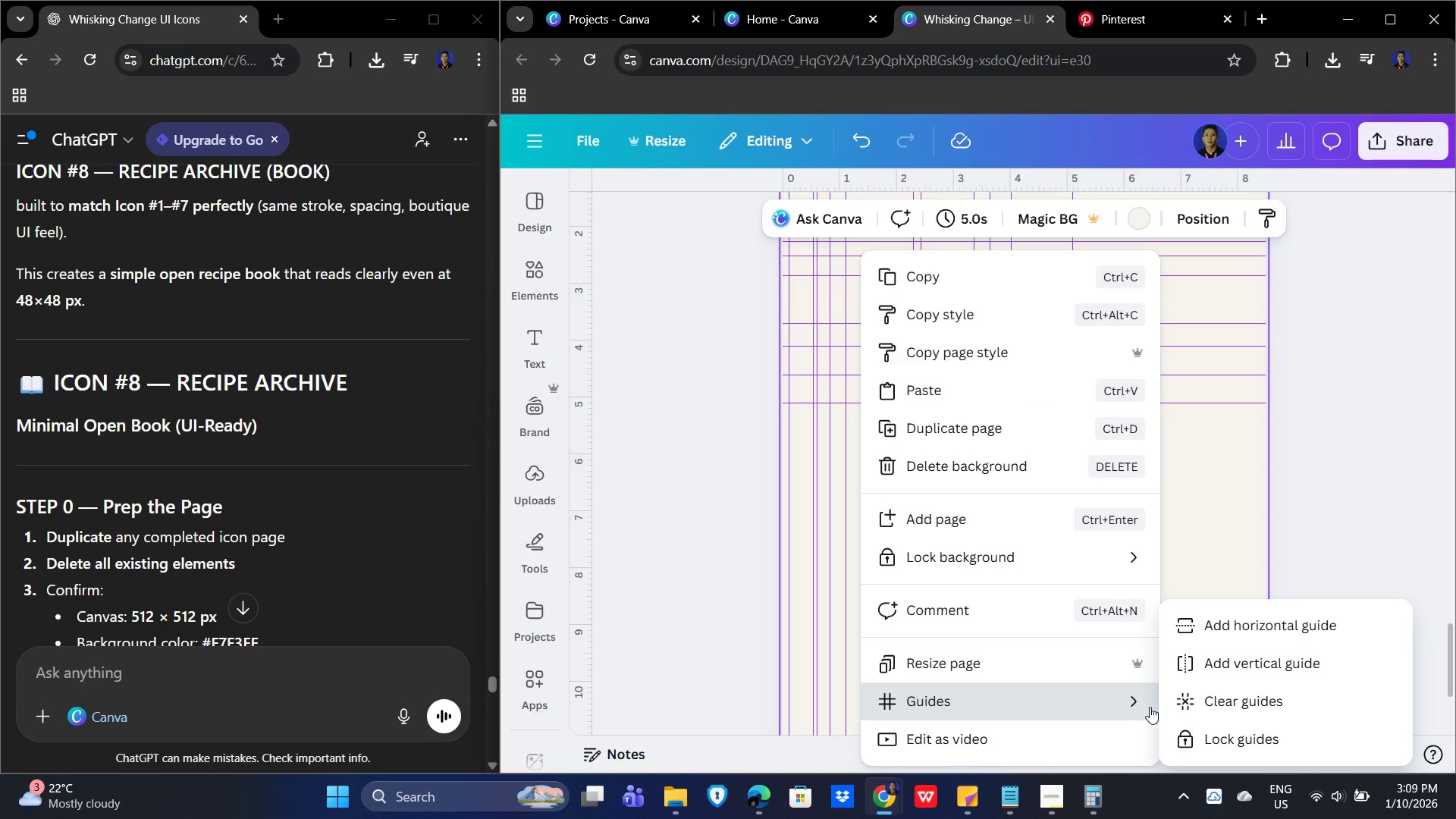 
left_click([1255, 700])
 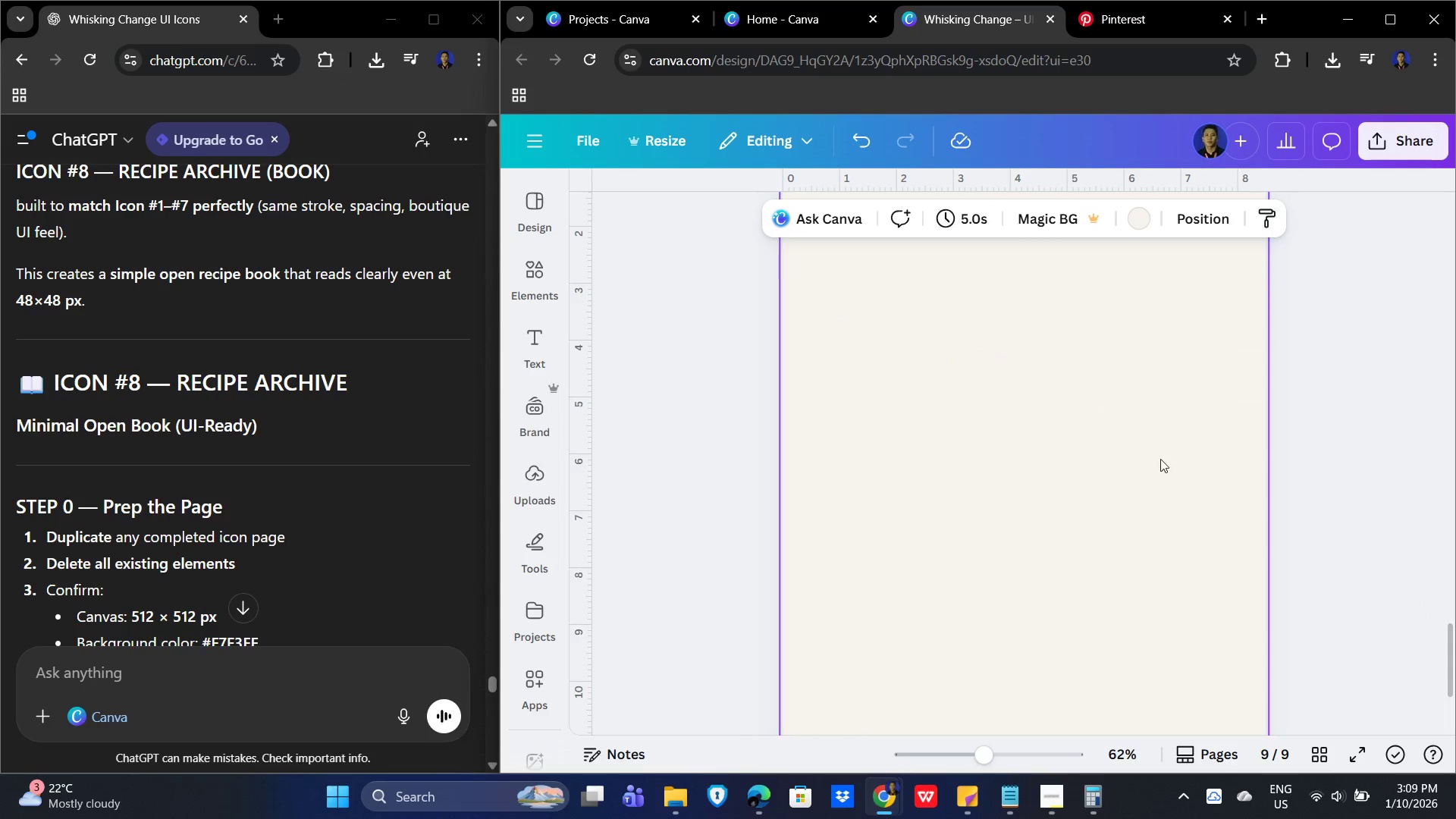 
scroll: coordinate [1294, 498], scroll_direction: up, amount: 4.0
 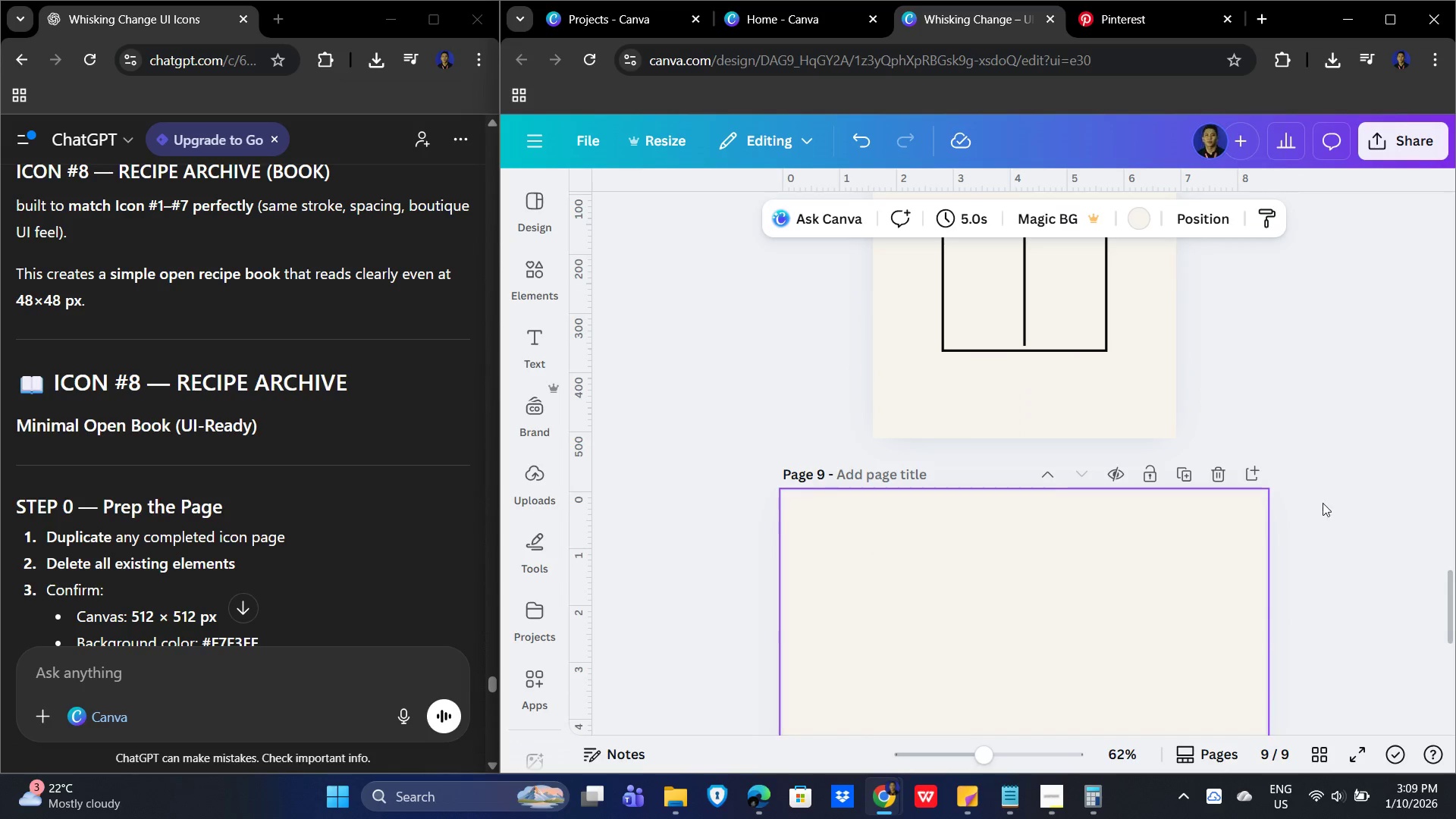 
left_click_drag(start_coordinate=[1354, 502], to_coordinate=[1358, 502])
 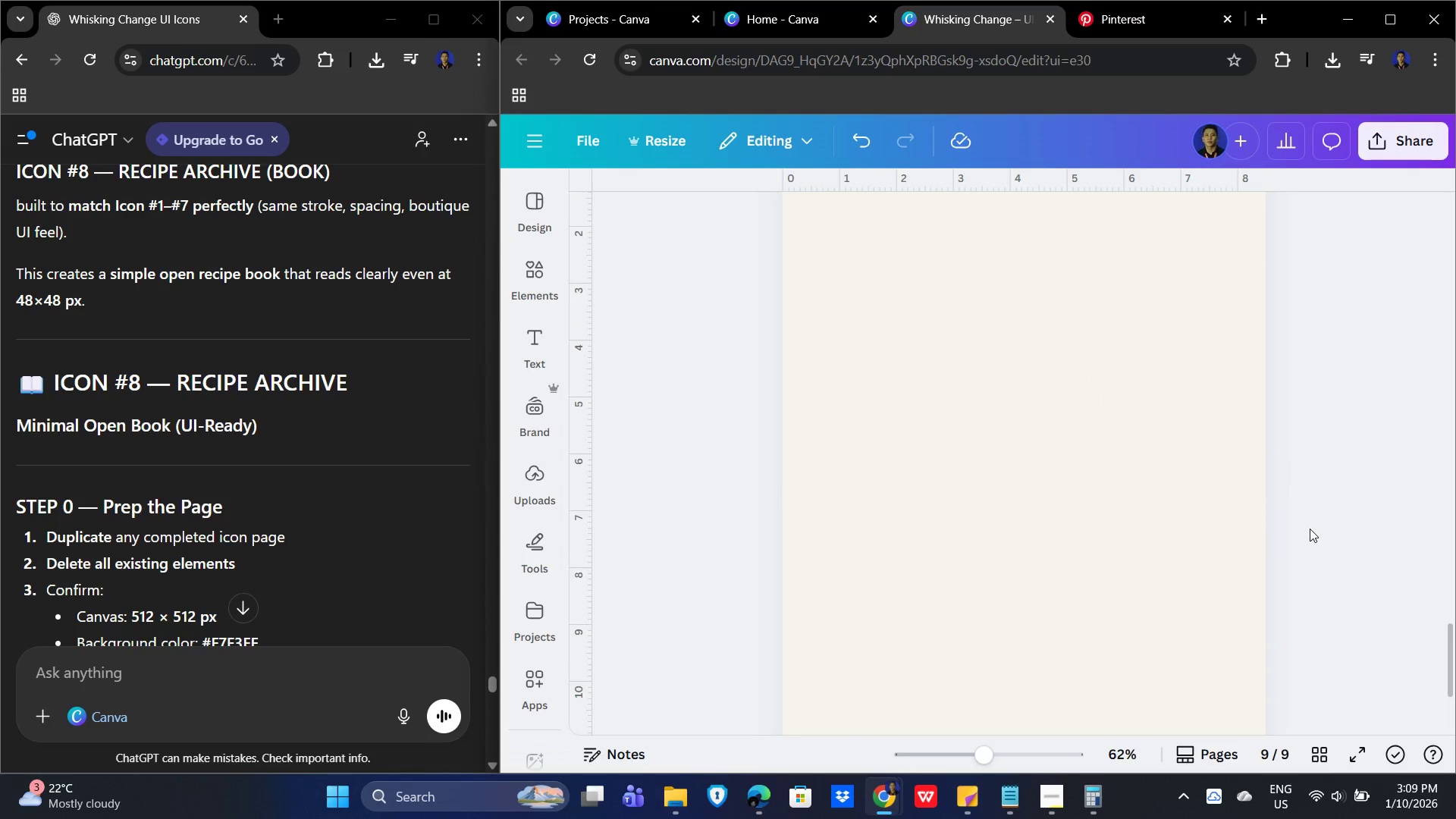 
scroll: coordinate [1334, 509], scroll_direction: down, amount: 4.0
 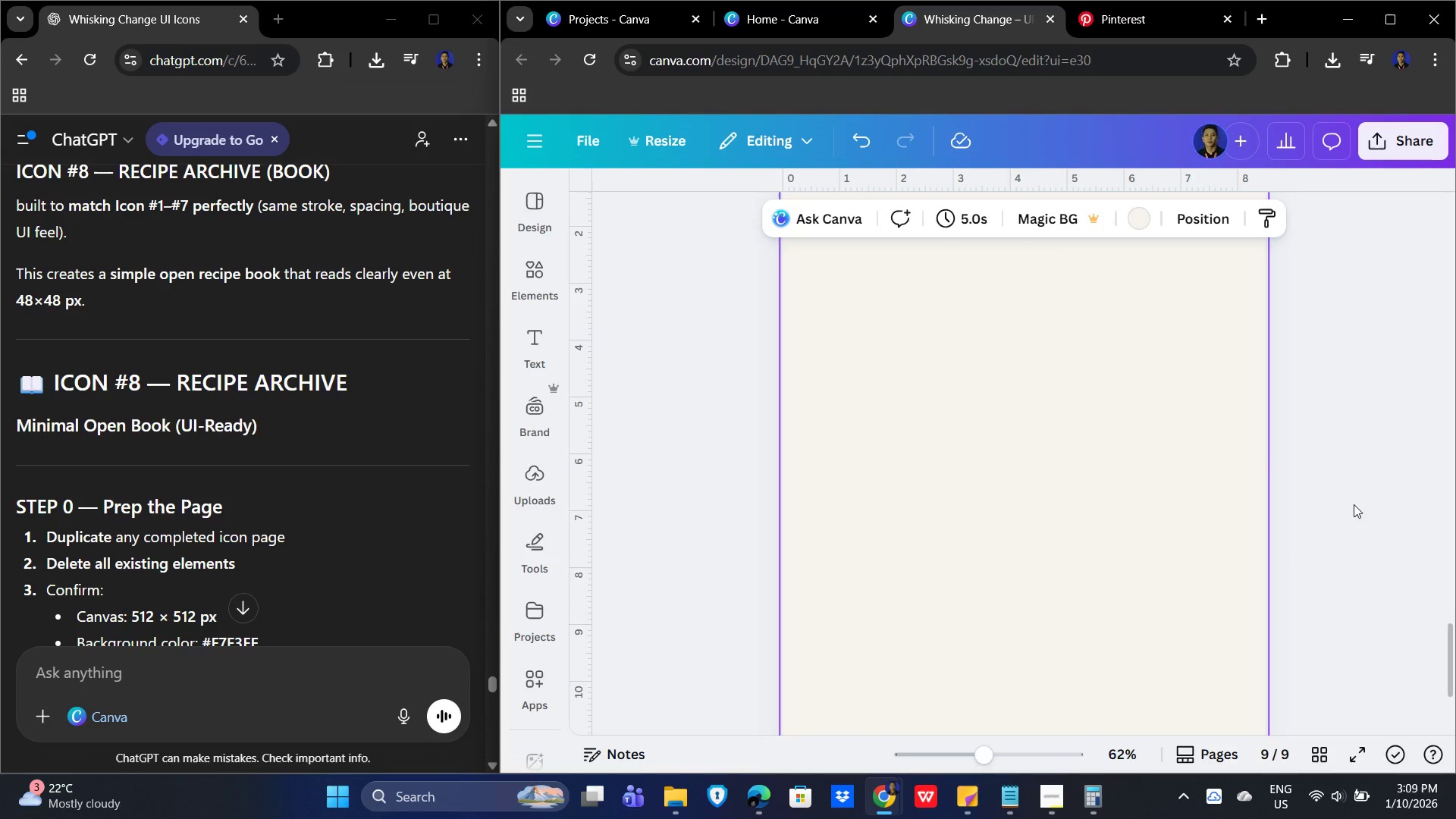 
scroll: coordinate [1311, 531], scroll_direction: up, amount: 2.0
 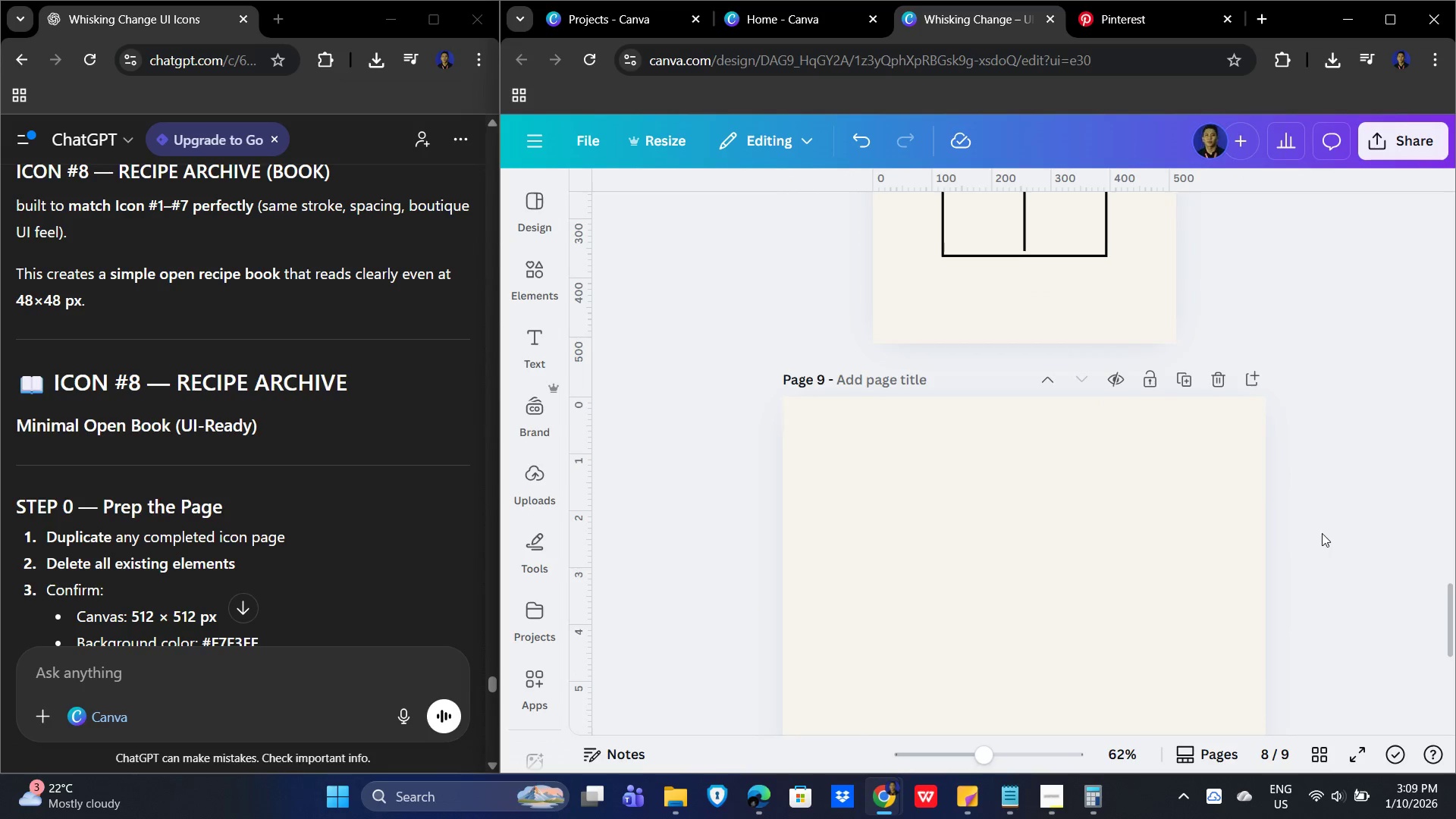 
scroll: coordinate [1329, 526], scroll_direction: down, amount: 6.0
 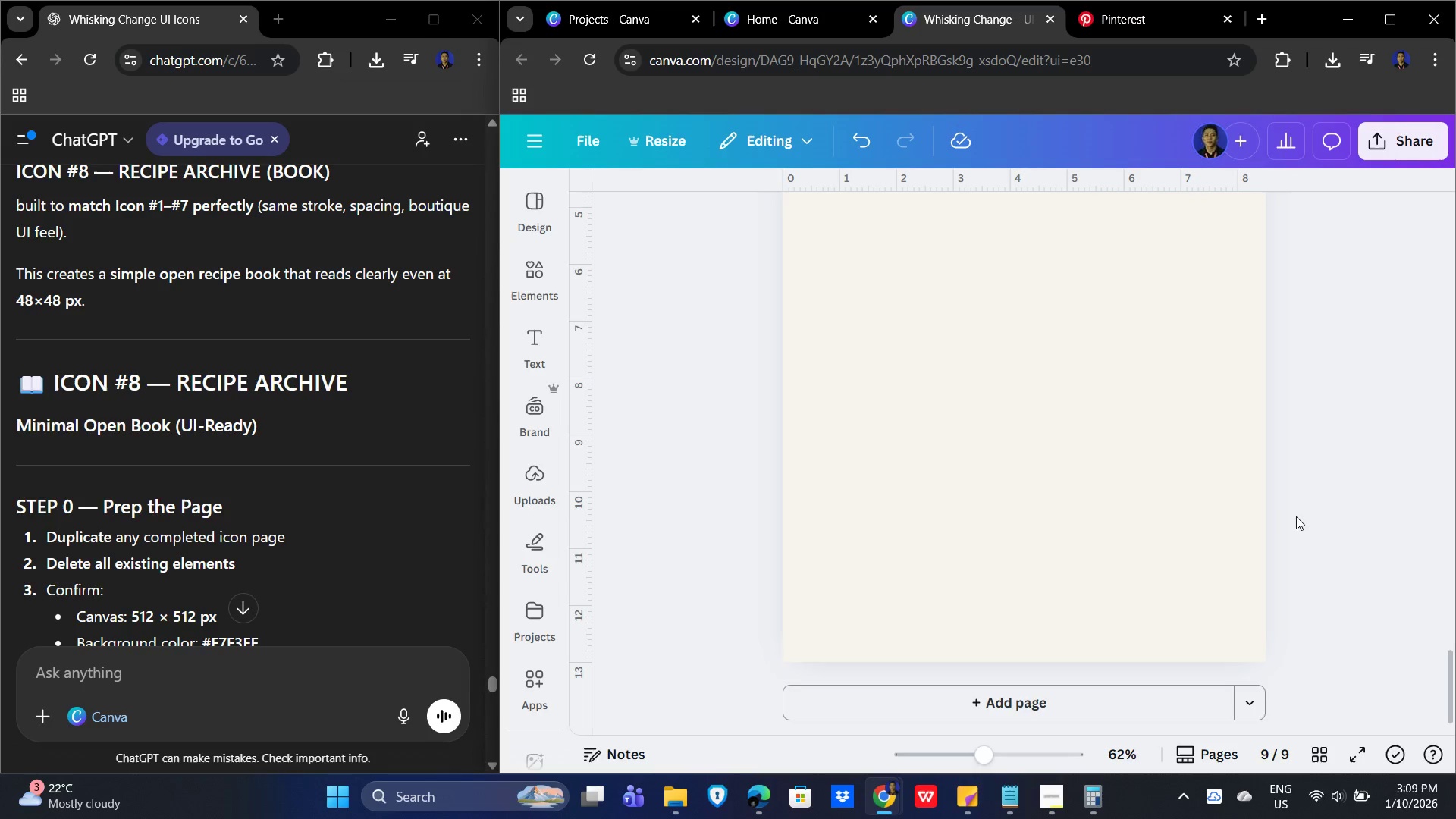 
scroll: coordinate [1294, 491], scroll_direction: up, amount: 4.0
 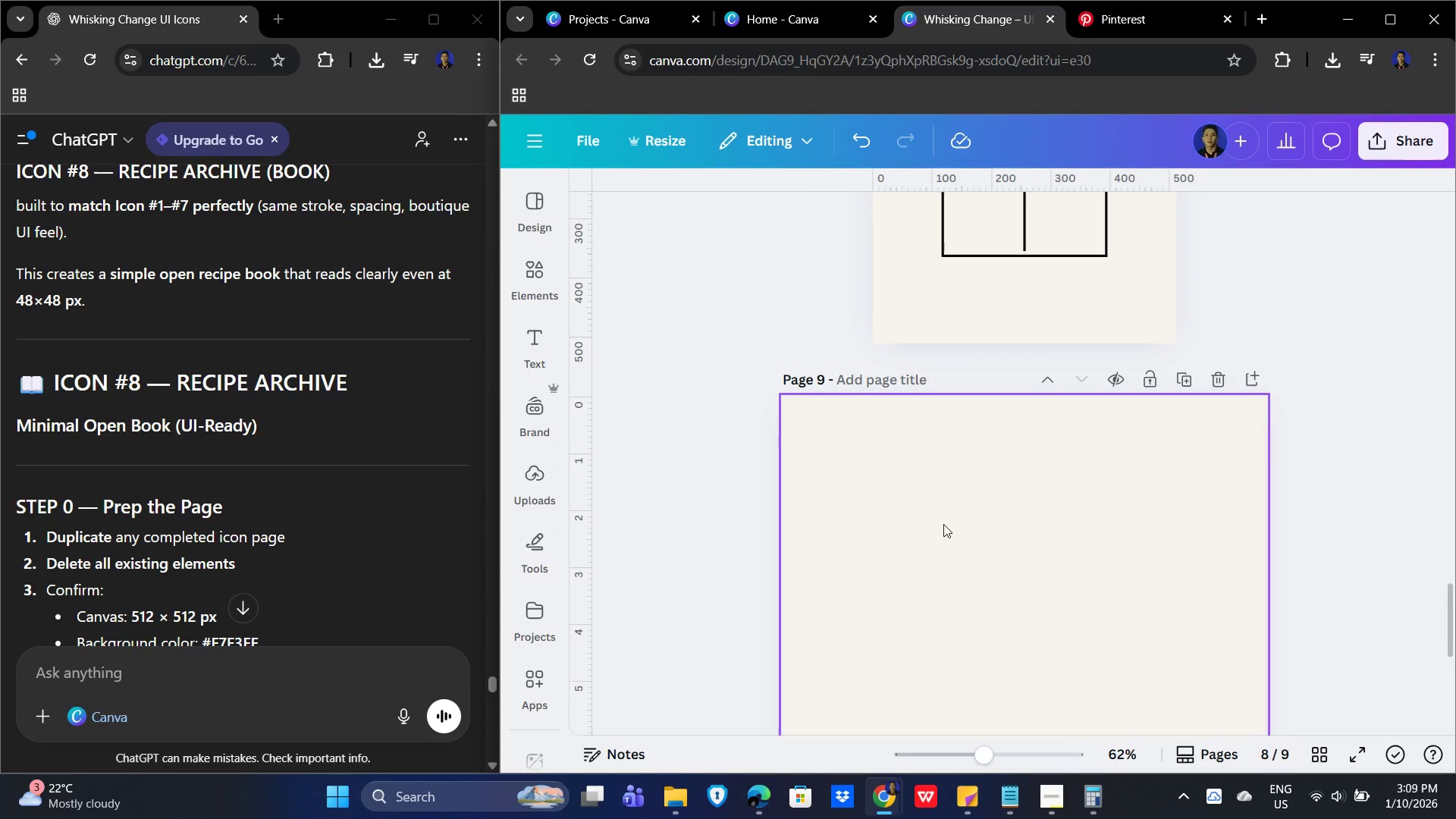 
left_click([941, 527])
 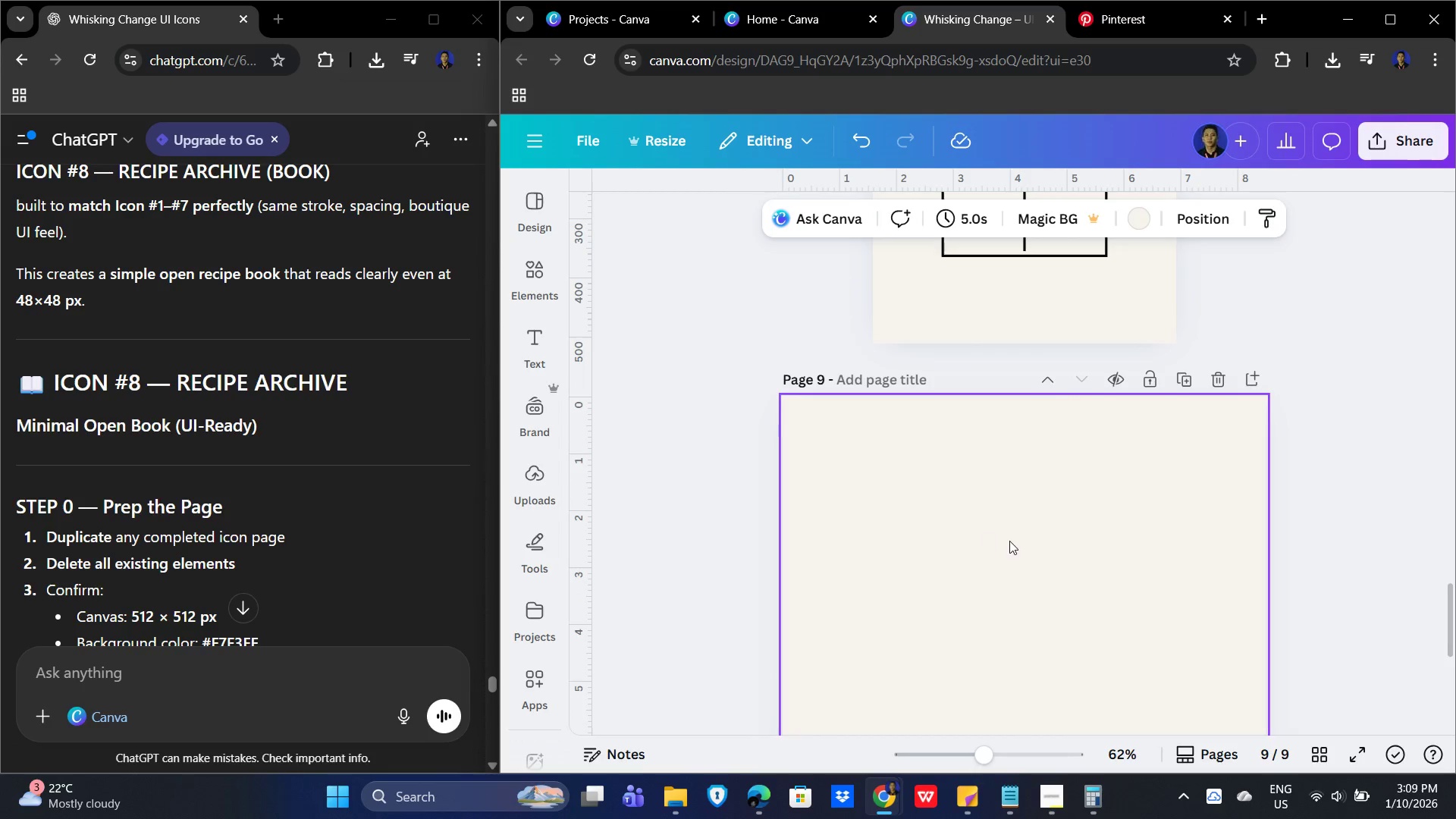 
right_click([1009, 541])
 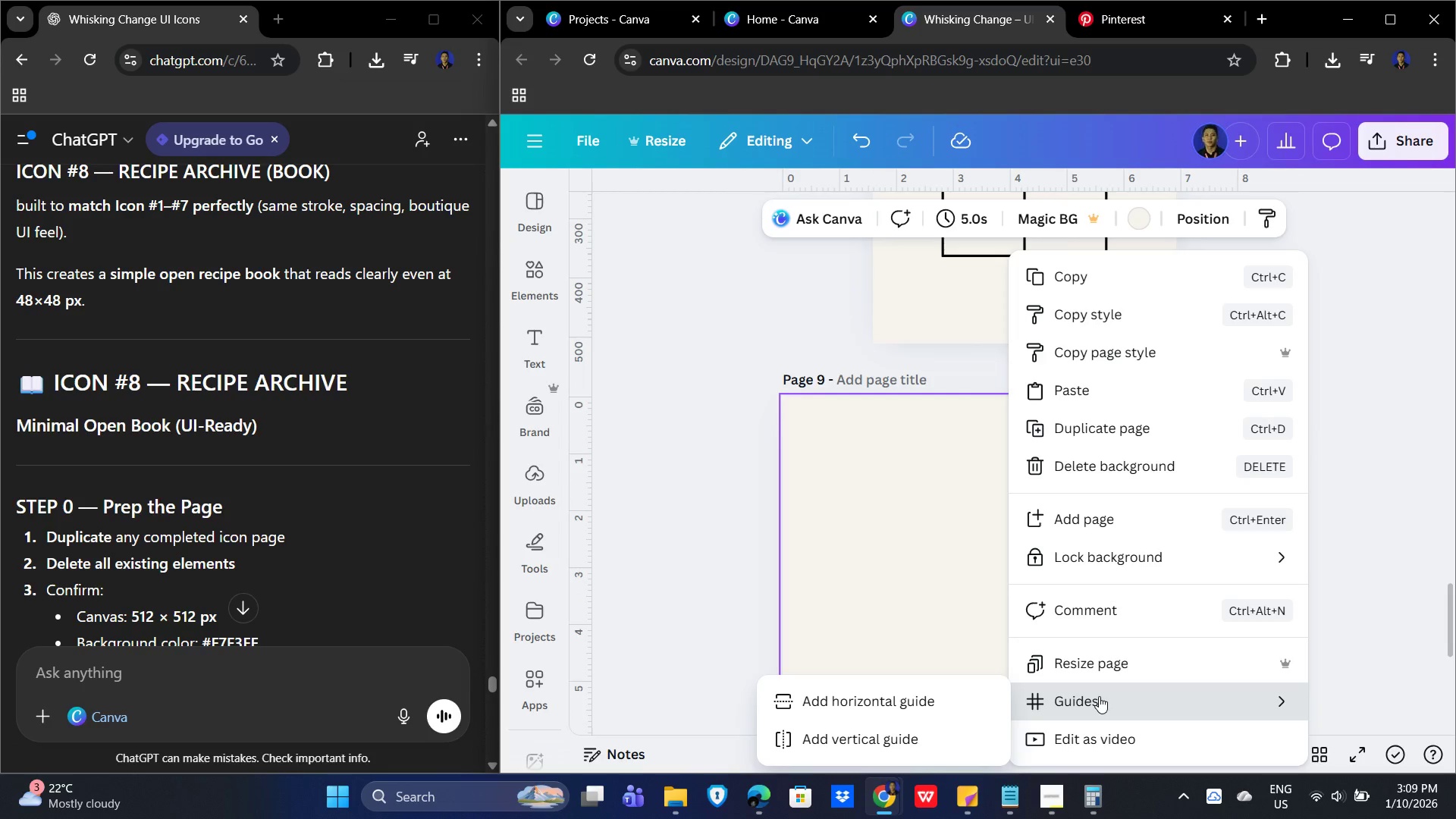 
scroll: coordinate [1363, 514], scroll_direction: up, amount: 38.0
 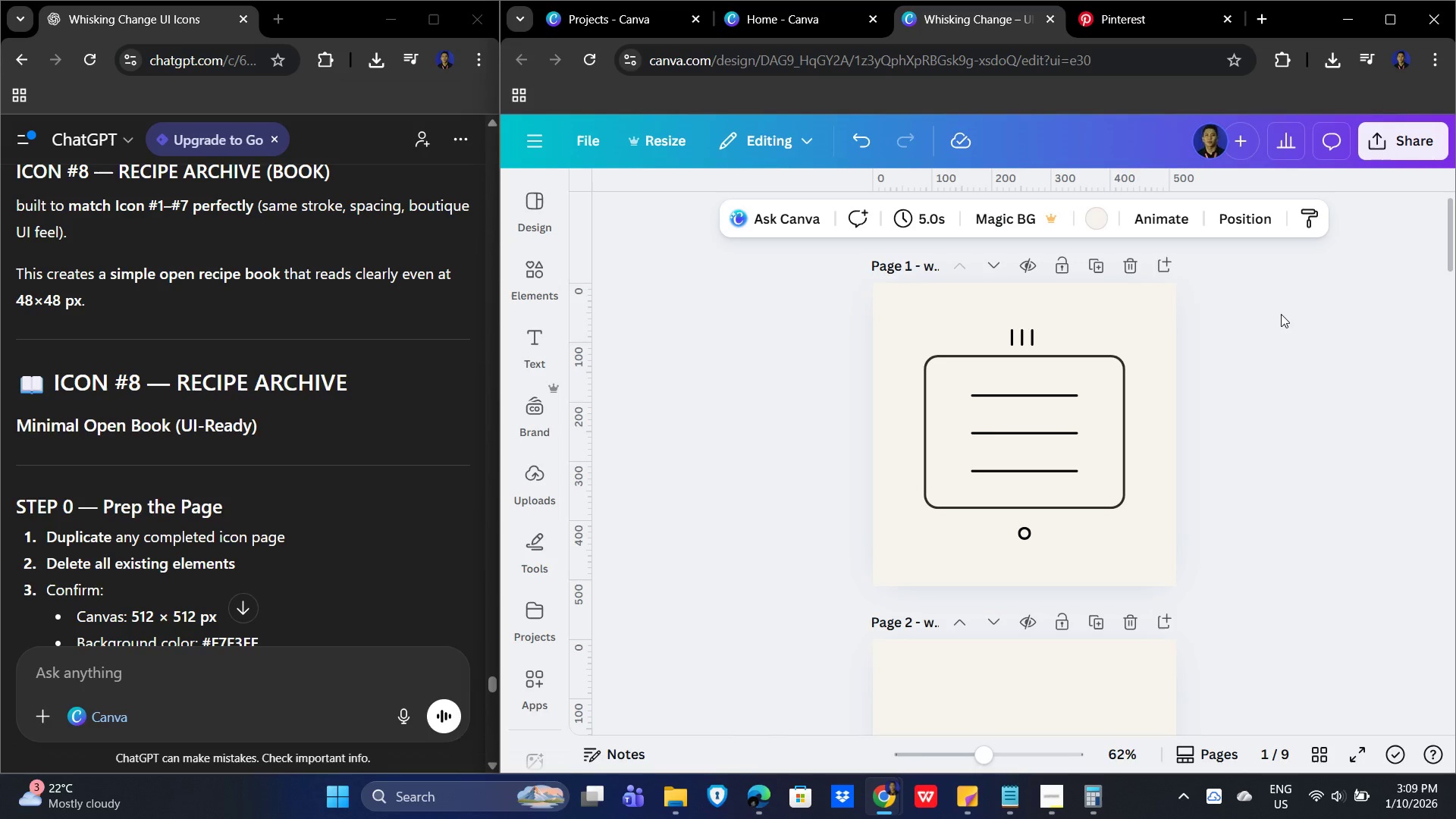 
scroll: coordinate [1407, 526], scroll_direction: down, amount: 31.0
 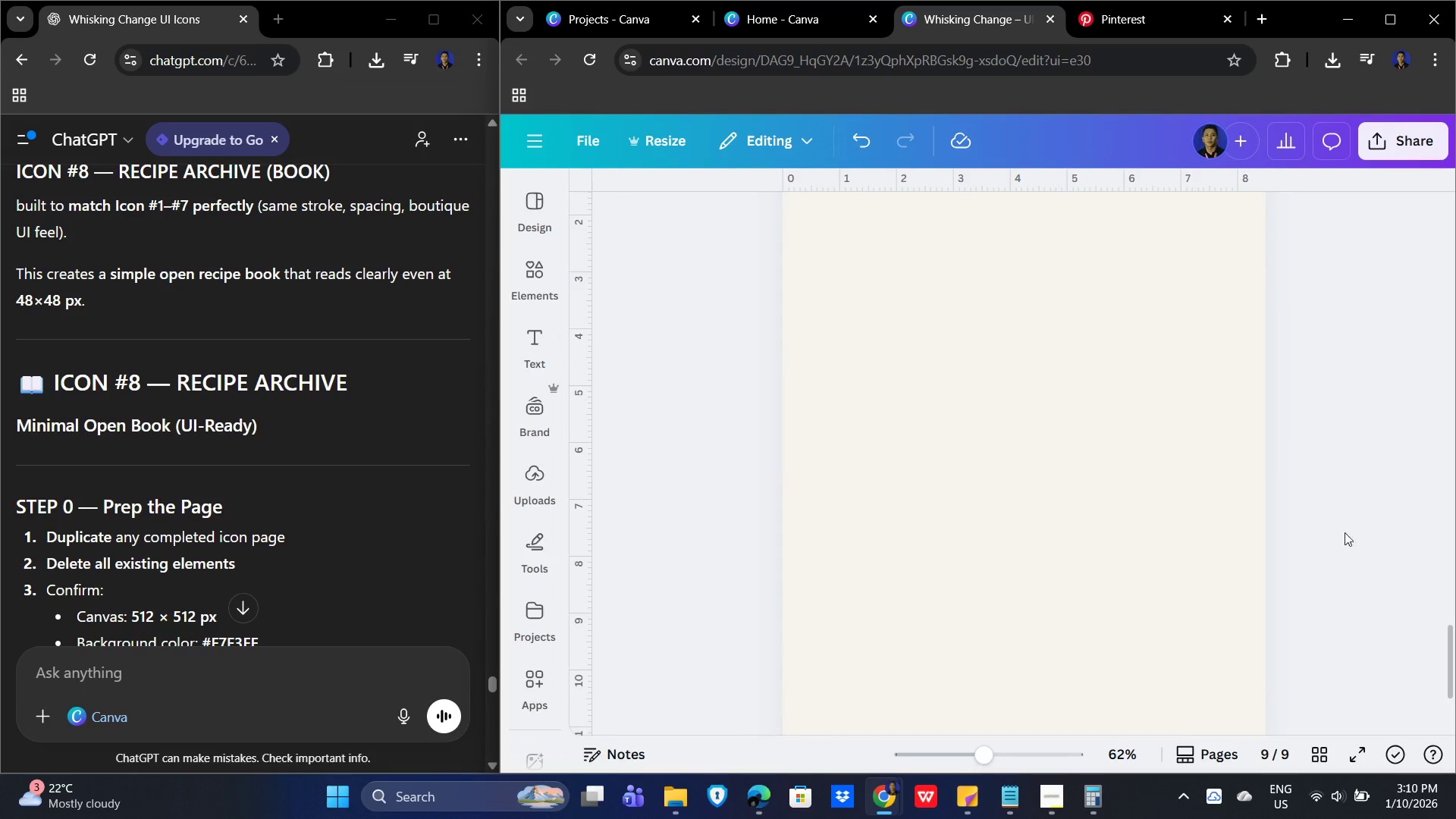 
scroll: coordinate [1319, 504], scroll_direction: up, amount: 37.0
 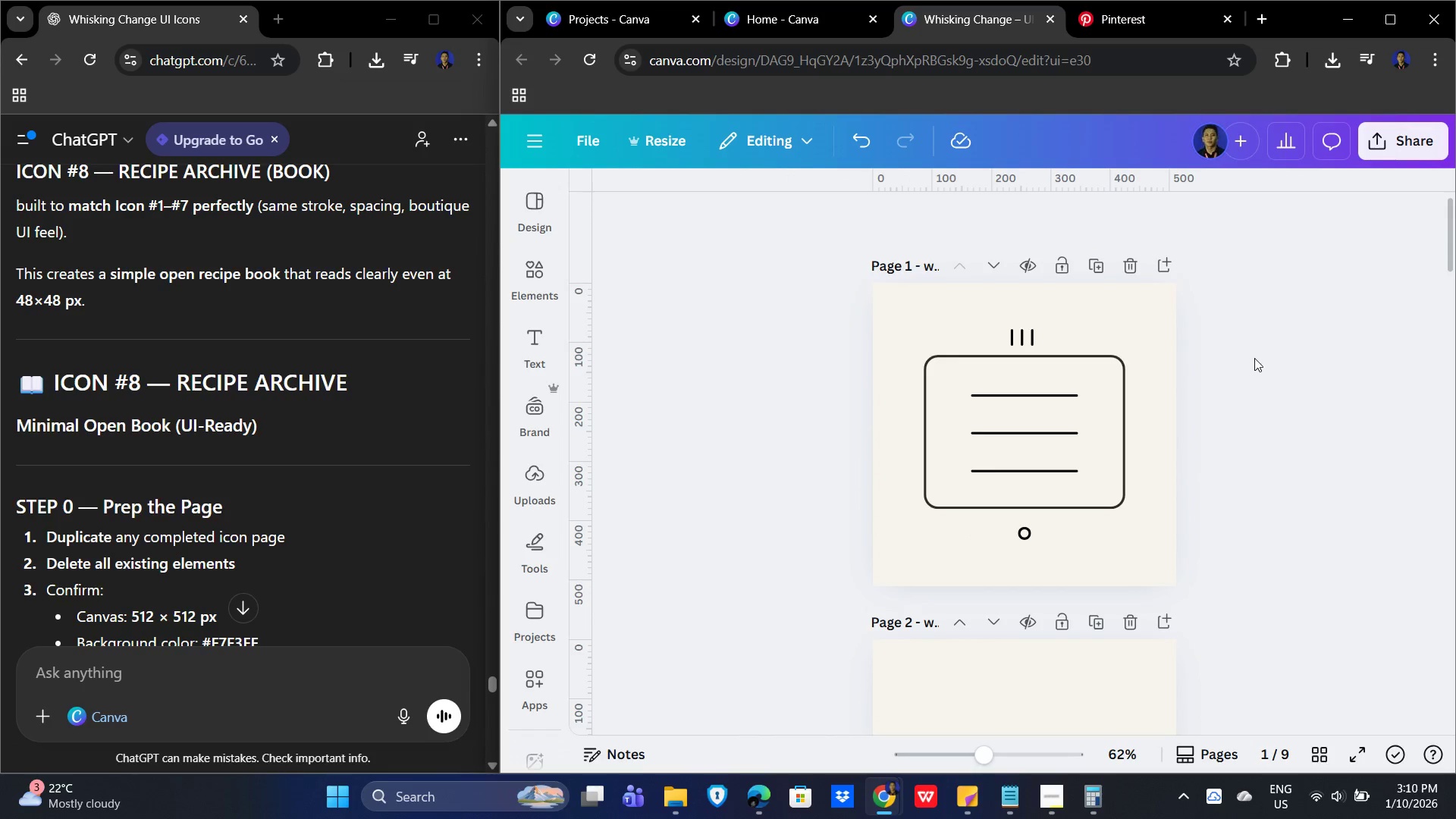 
left_click_drag(start_coordinate=[1254, 353], to_coordinate=[834, 544])
 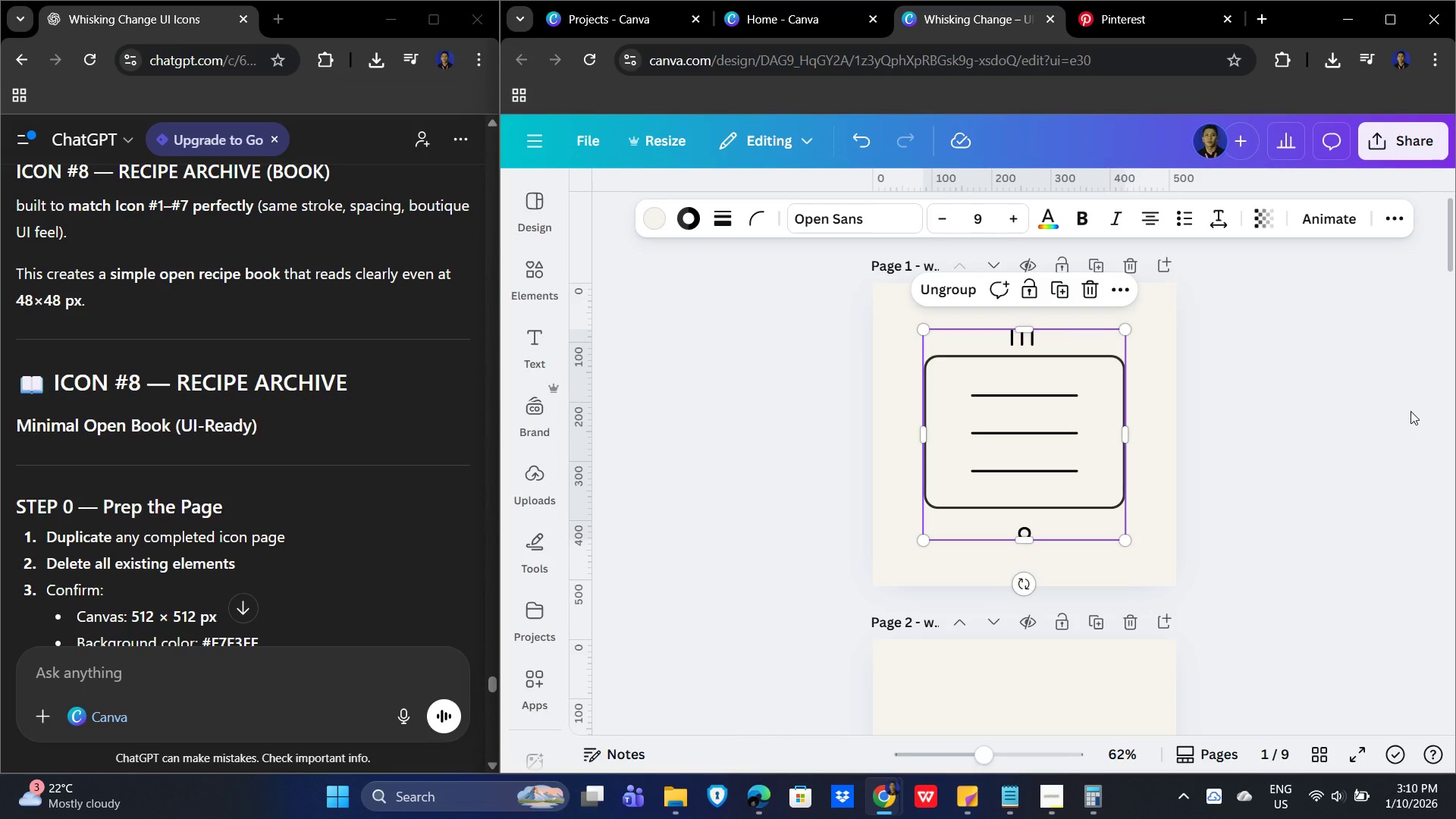 
key(Control+C)
 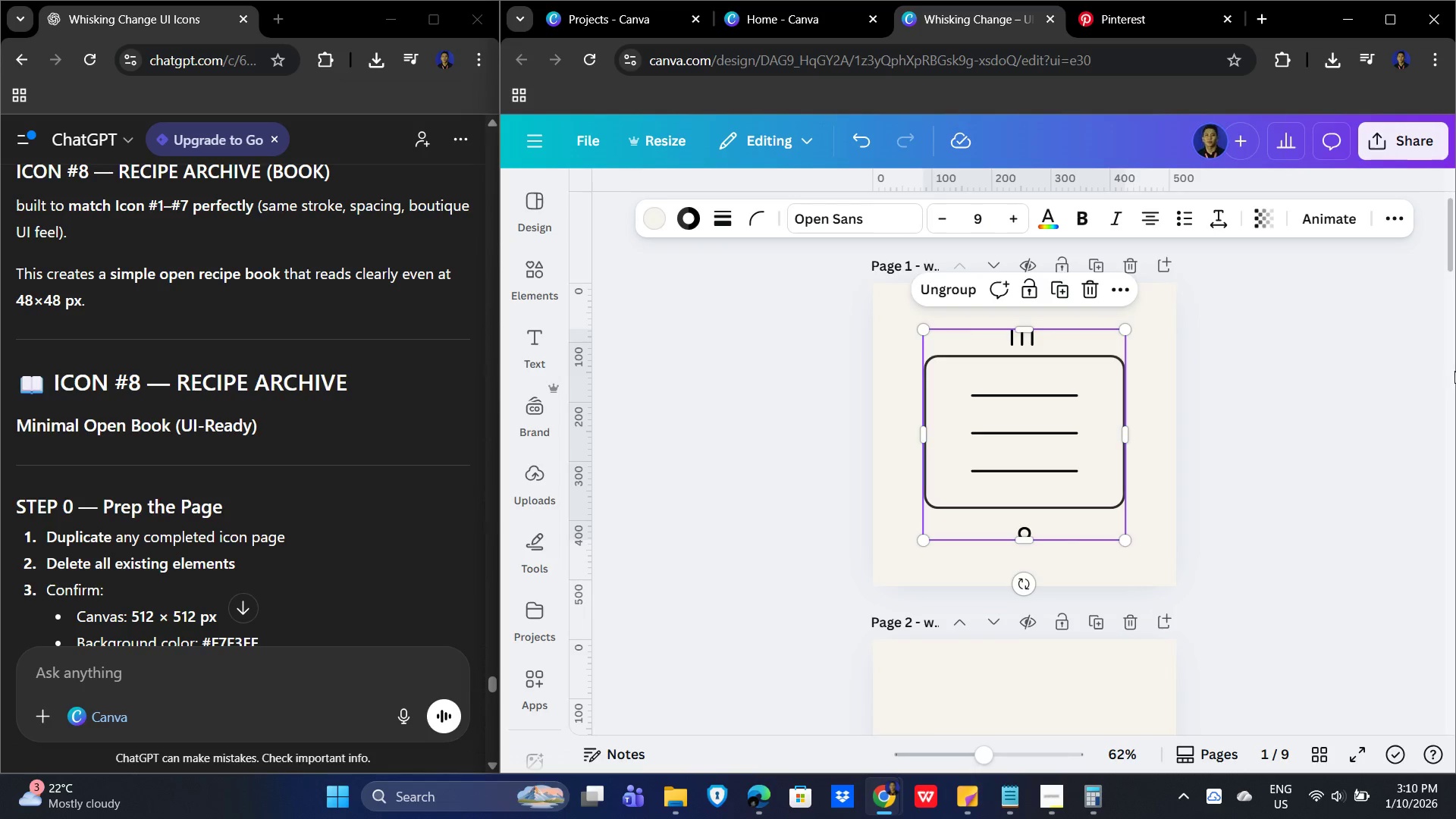 
scroll: coordinate [1455, 575], scroll_direction: down, amount: 16.0
 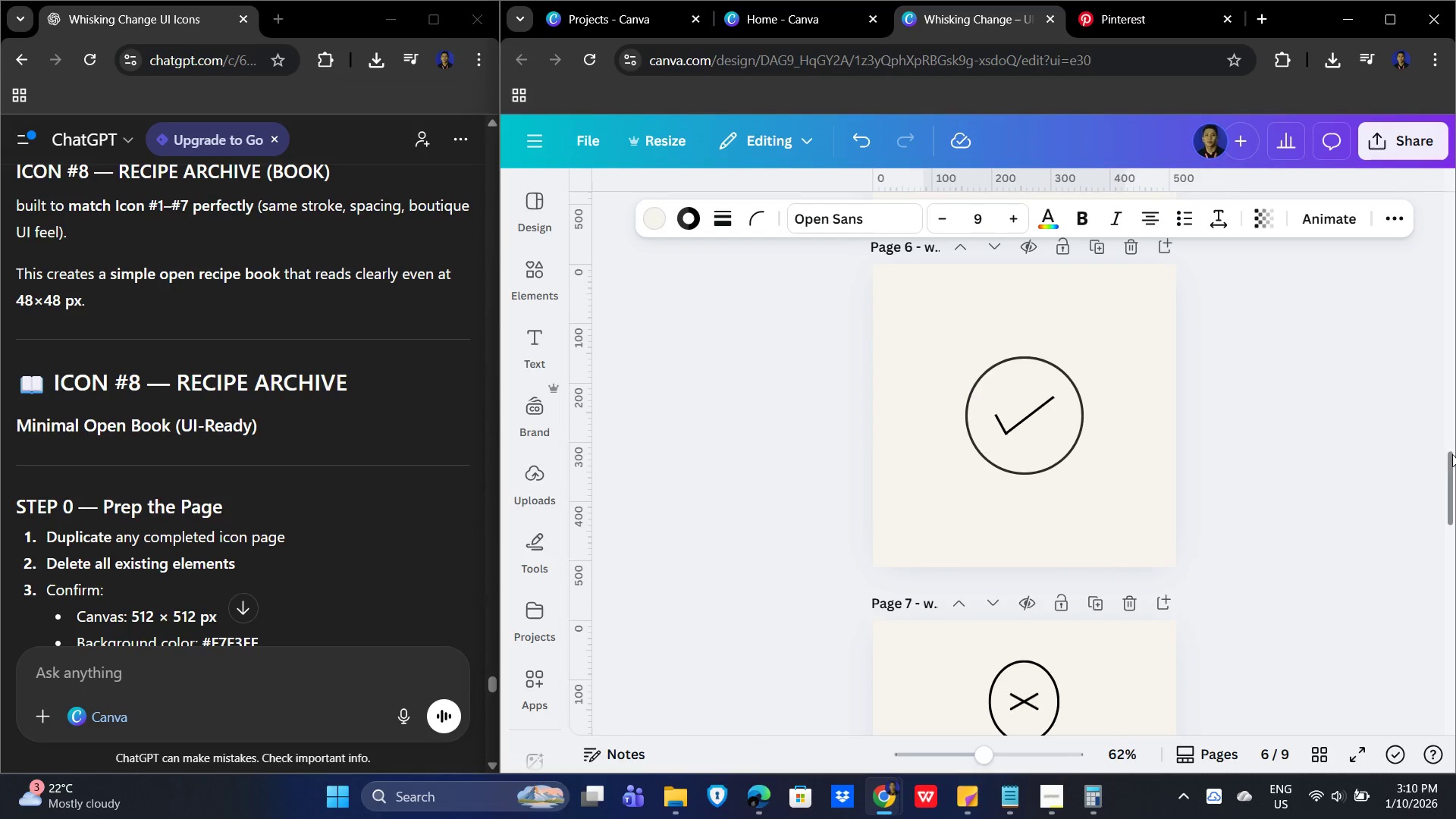 
hold_key(key=ControlLeft, duration=0.75)
 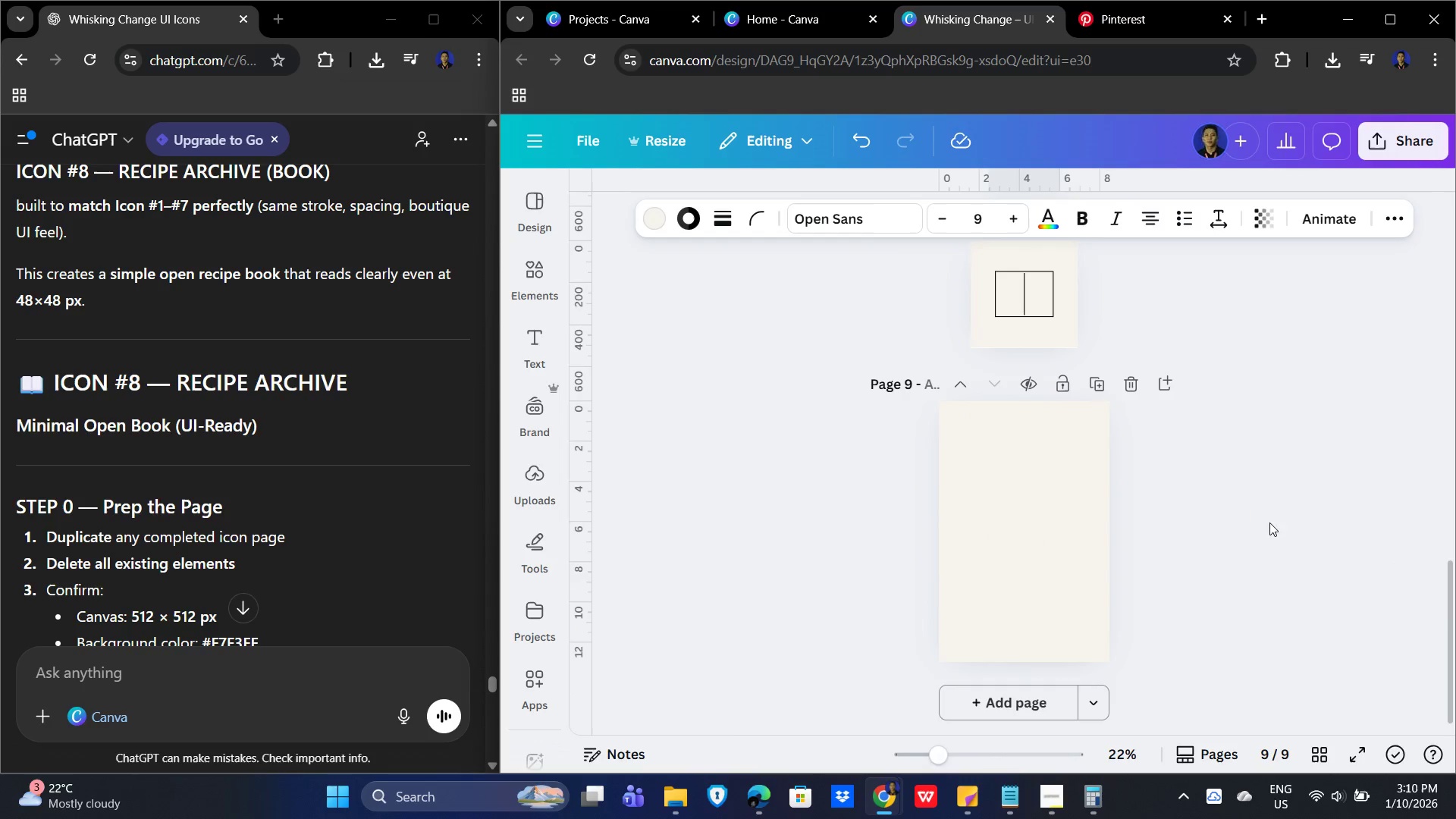 
left_click([1044, 498])
 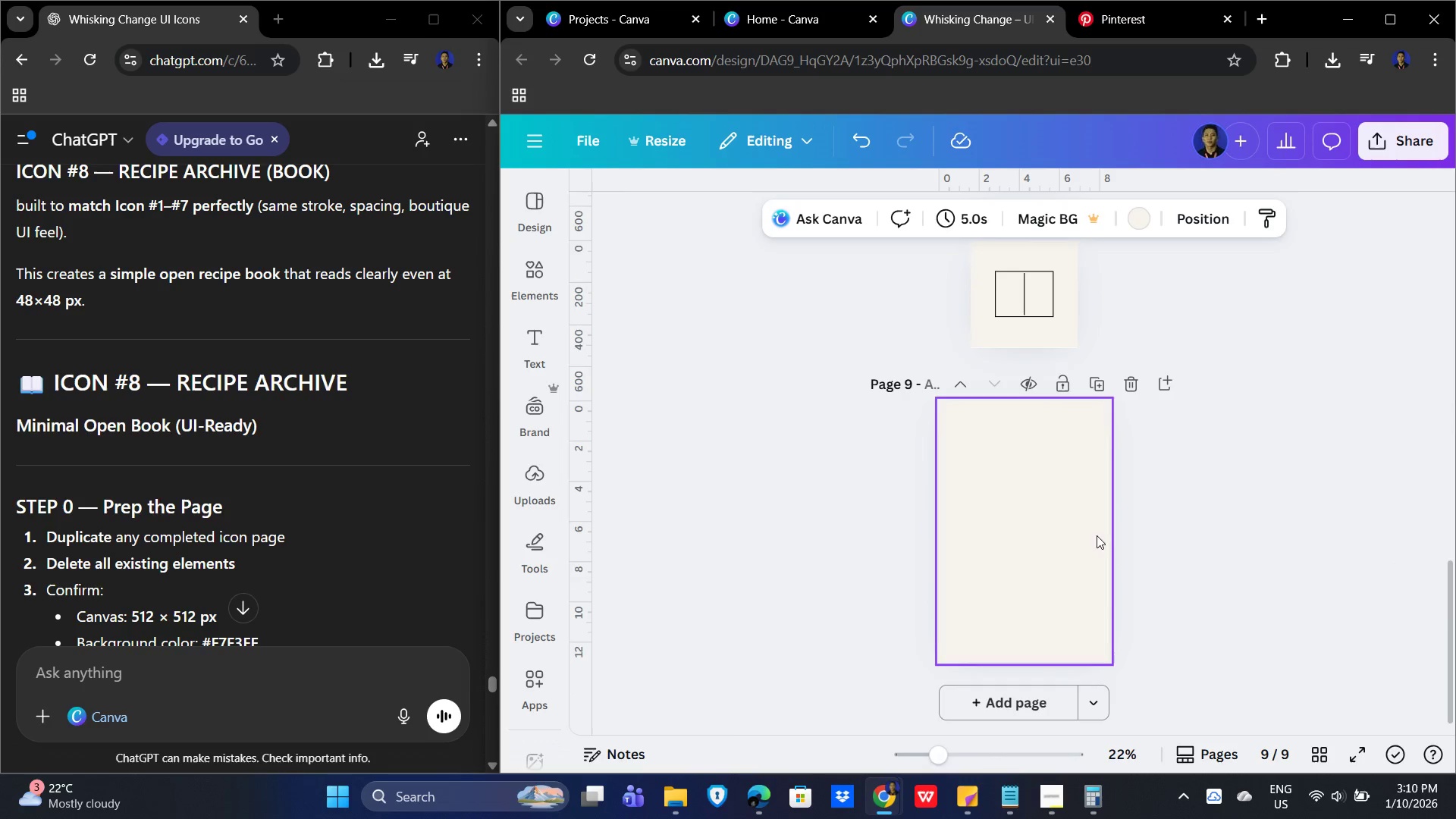 
scroll: coordinate [1268, 524], scroll_direction: down, amount: 16.0
 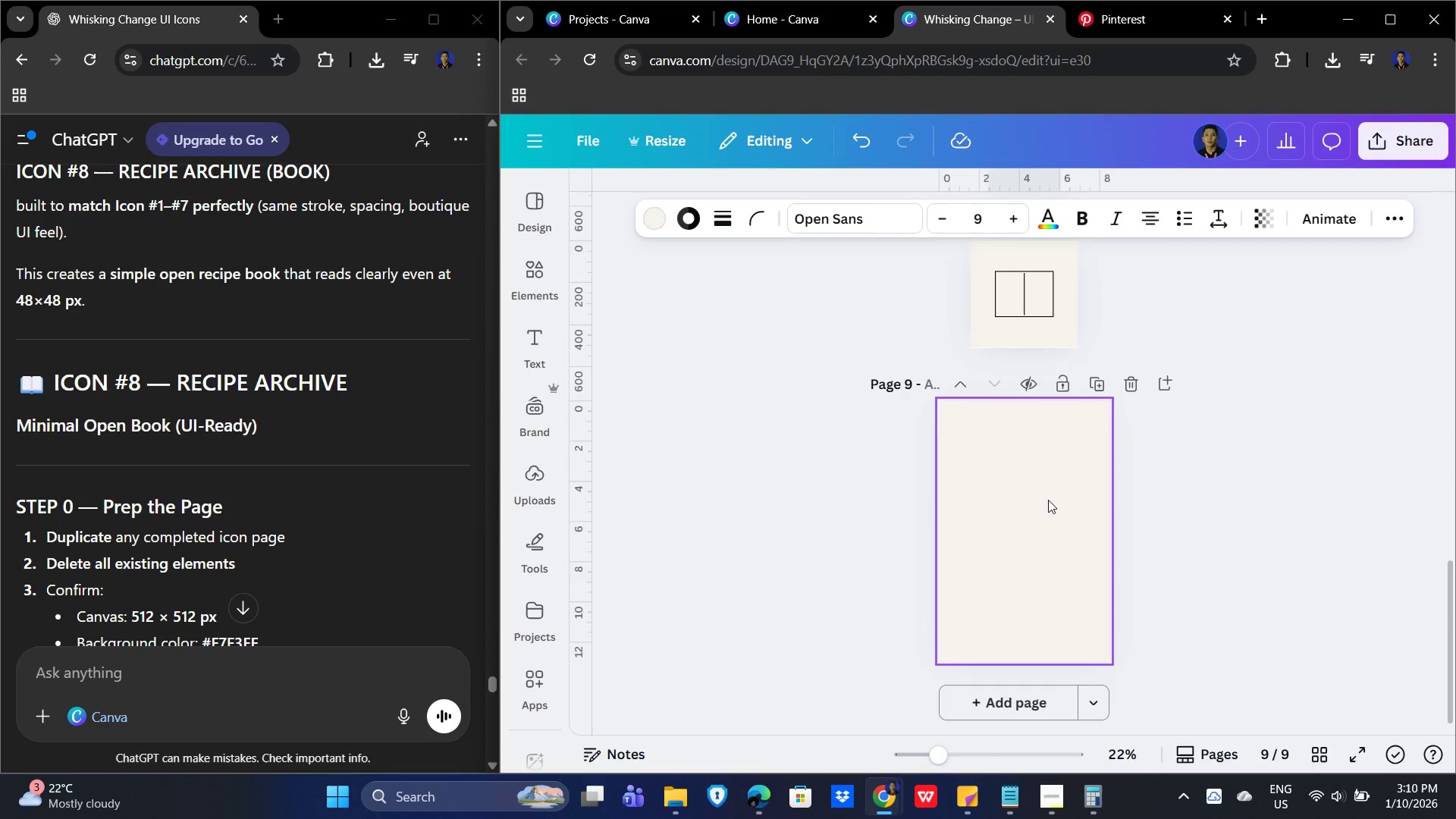 
key(Control+V)
 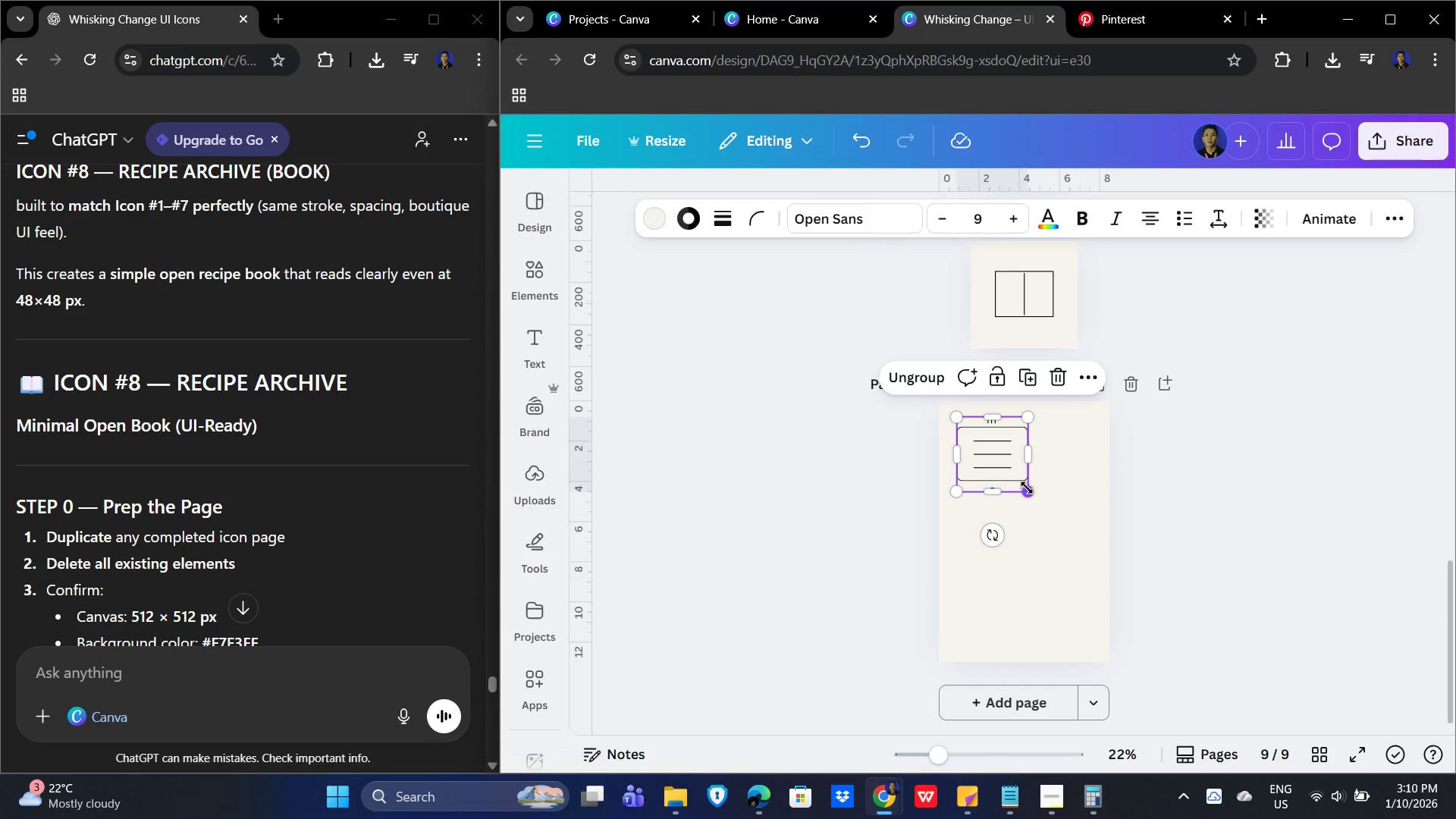 
scroll: coordinate [1229, 513], scroll_direction: up, amount: 13.0
 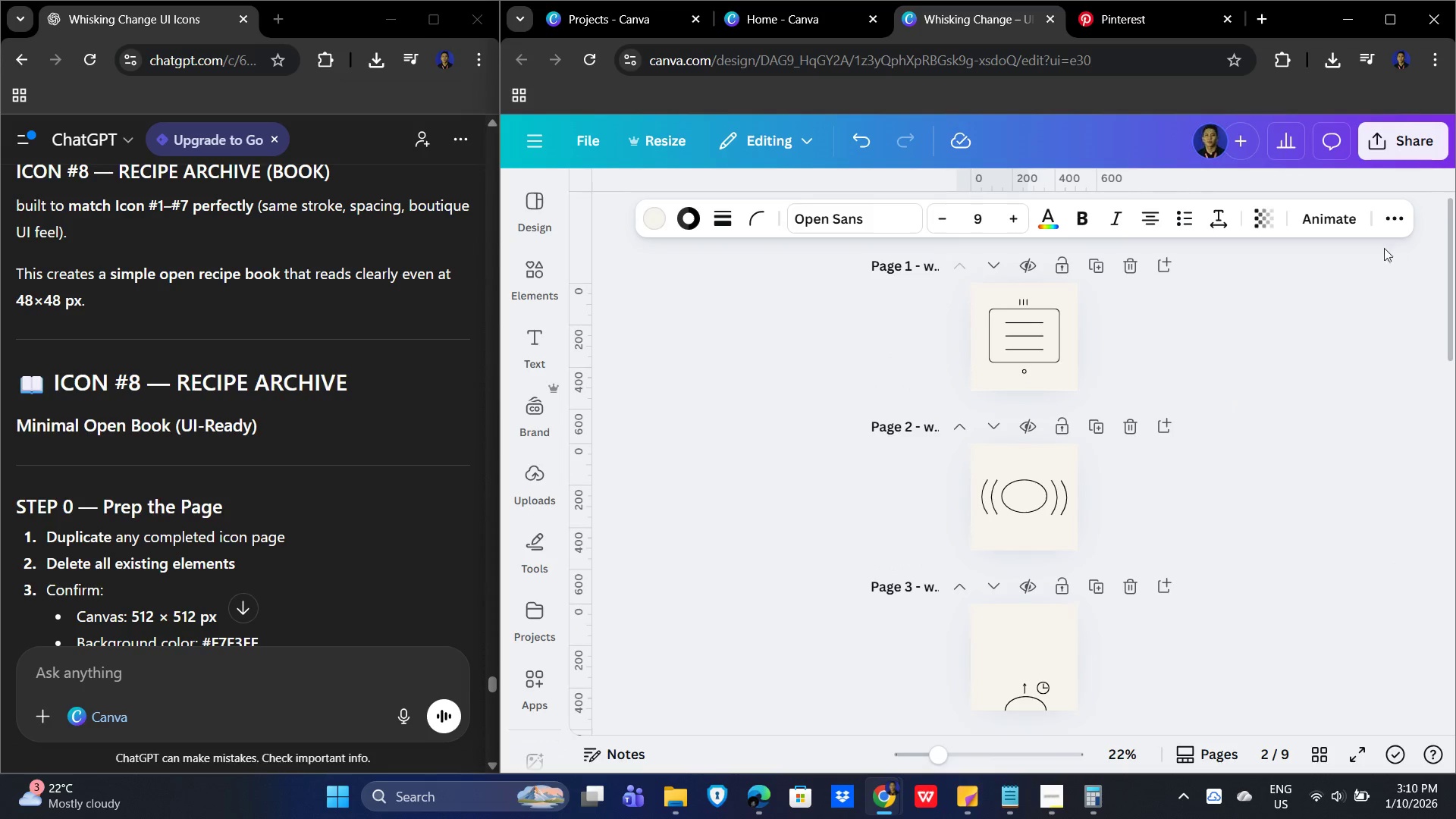 
scroll: coordinate [1162, 569], scroll_direction: down, amount: 11.0
 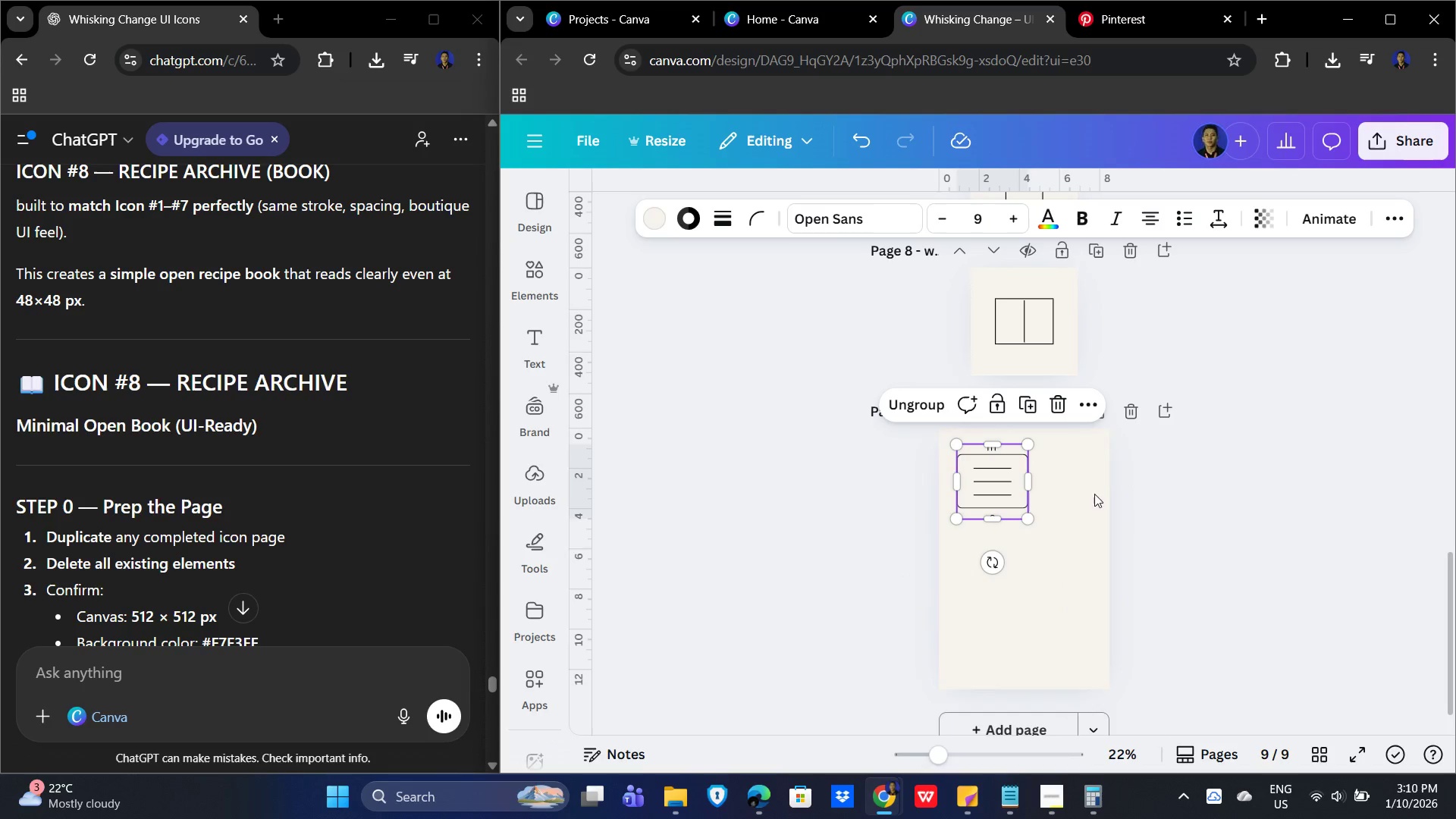 
left_click_drag(start_coordinate=[1028, 519], to_coordinate=[1065, 574])
 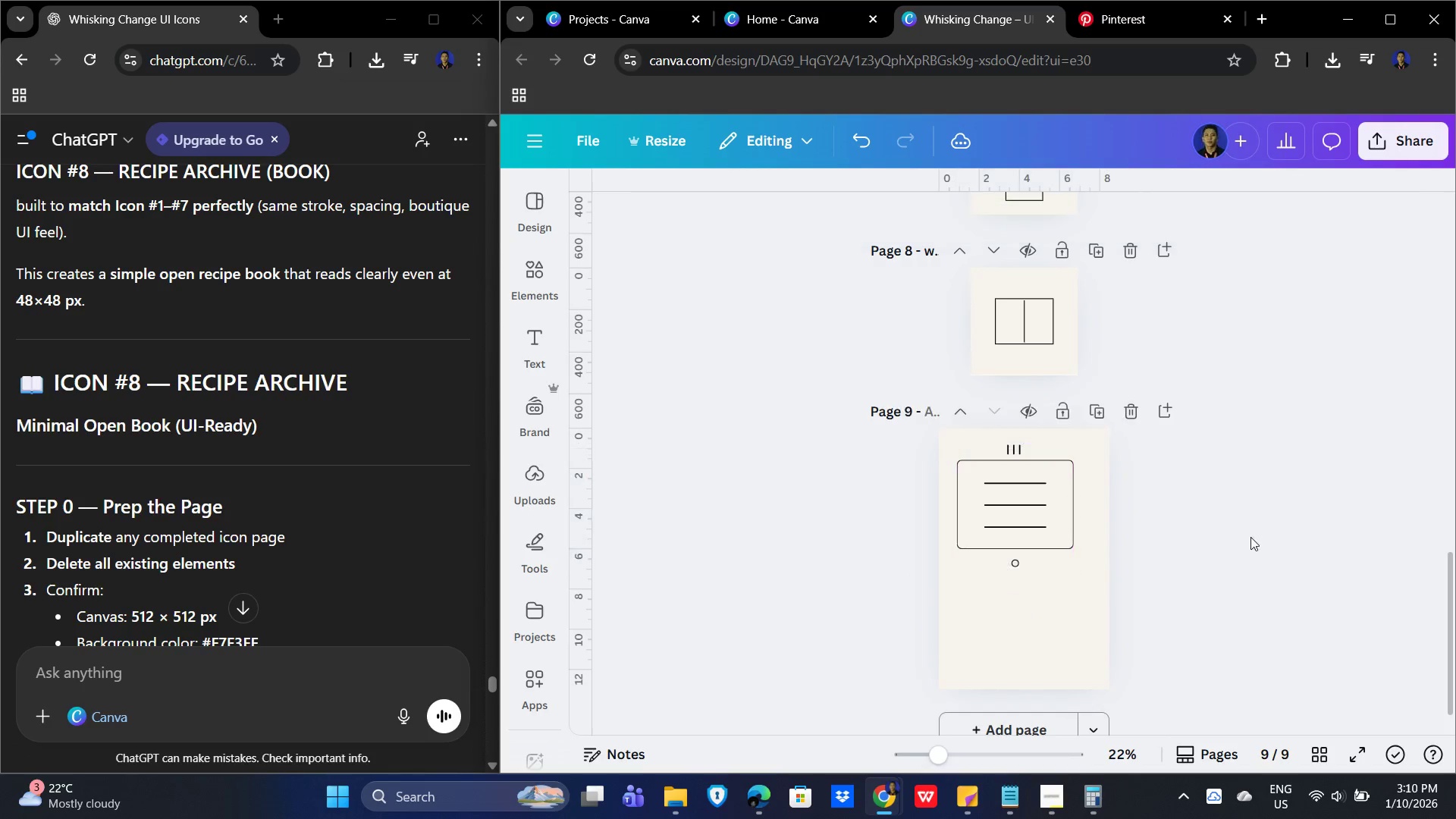 
key(Control+Z)
 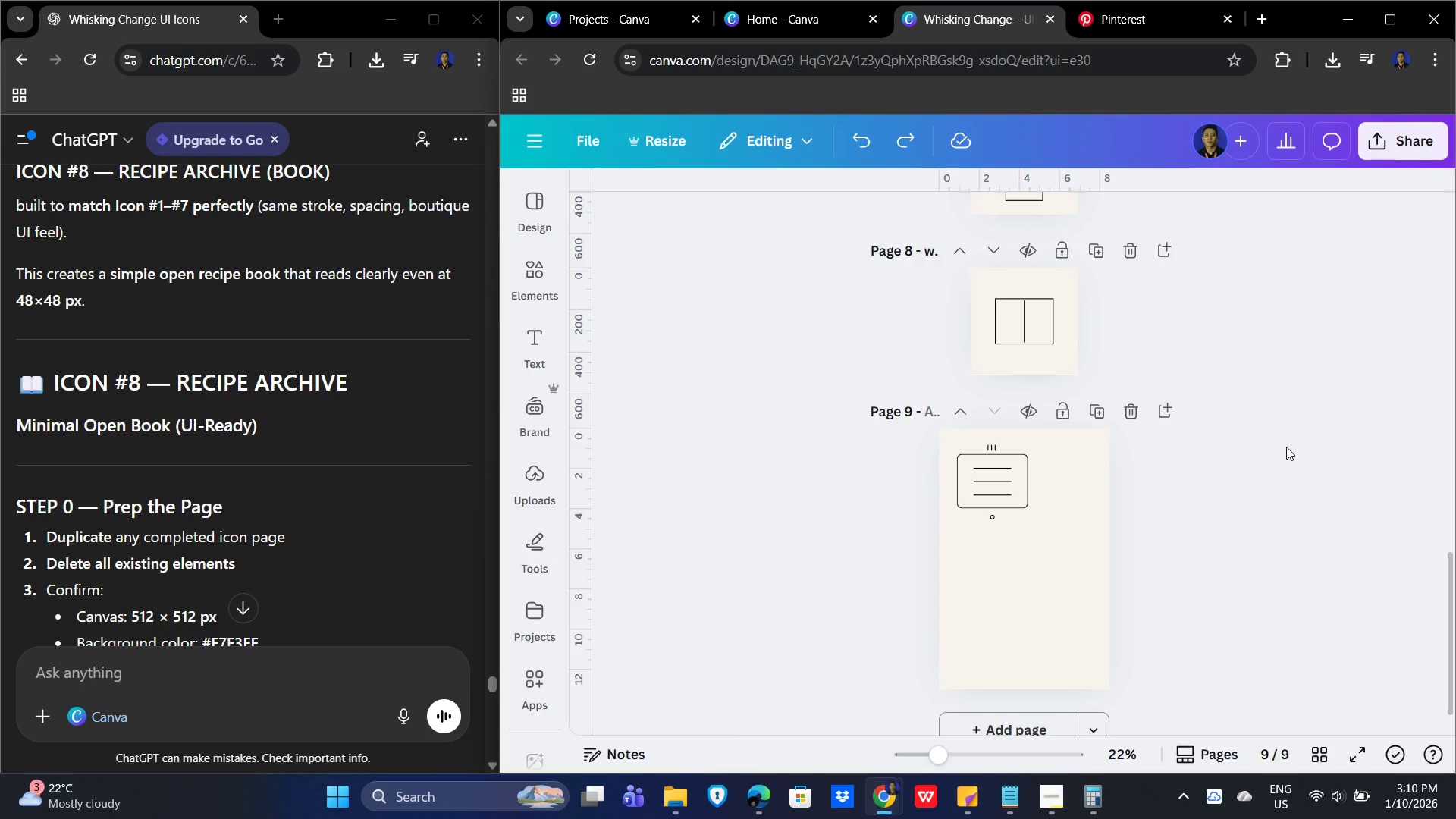 
hold_key(key=ControlLeft, duration=0.52)
 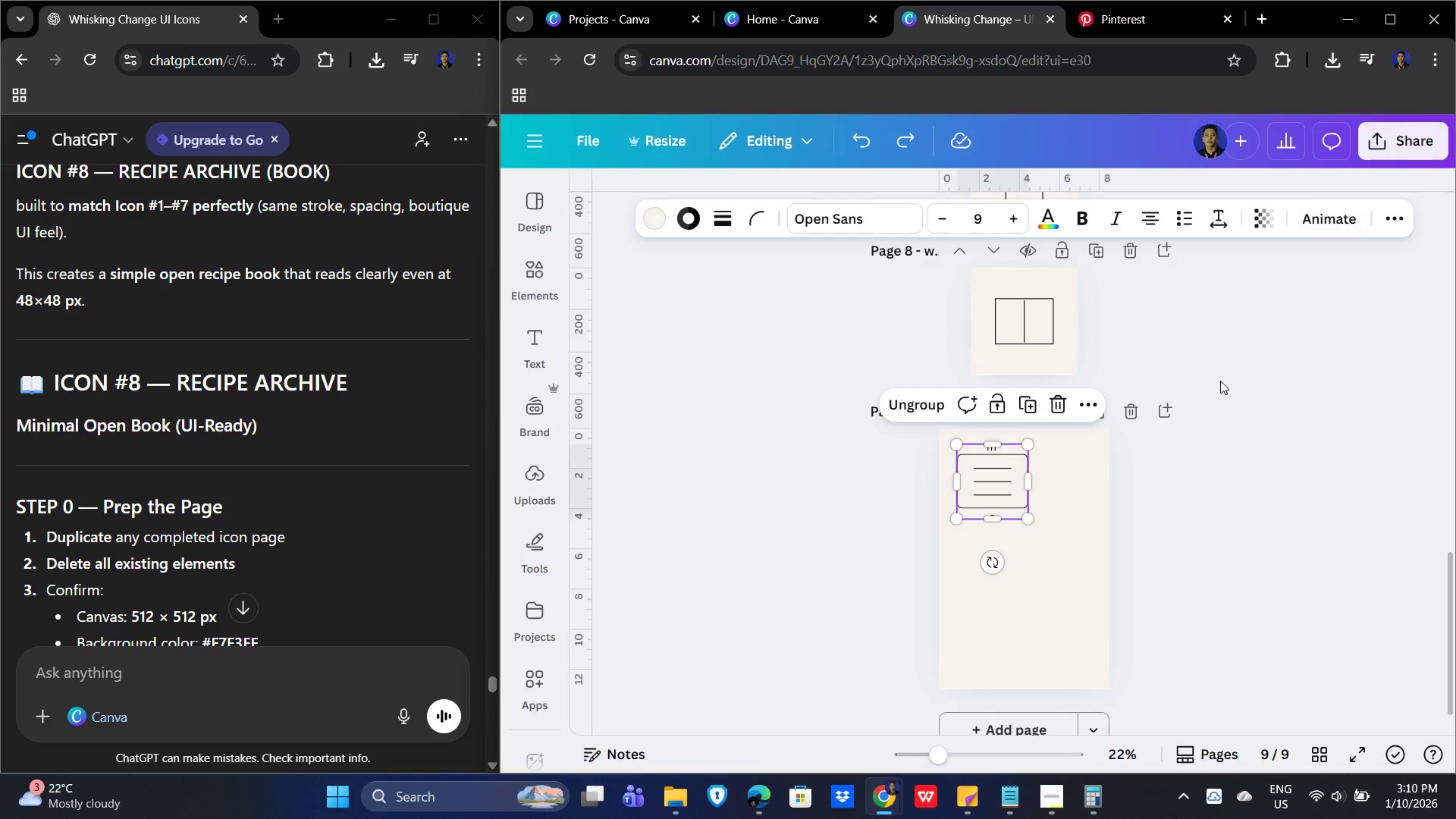 
scroll: coordinate [1226, 447], scroll_direction: up, amount: 21.0
 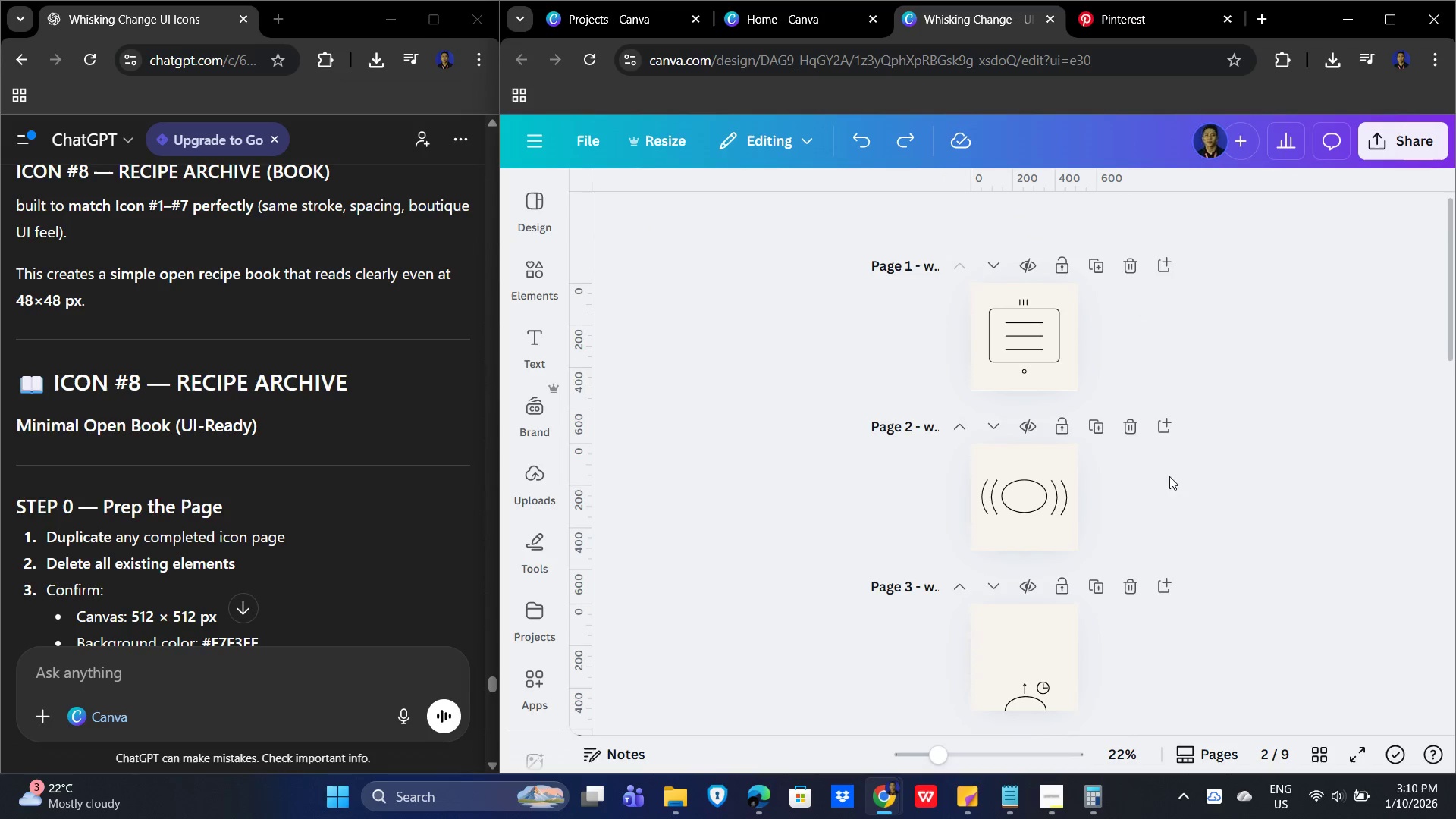 
scroll: coordinate [1207, 485], scroll_direction: down, amount: 1.0
 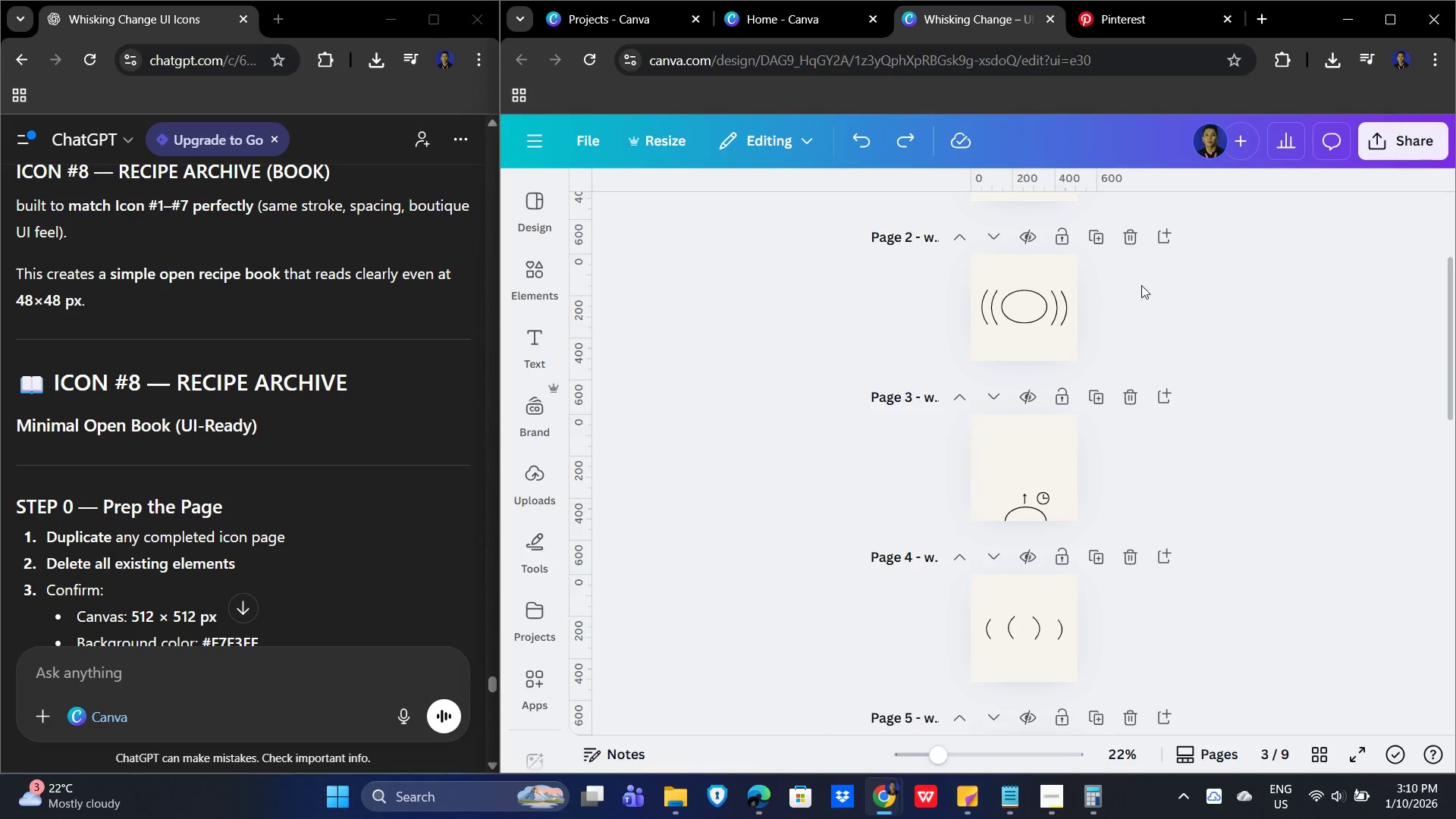 
left_click_drag(start_coordinate=[1141, 284], to_coordinate=[956, 337])
 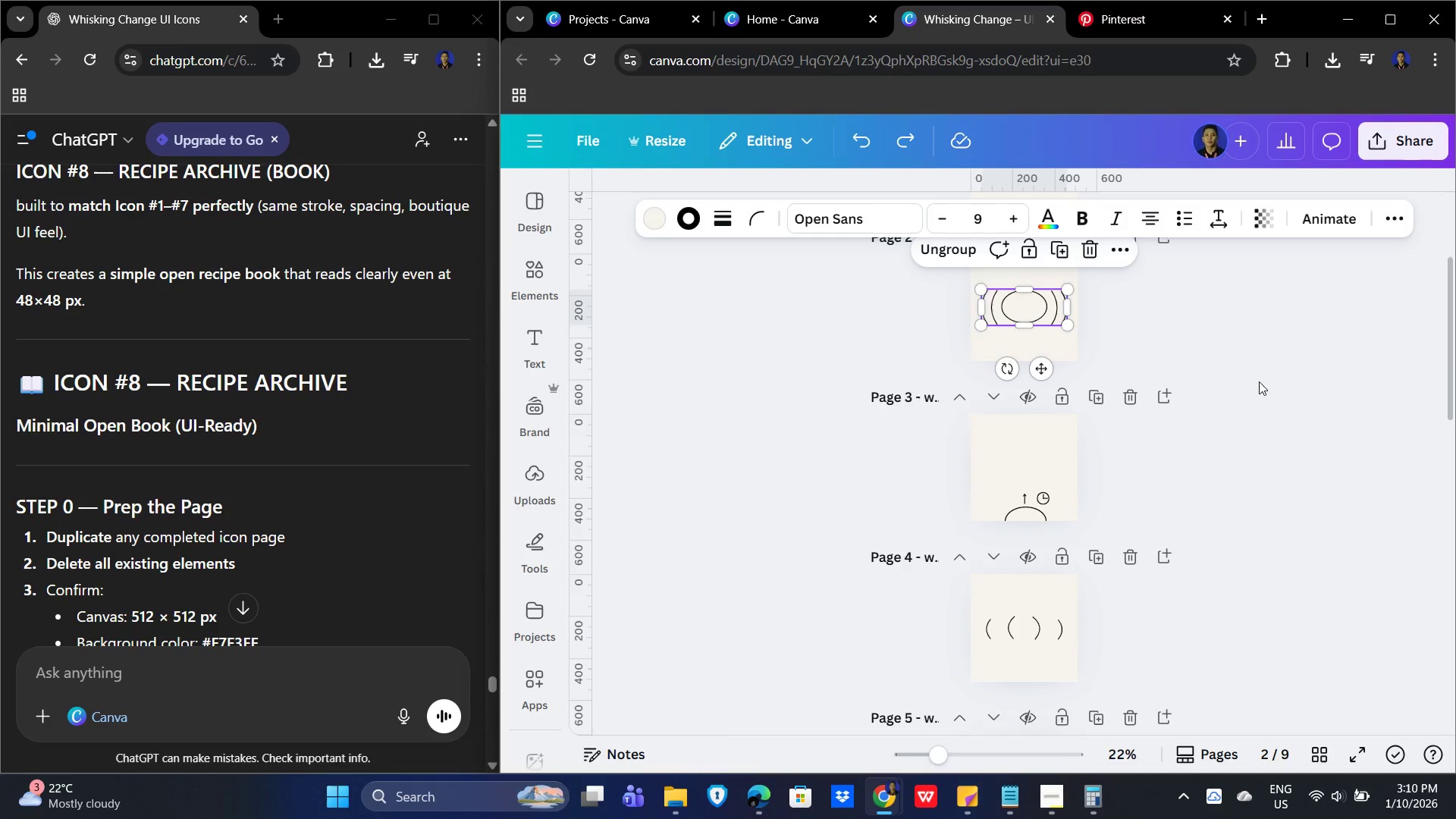 
key(Control+C)
 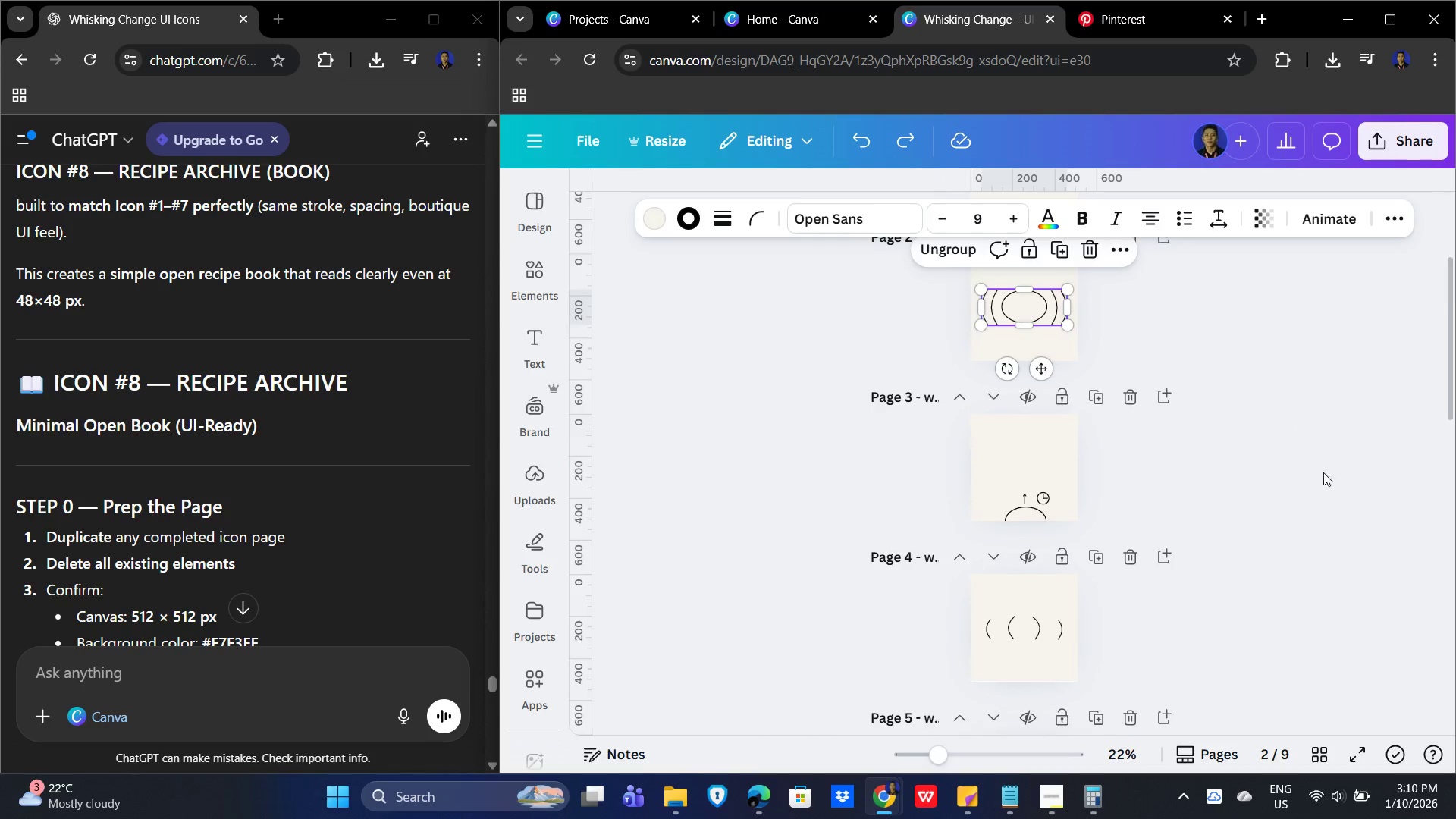 
scroll: coordinate [1241, 556], scroll_direction: down, amount: 17.0
 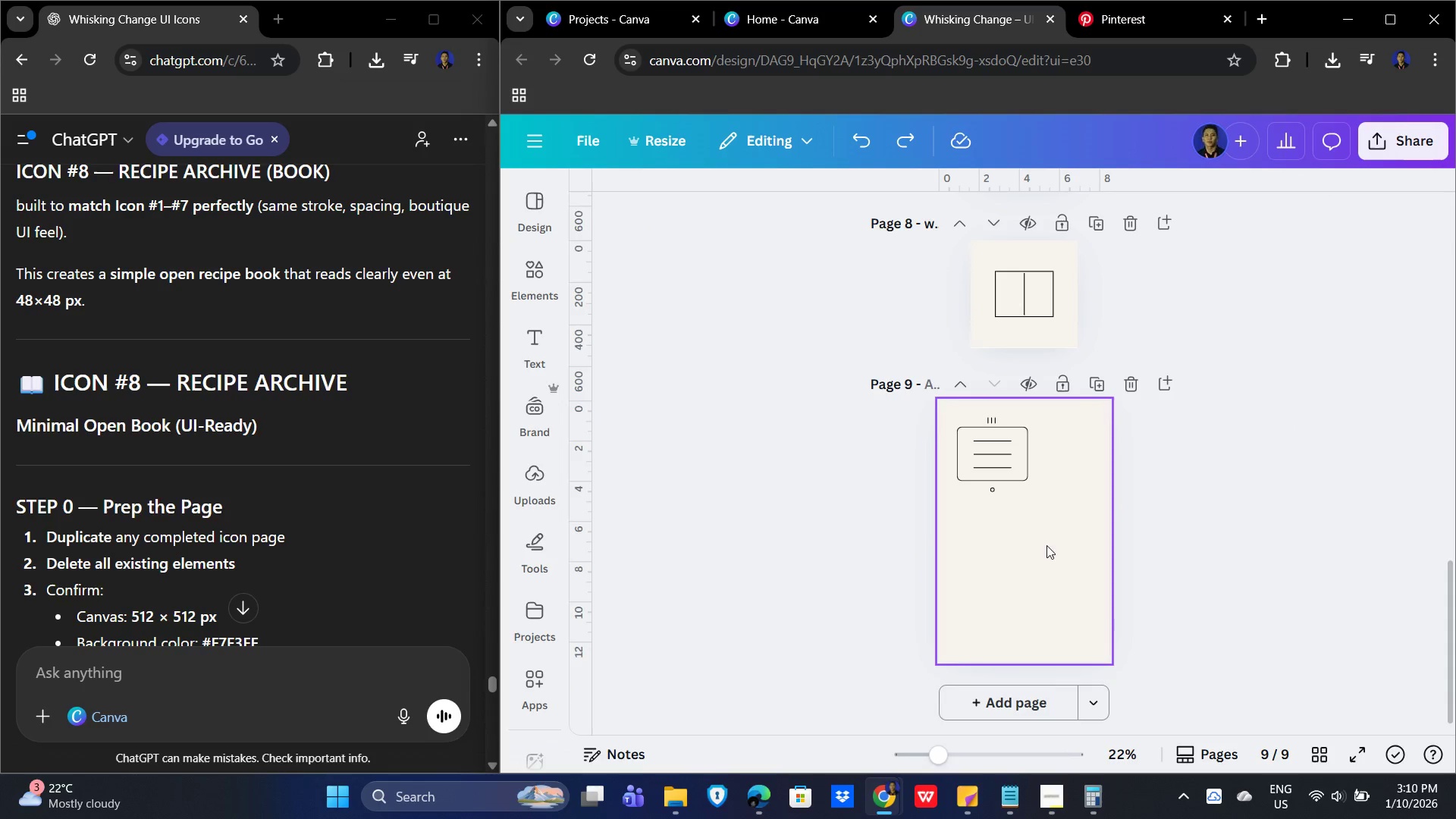 
left_click([1020, 551])
 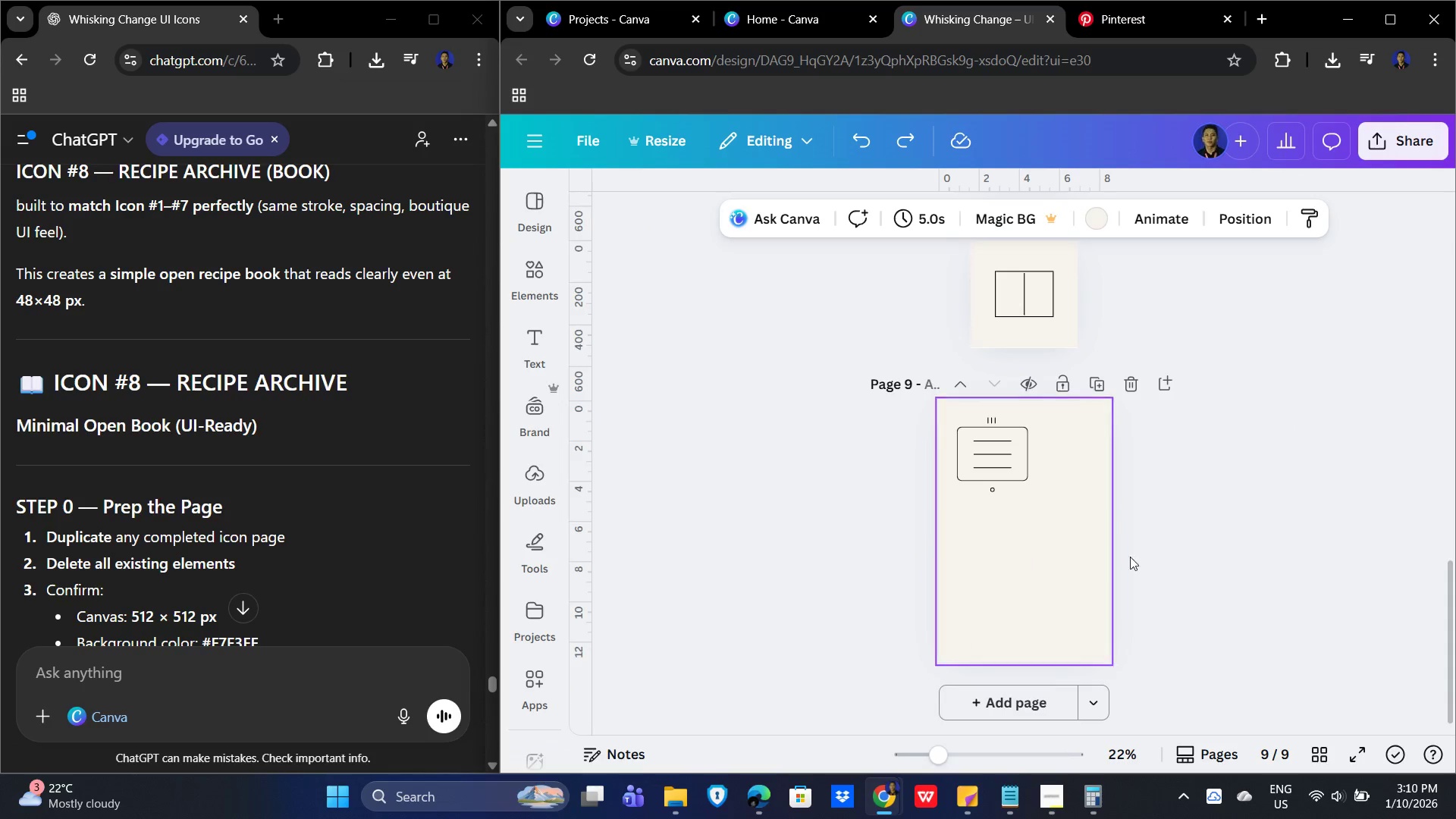 
key(Control+V)
 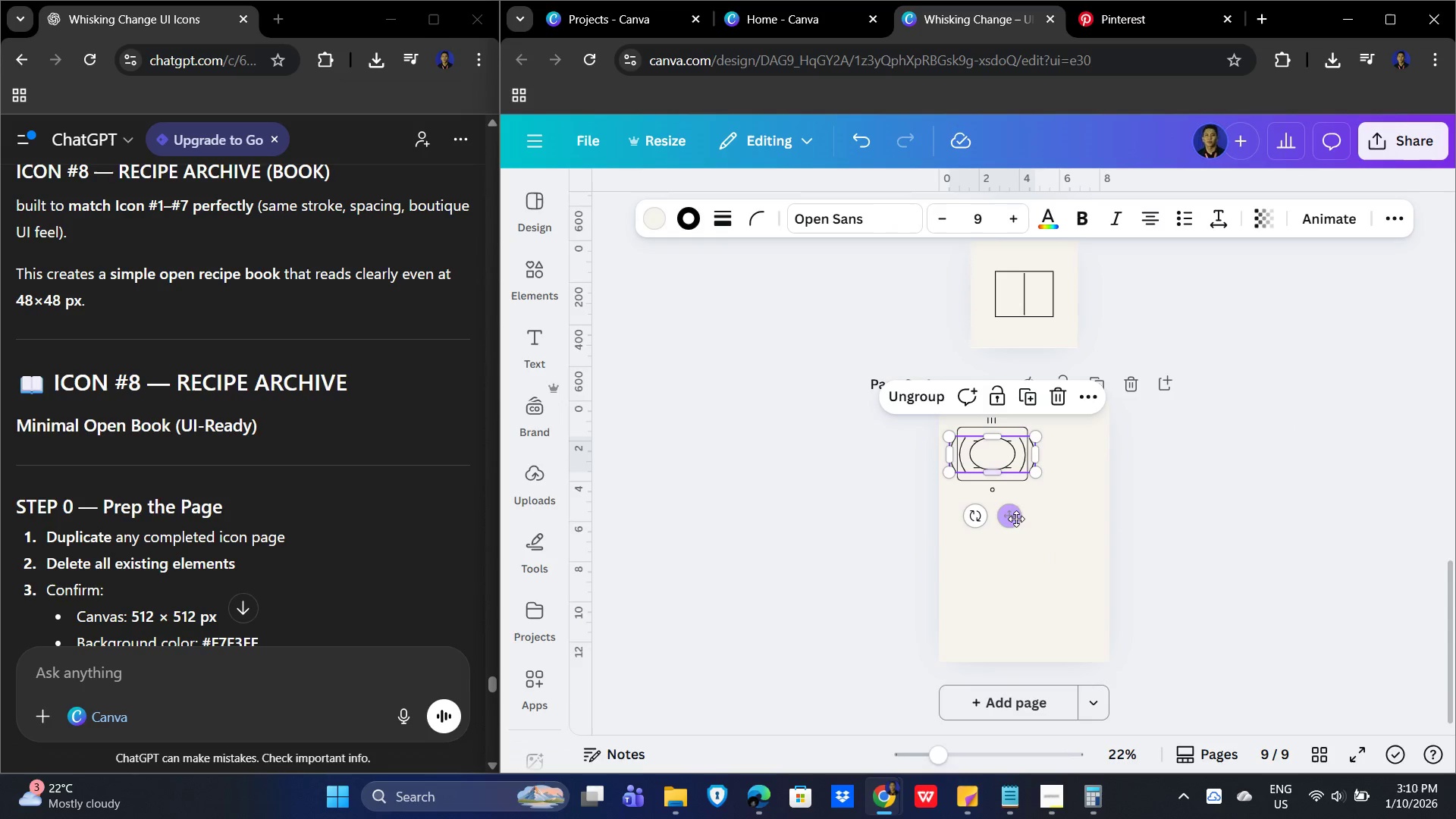 
left_click_drag(start_coordinate=[1016, 519], to_coordinate=[1018, 582])
 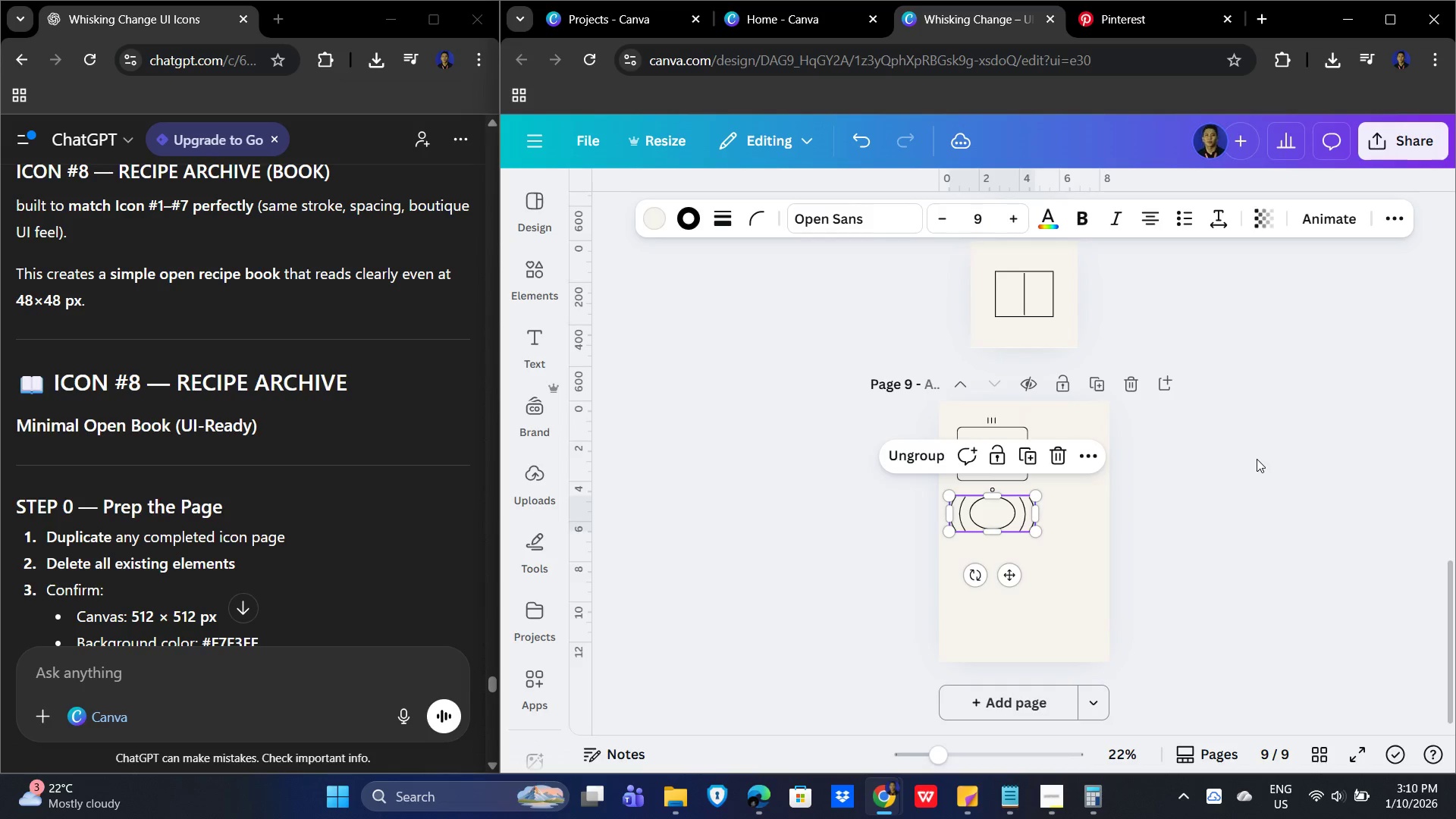 
left_click([1257, 459])
 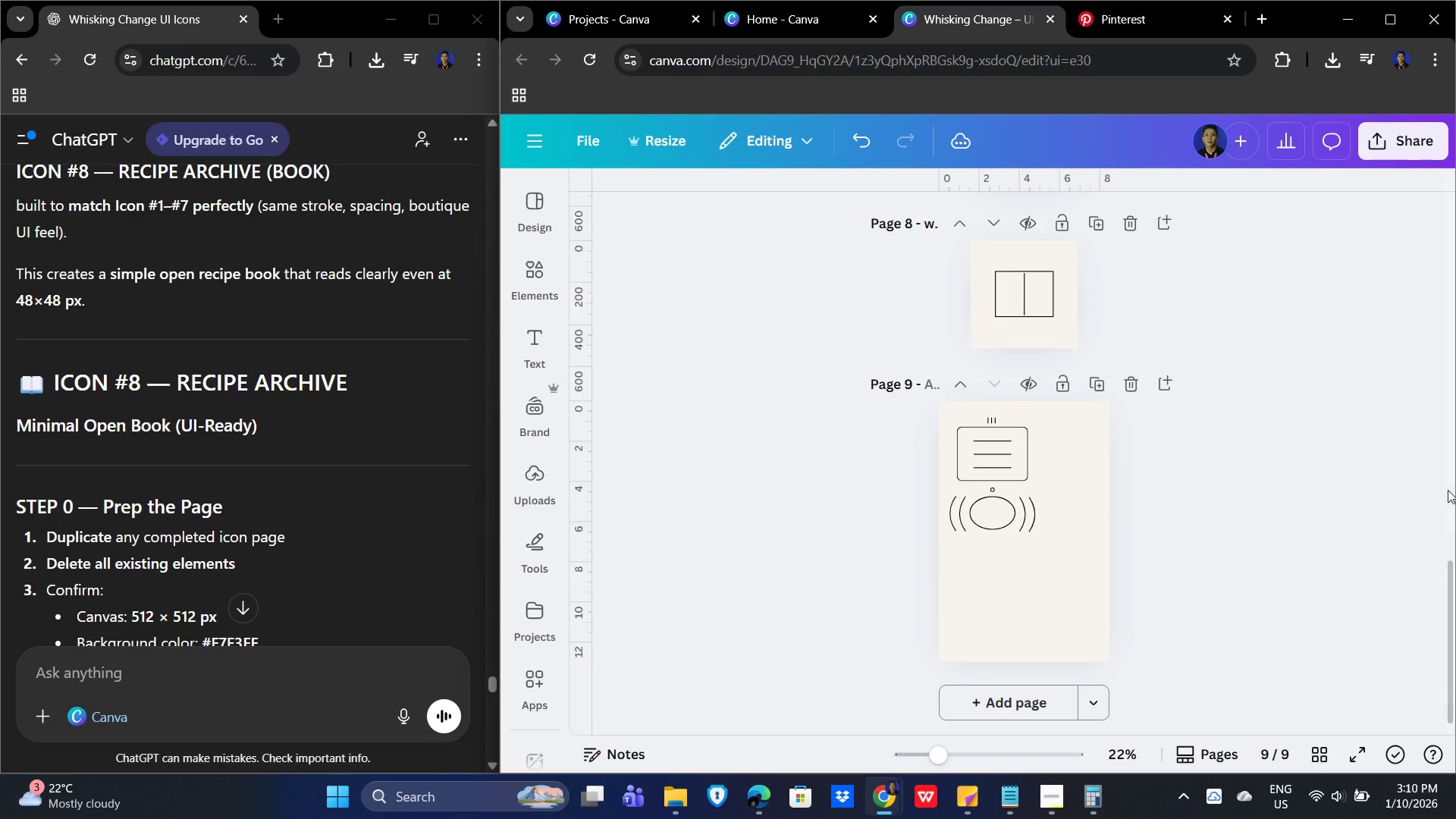 
scroll: coordinate [1304, 521], scroll_direction: up, amount: 11.0
 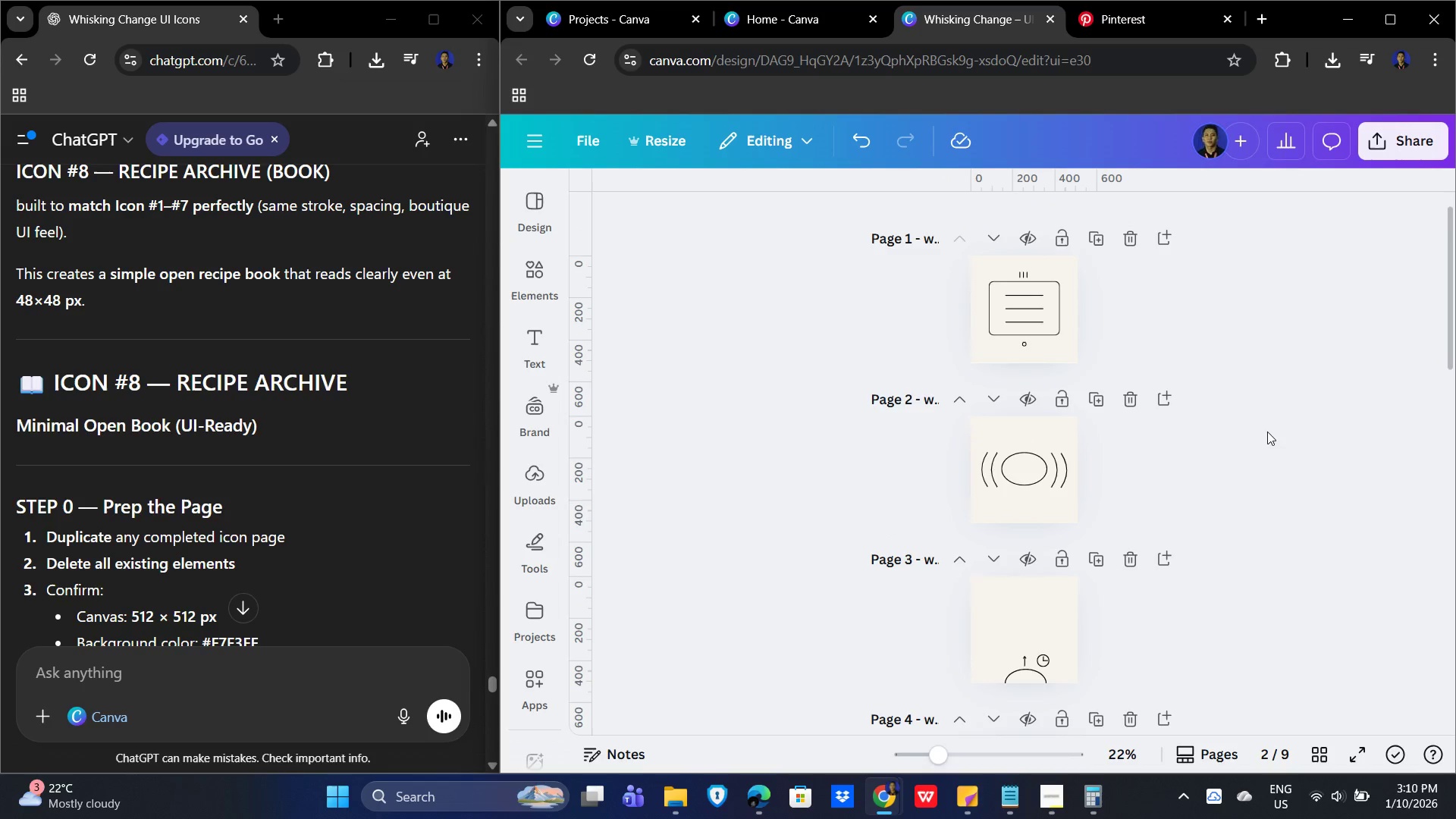 
scroll: coordinate [1306, 503], scroll_direction: down, amount: 1.0
 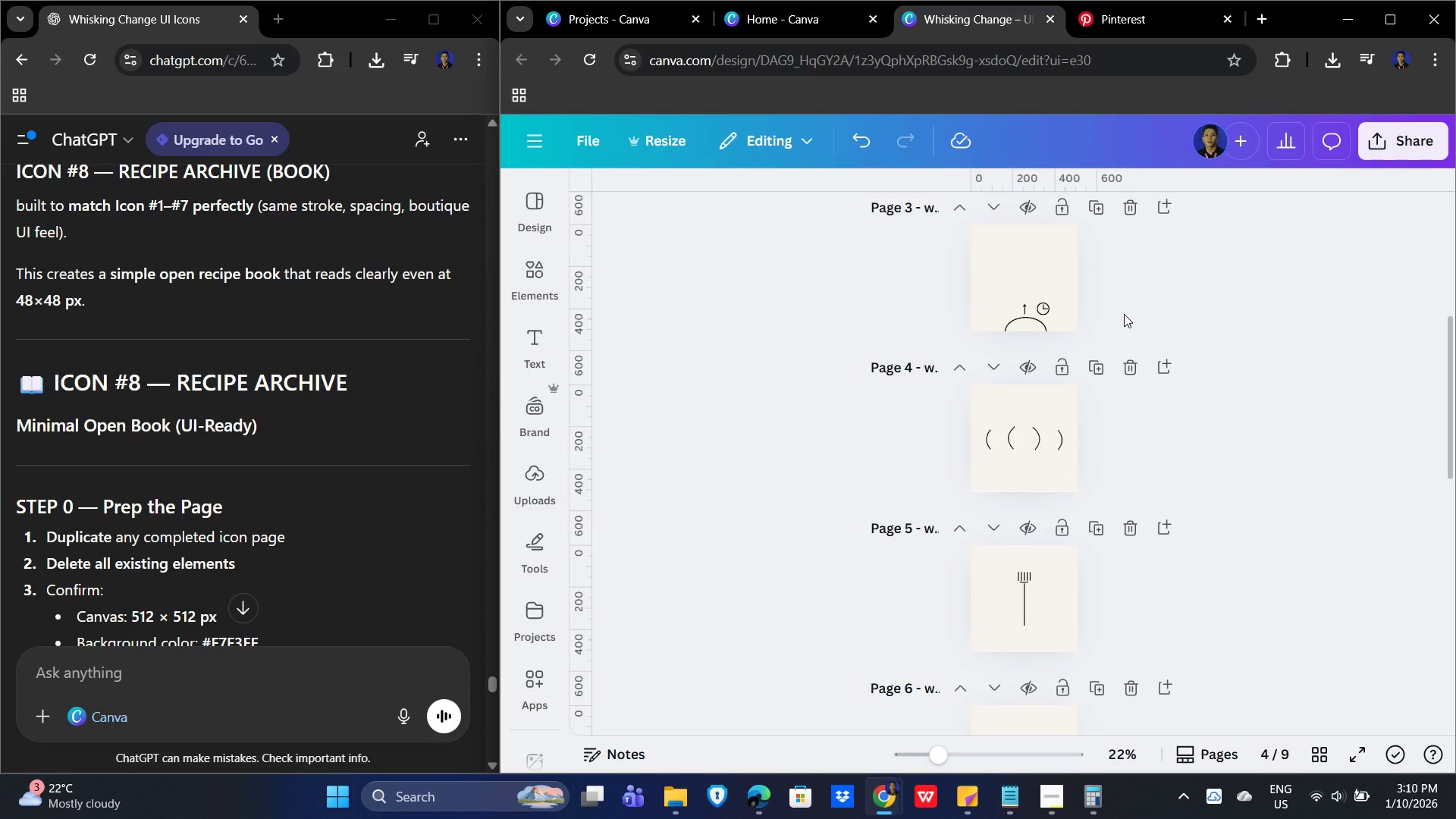 
left_click([1015, 331])
 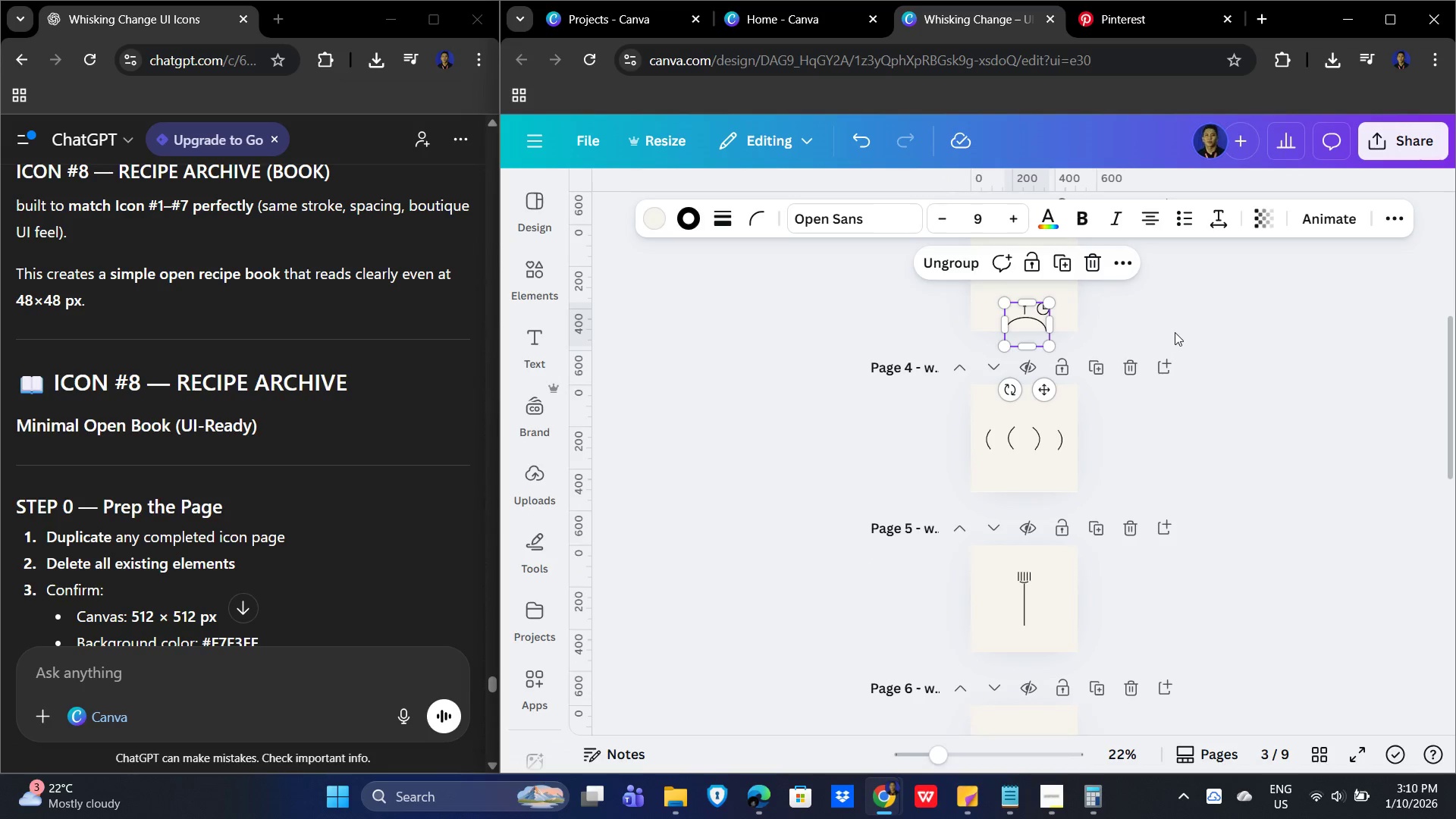 
key(Control+C)
 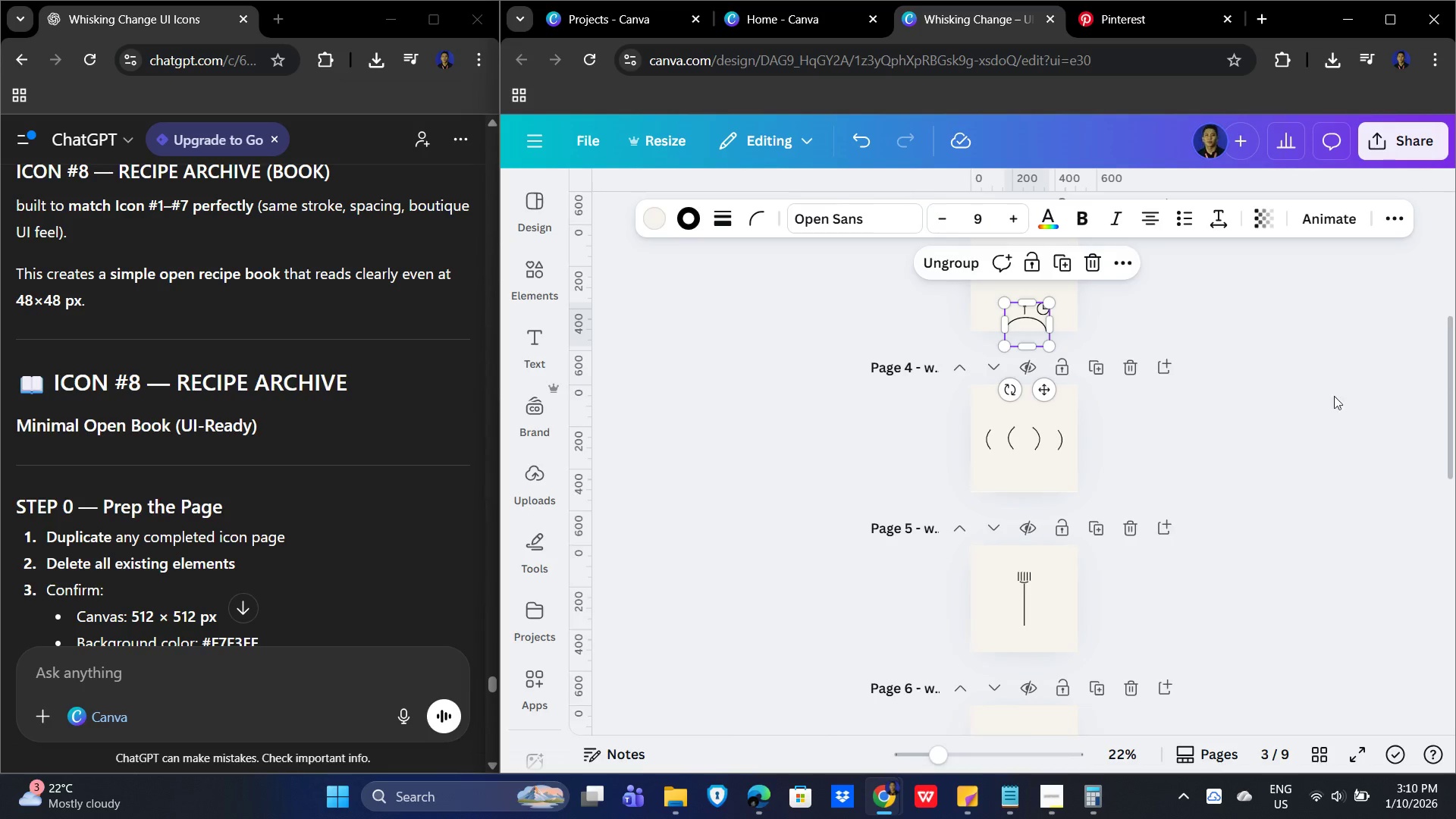 
scroll: coordinate [1172, 565], scroll_direction: down, amount: 16.0
 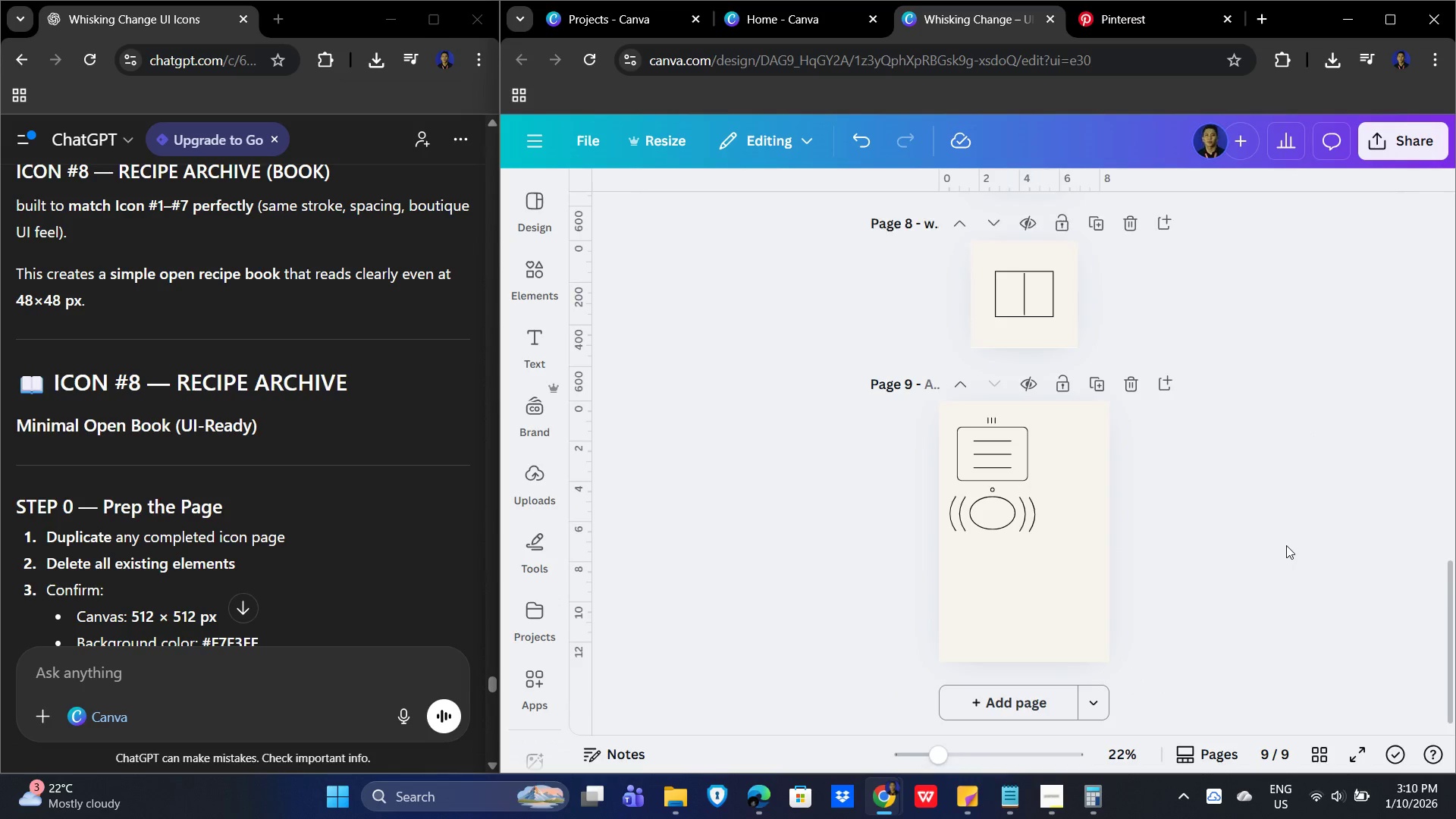 
left_click([1011, 511])
 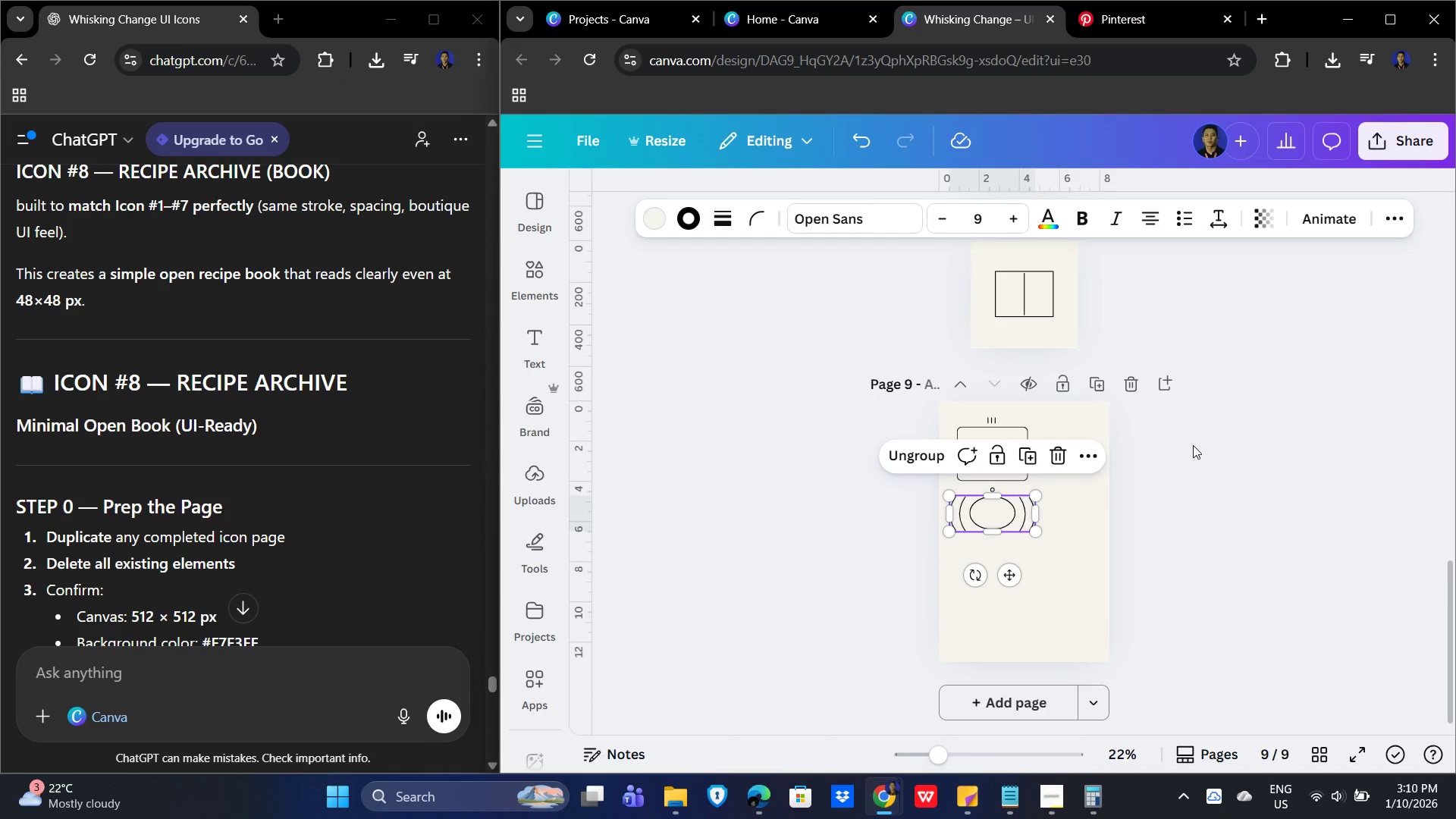 
key(Delete)
 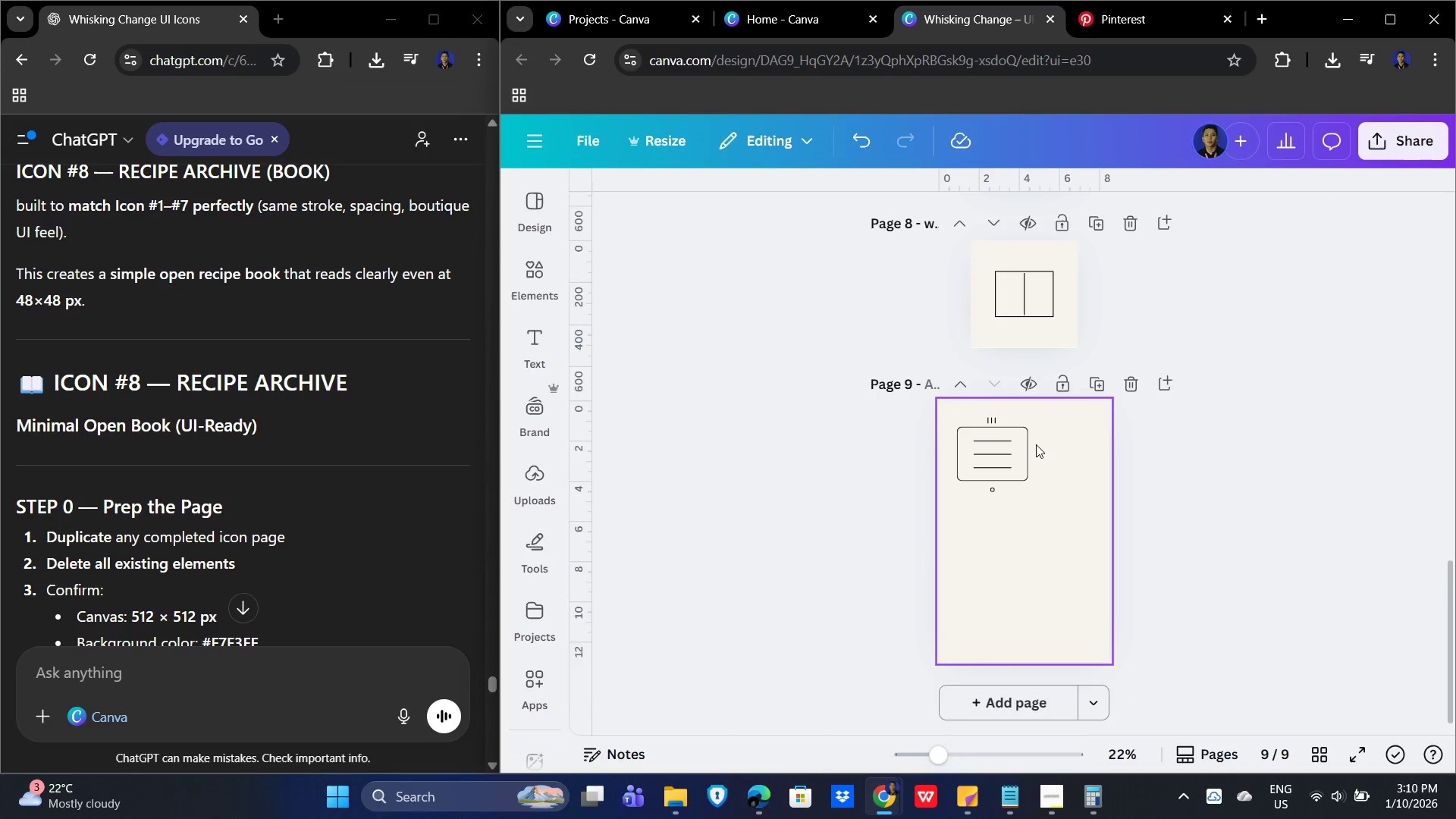 
left_click([1015, 448])
 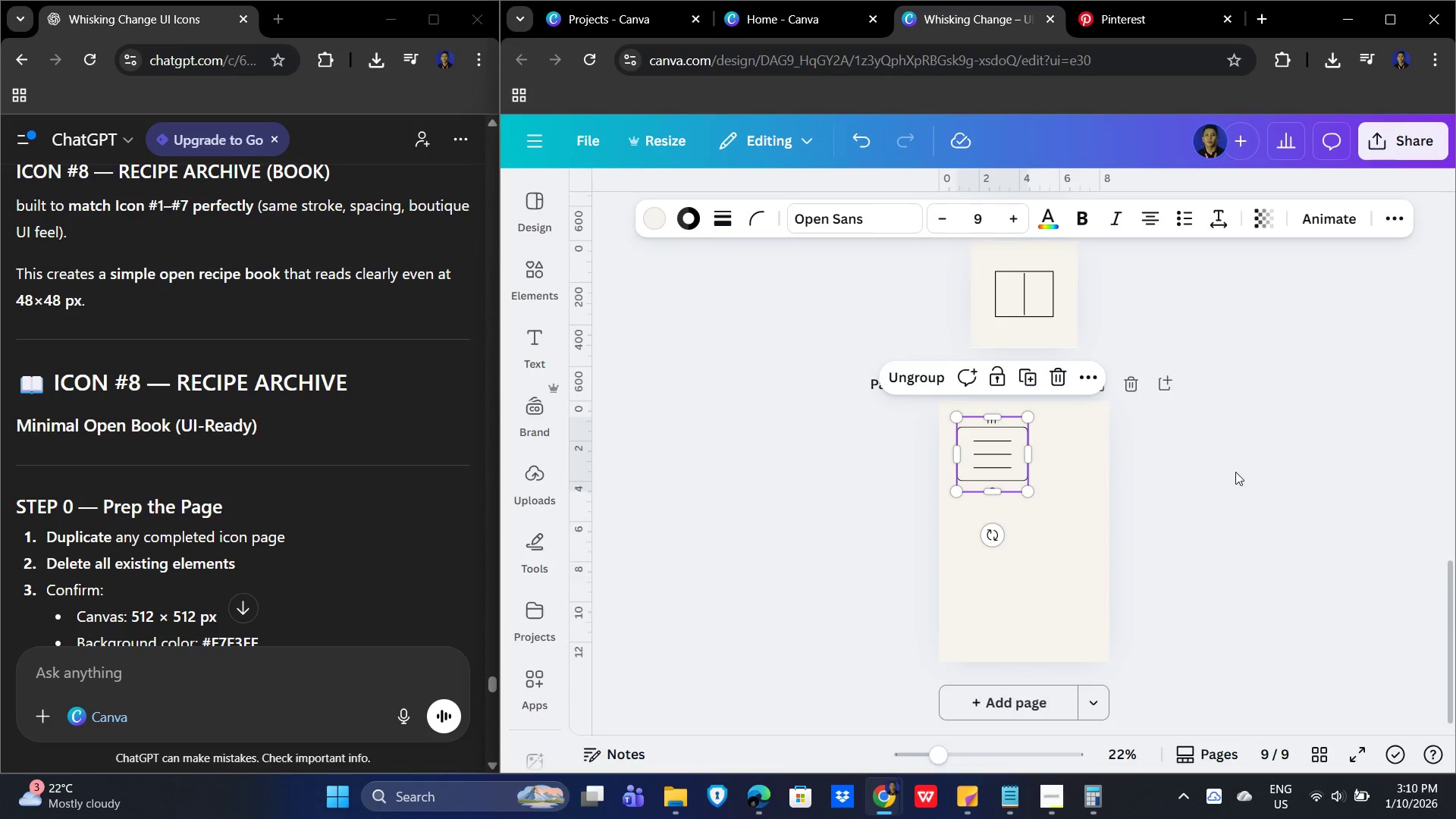 
key(Delete)
 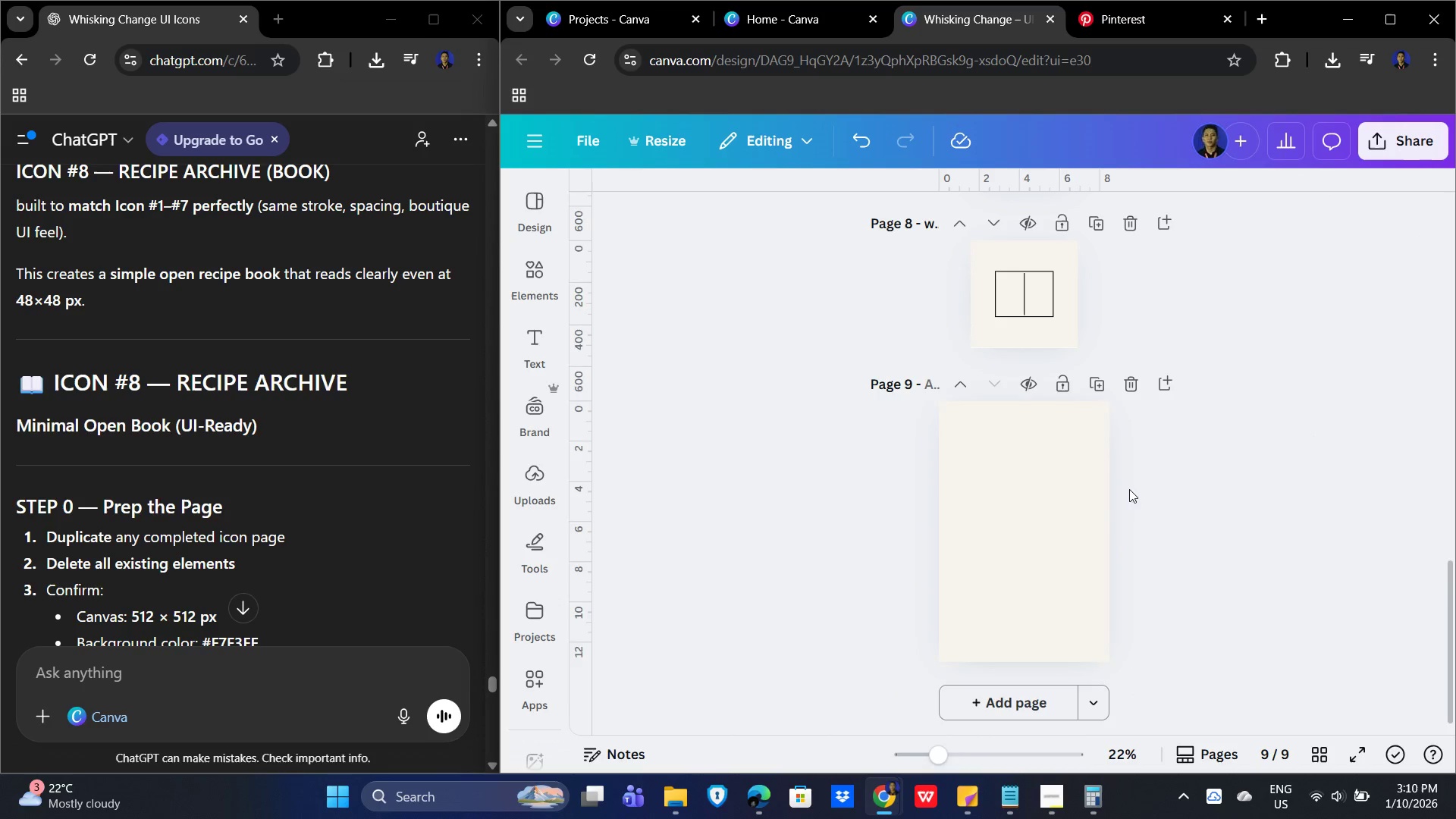 
double_click([1066, 516])
 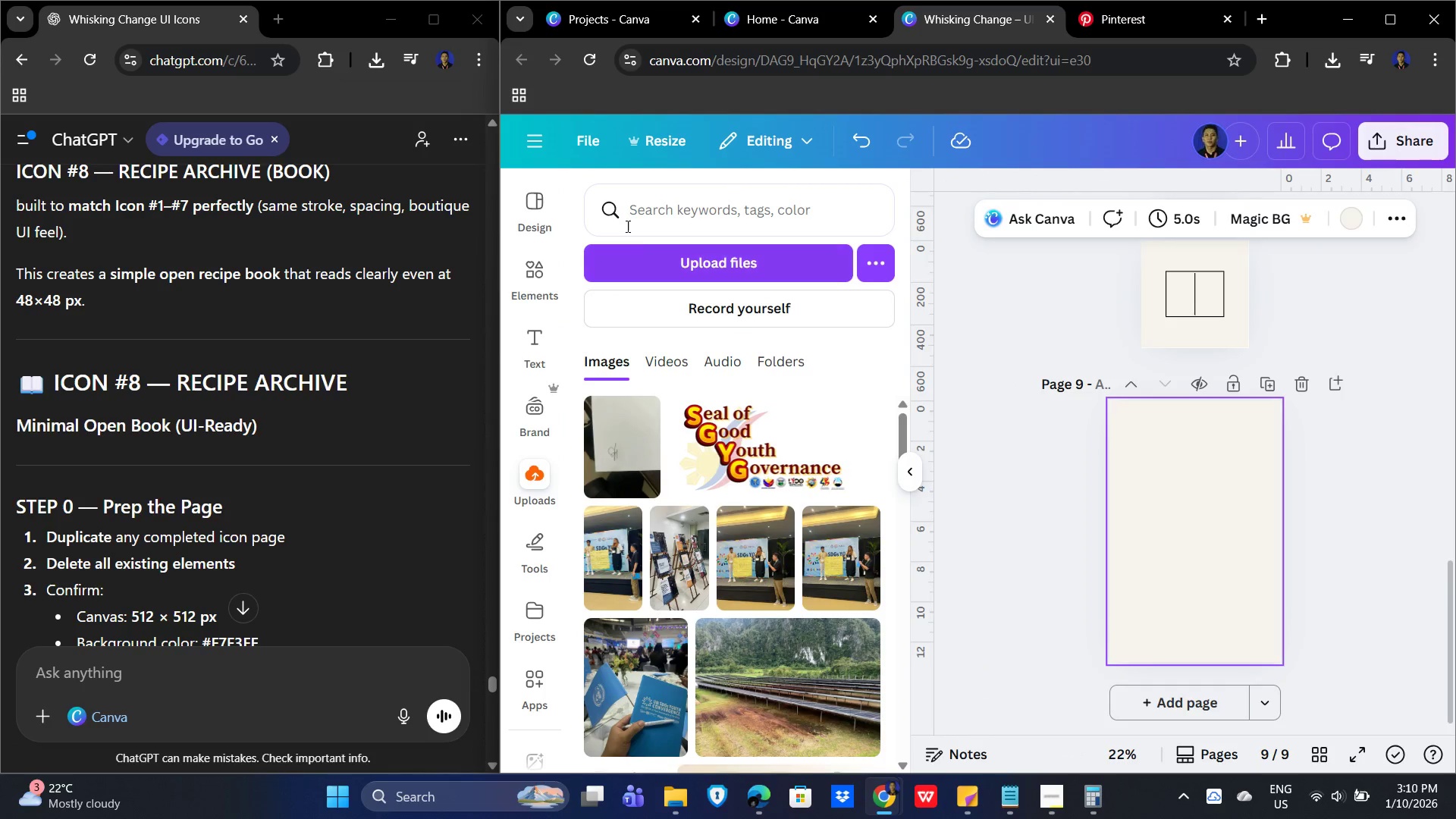 
left_click([712, 263])
 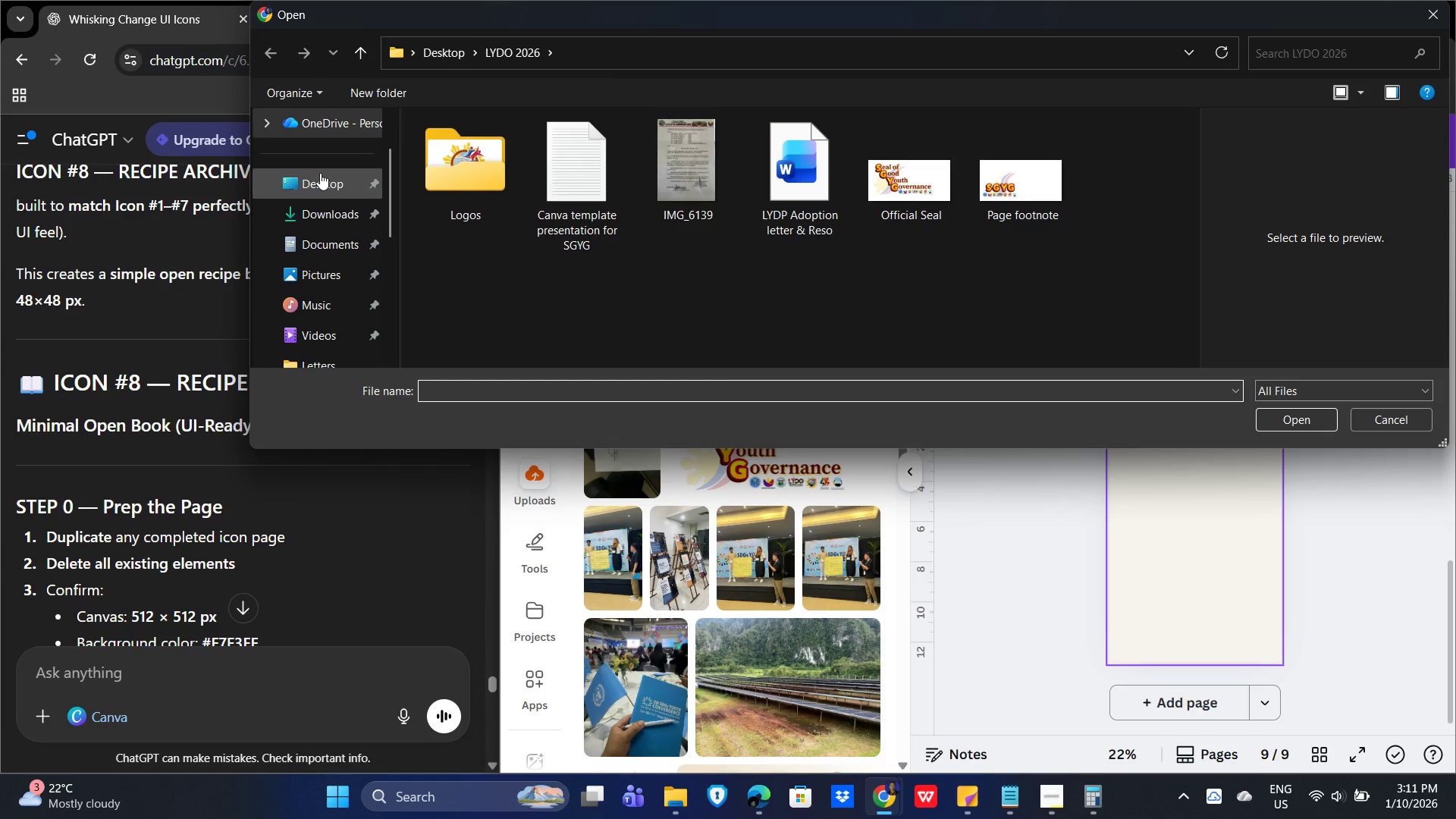 
left_click([319, 210])
 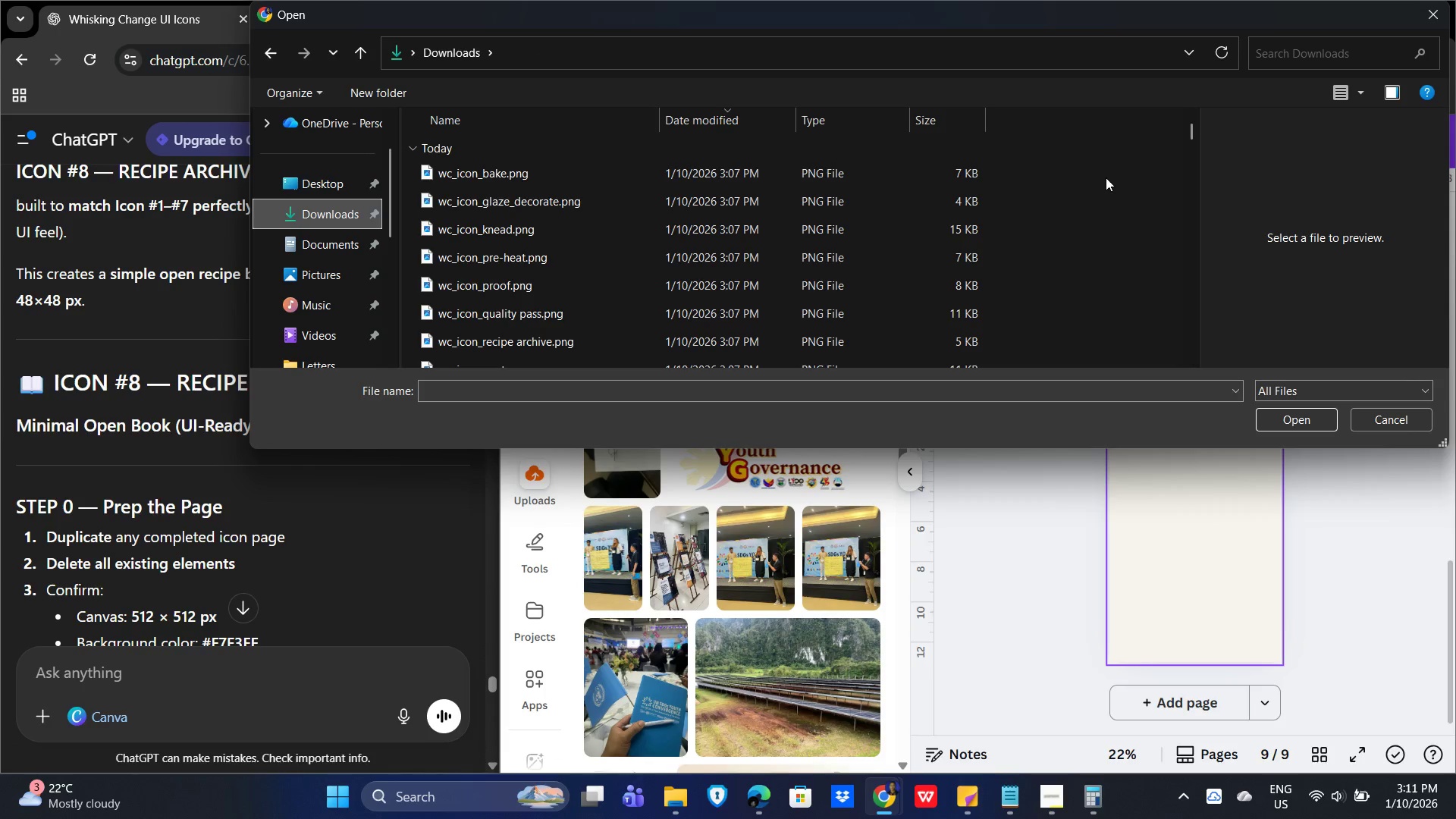 
left_click_drag(start_coordinate=[1060, 156], to_coordinate=[738, 326])
 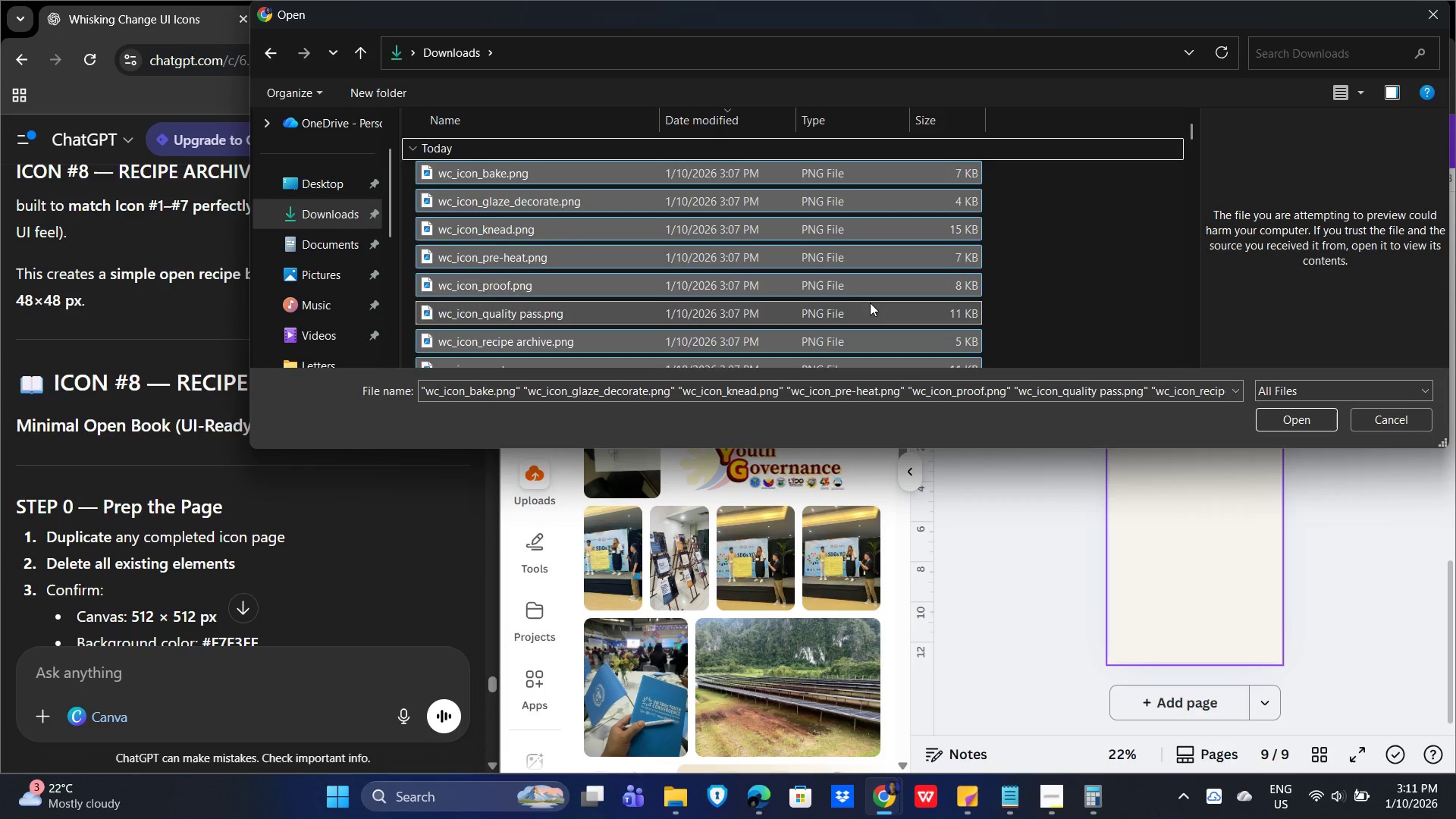 
scroll: coordinate [967, 278], scroll_direction: down, amount: 3.0
 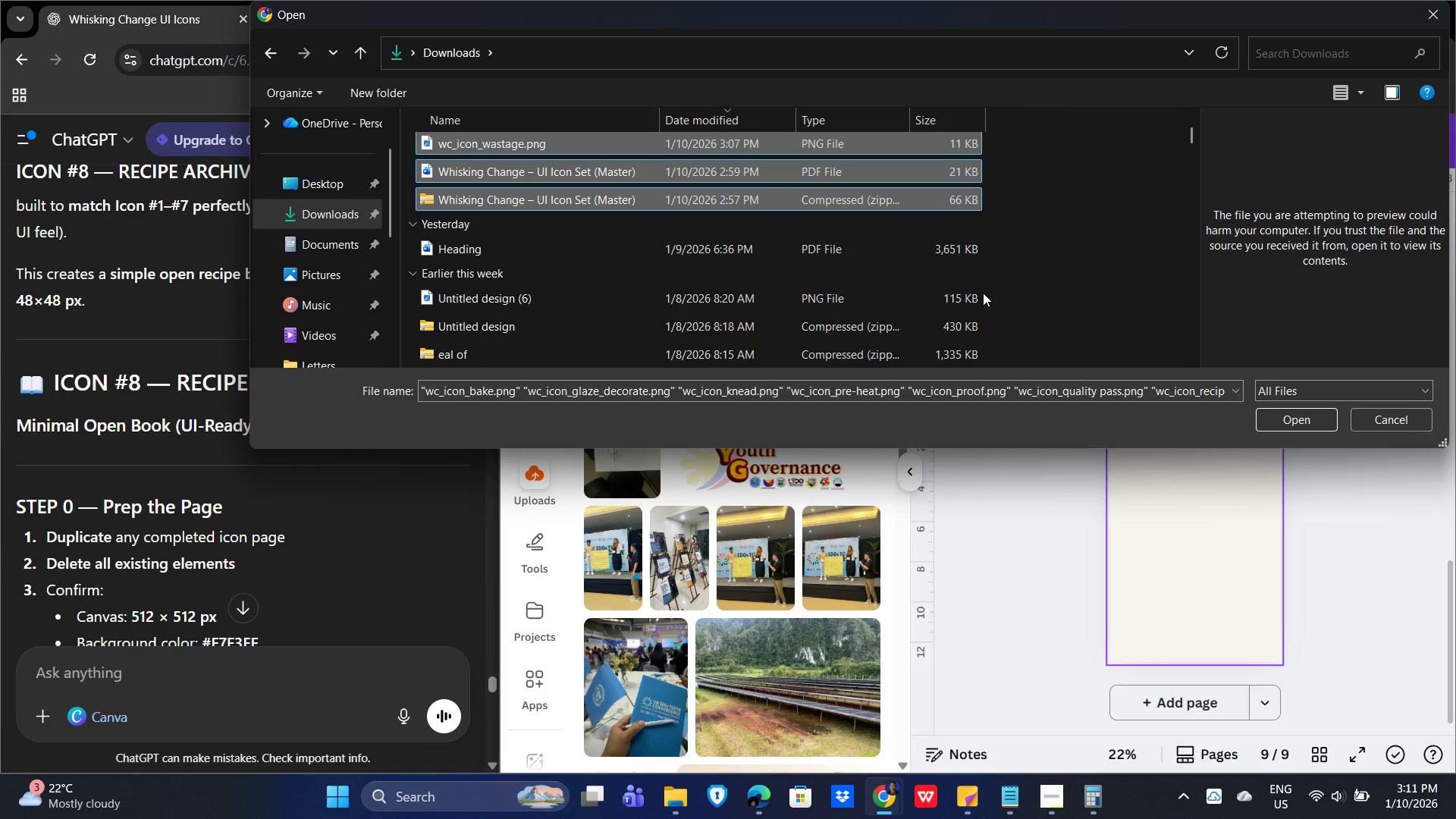 
scroll: coordinate [984, 296], scroll_direction: up, amount: 1.0
 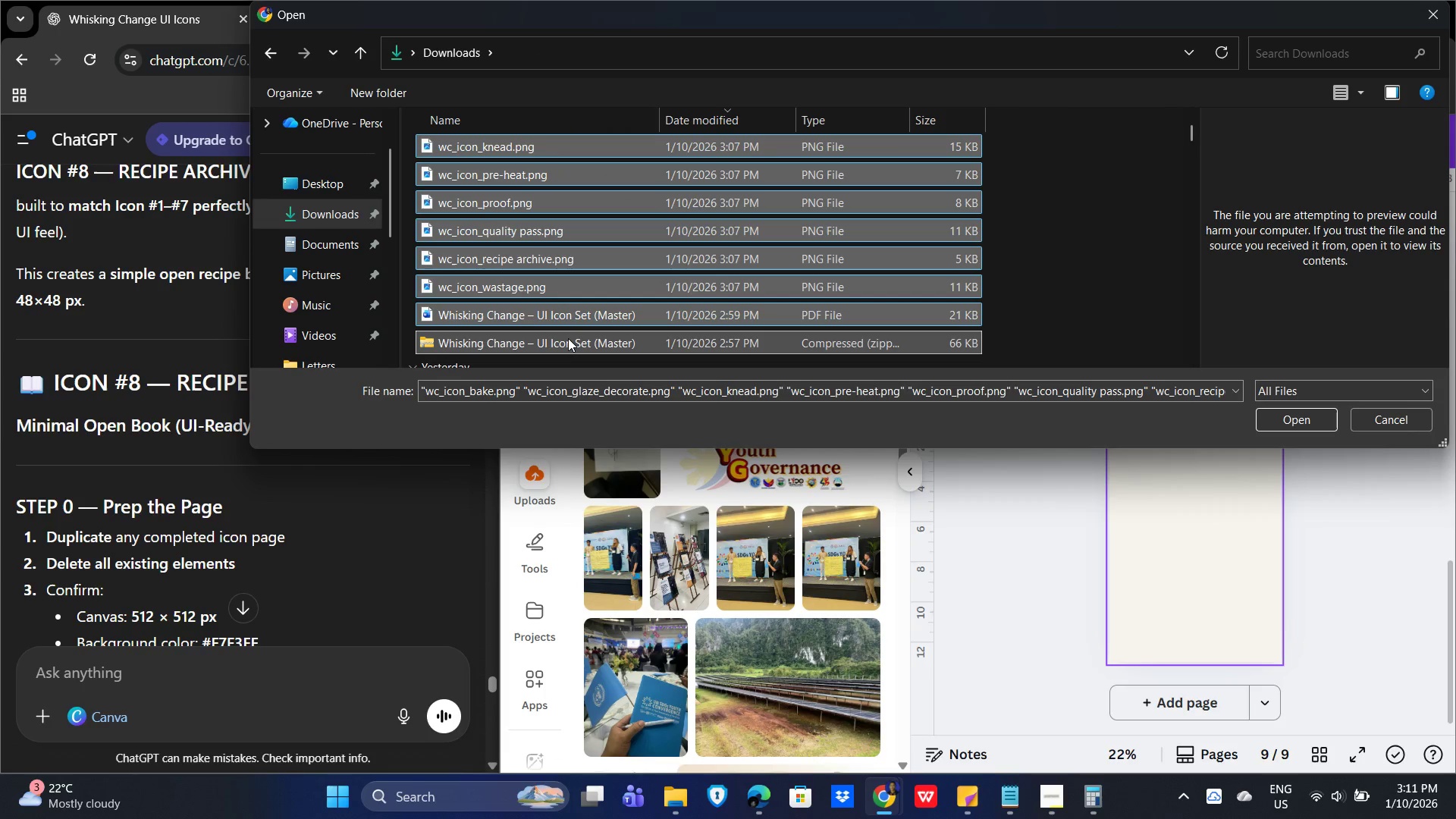 
hold_key(key=ControlLeft, duration=0.67)
left_click([568, 338])
 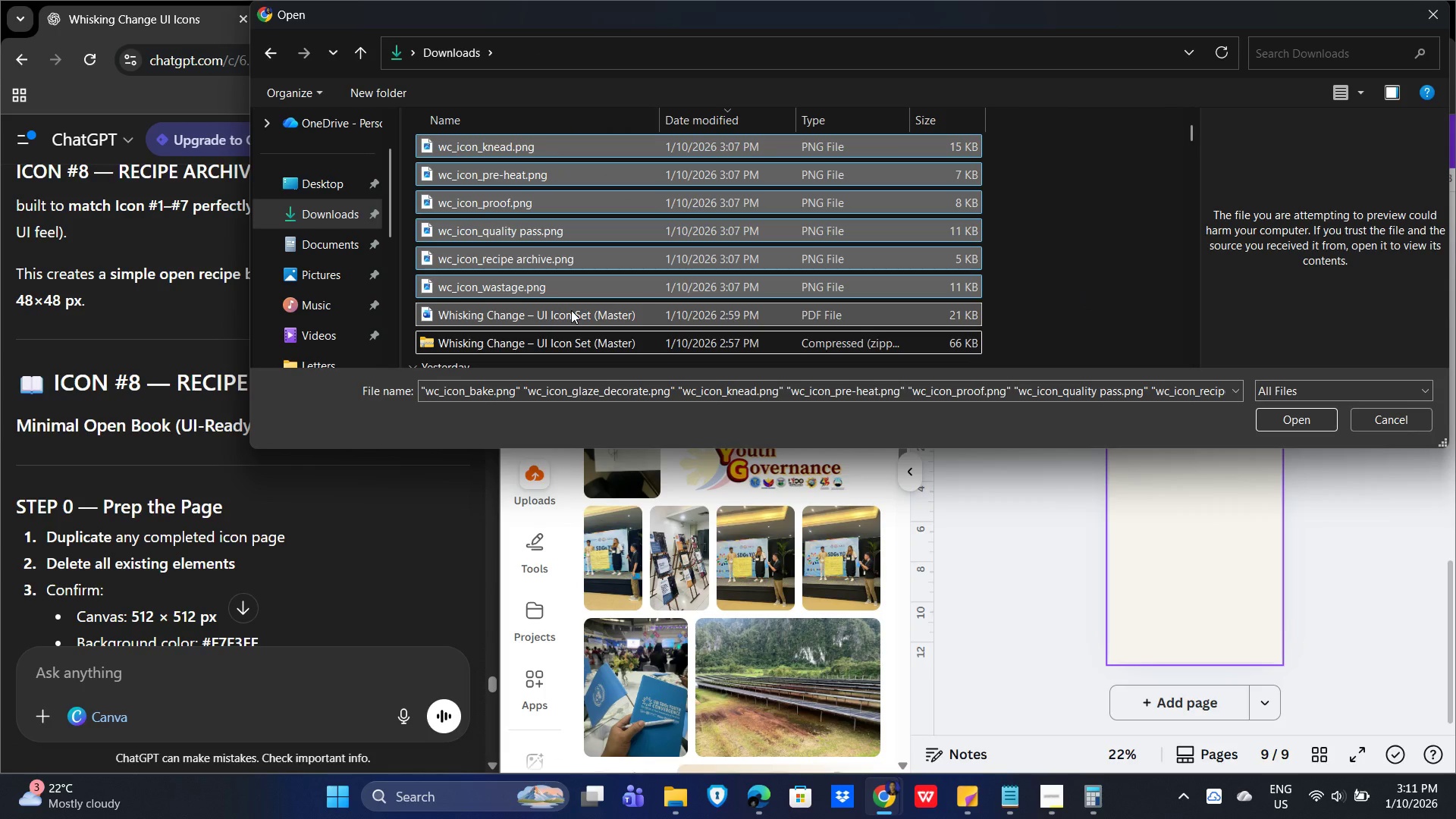 
hold_key(key=ControlLeft, duration=0.88)
left_click([570, 318])
 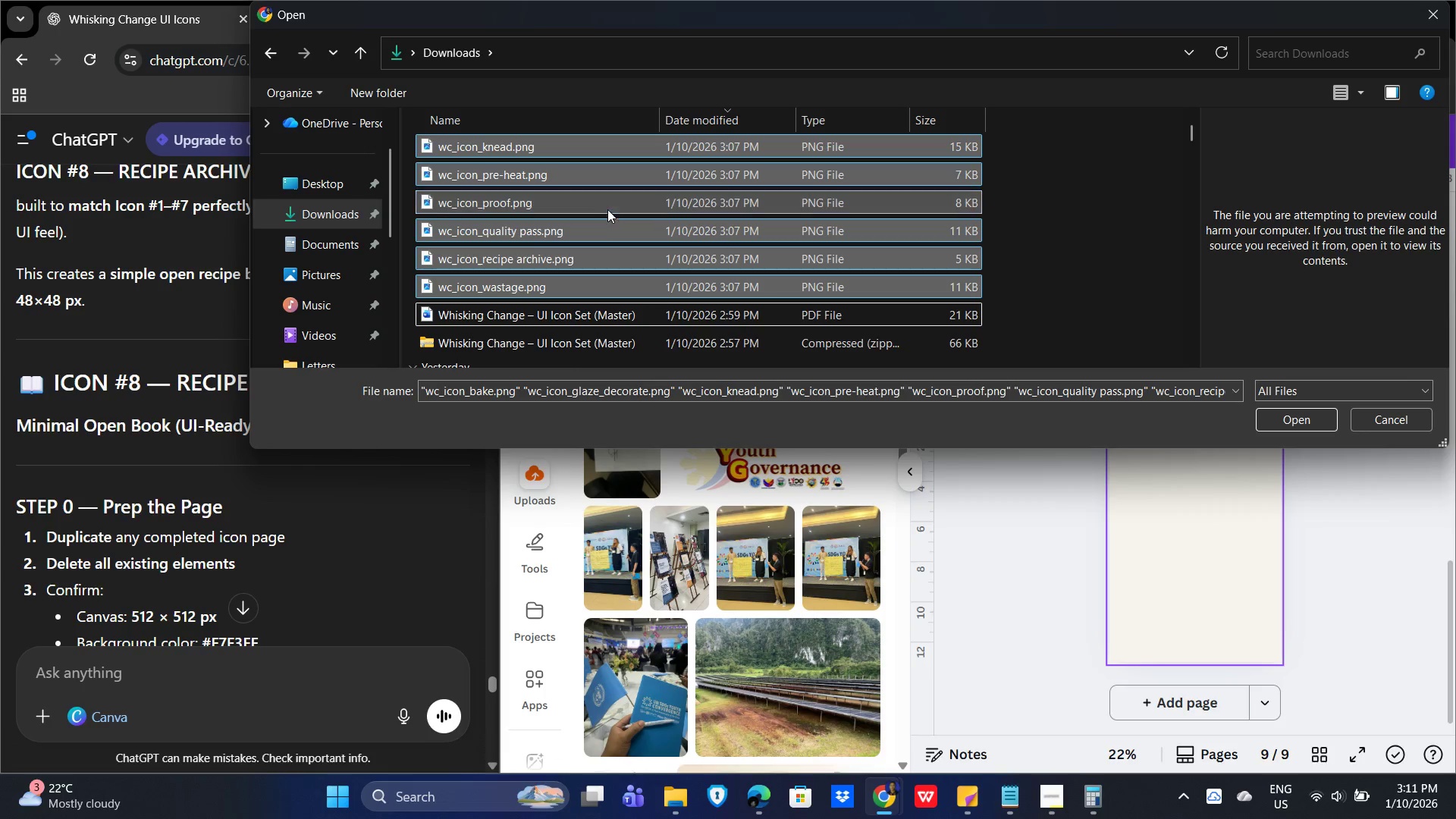 
scroll: coordinate [626, 149], scroll_direction: up, amount: 1.0
 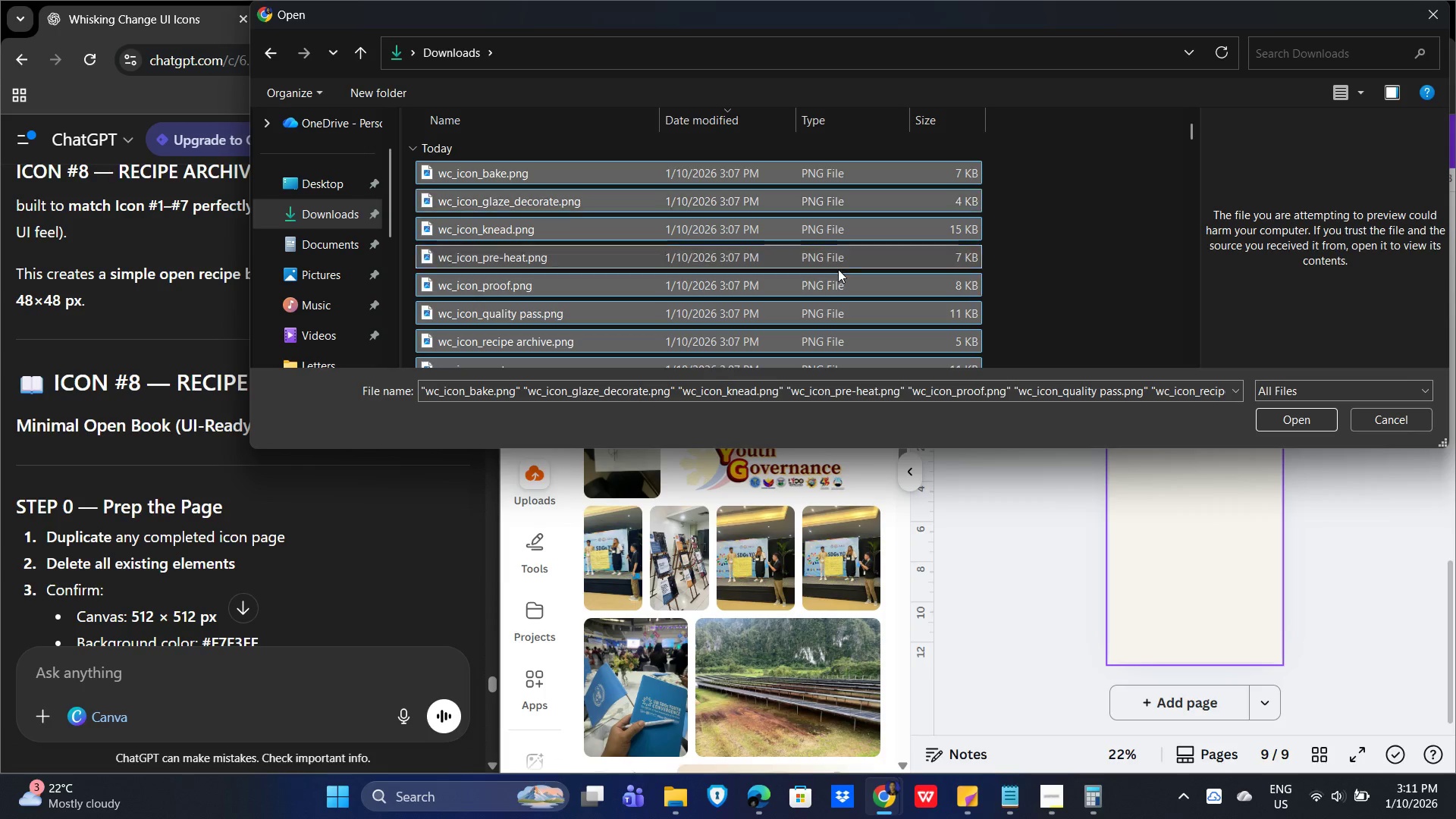 
scroll: coordinate [711, 495], scroll_direction: down, amount: 6.0
 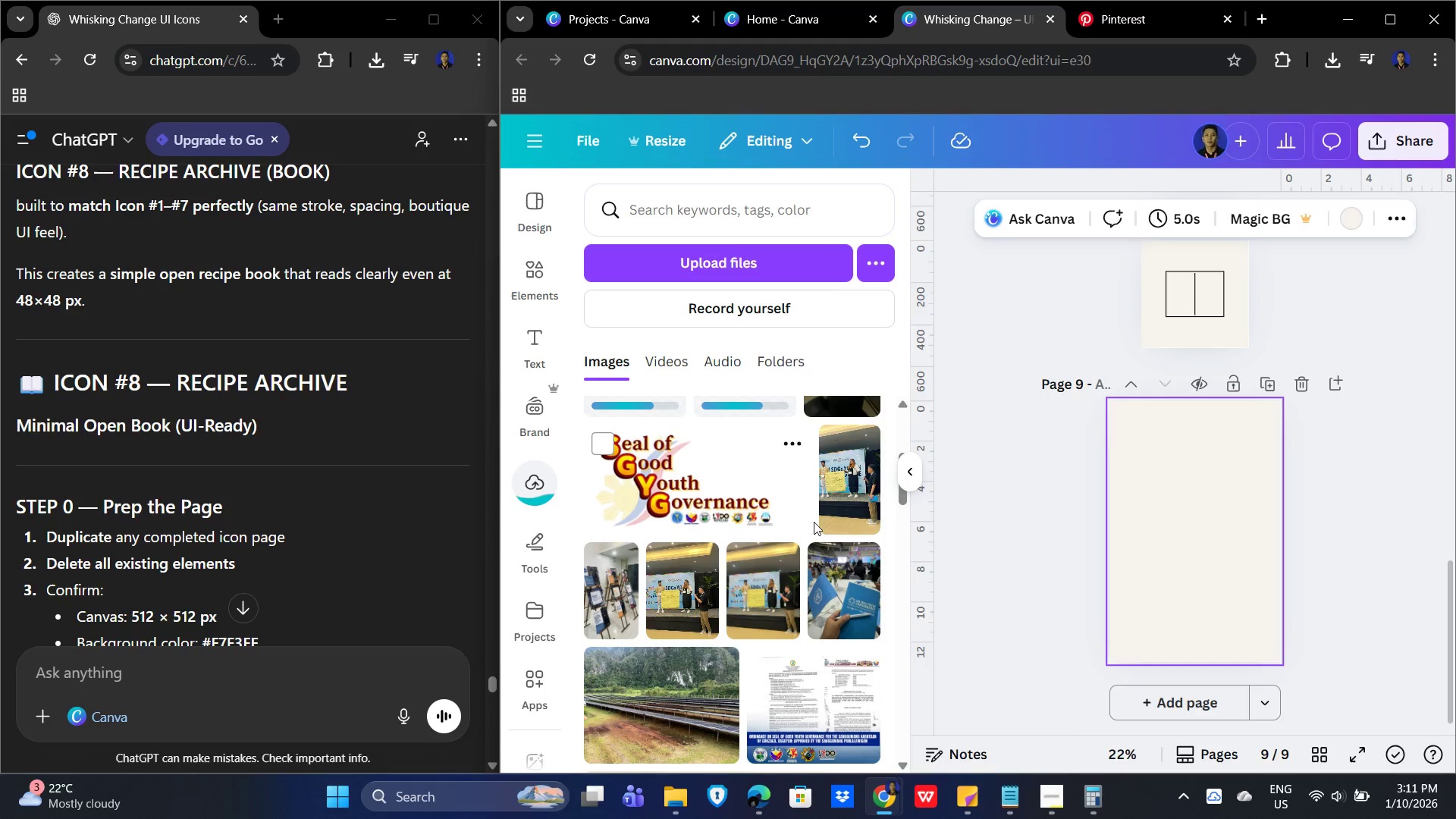 
scroll: coordinate [799, 564], scroll_direction: up, amount: 2.0
 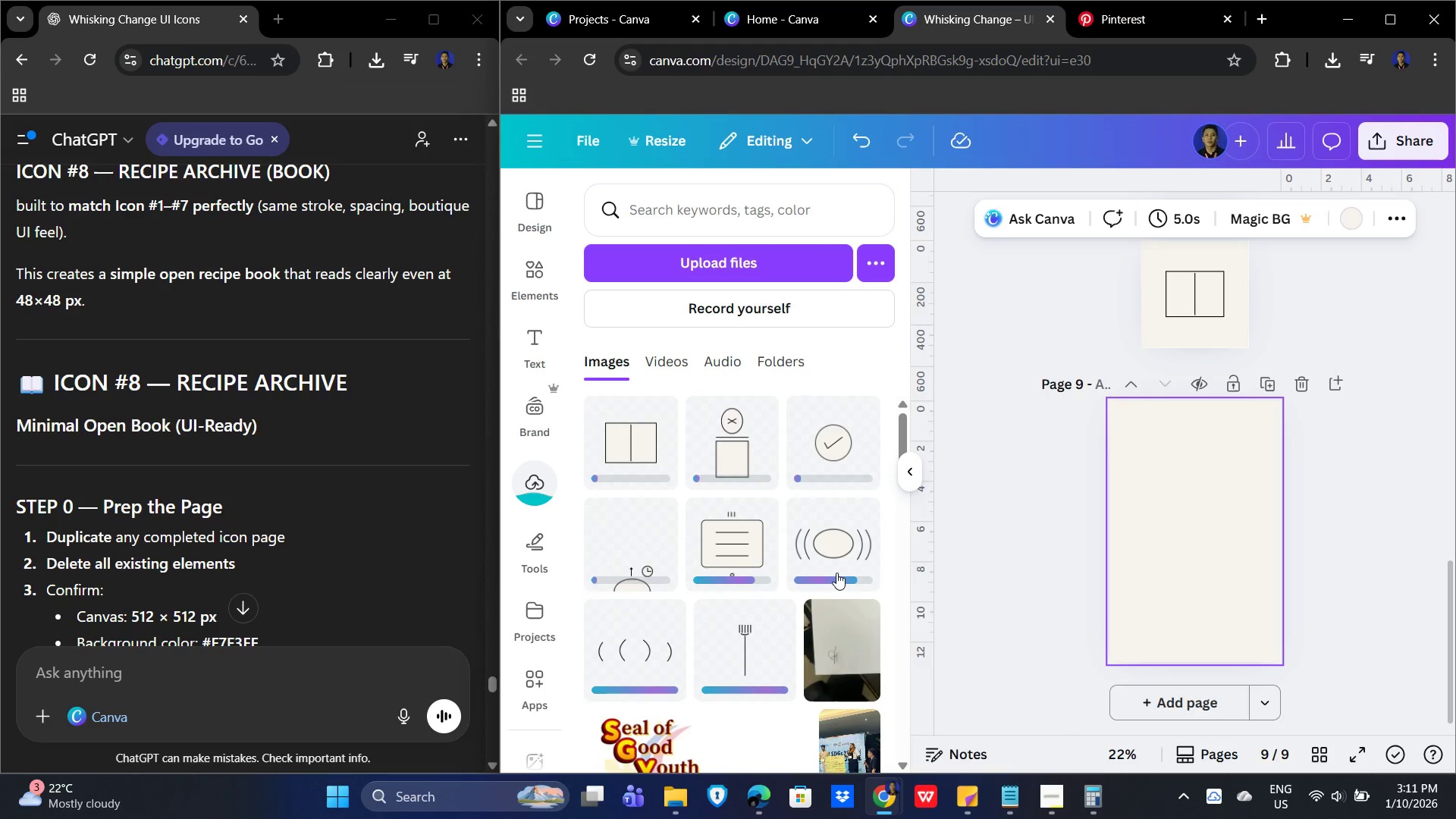 
mouse_move([814, 566])
 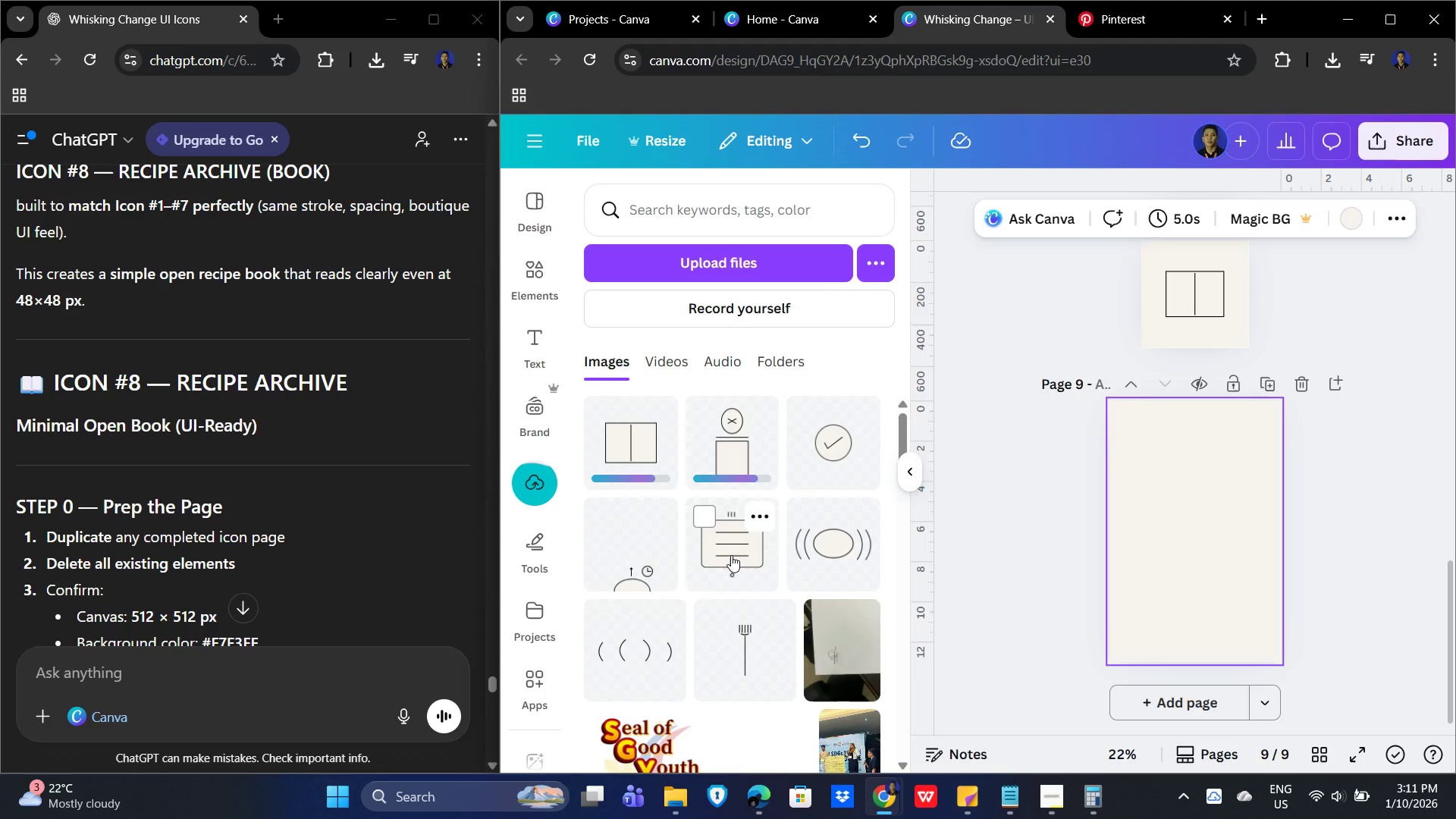 
wait(6.26)
 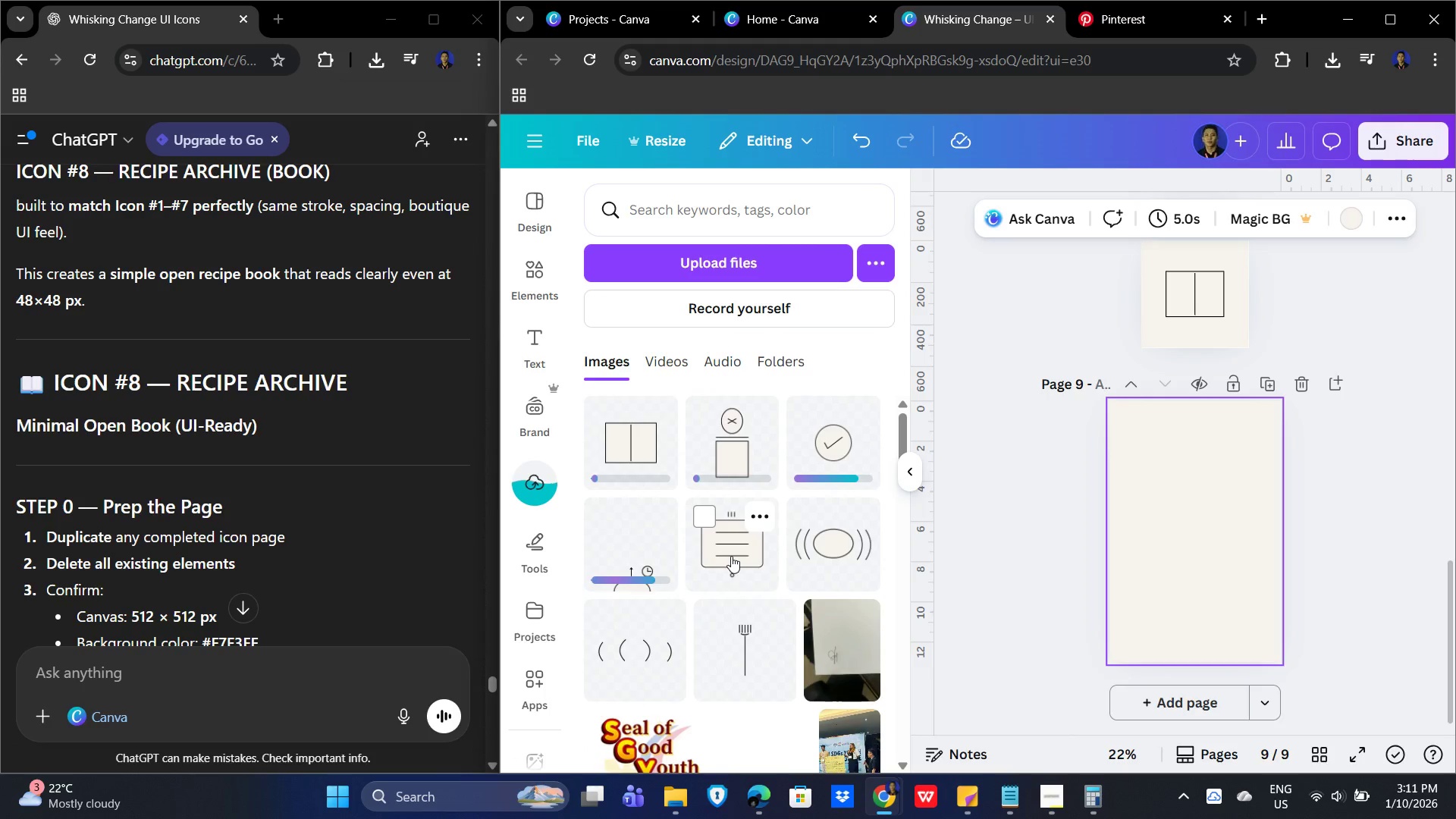 
left_click([733, 551])
 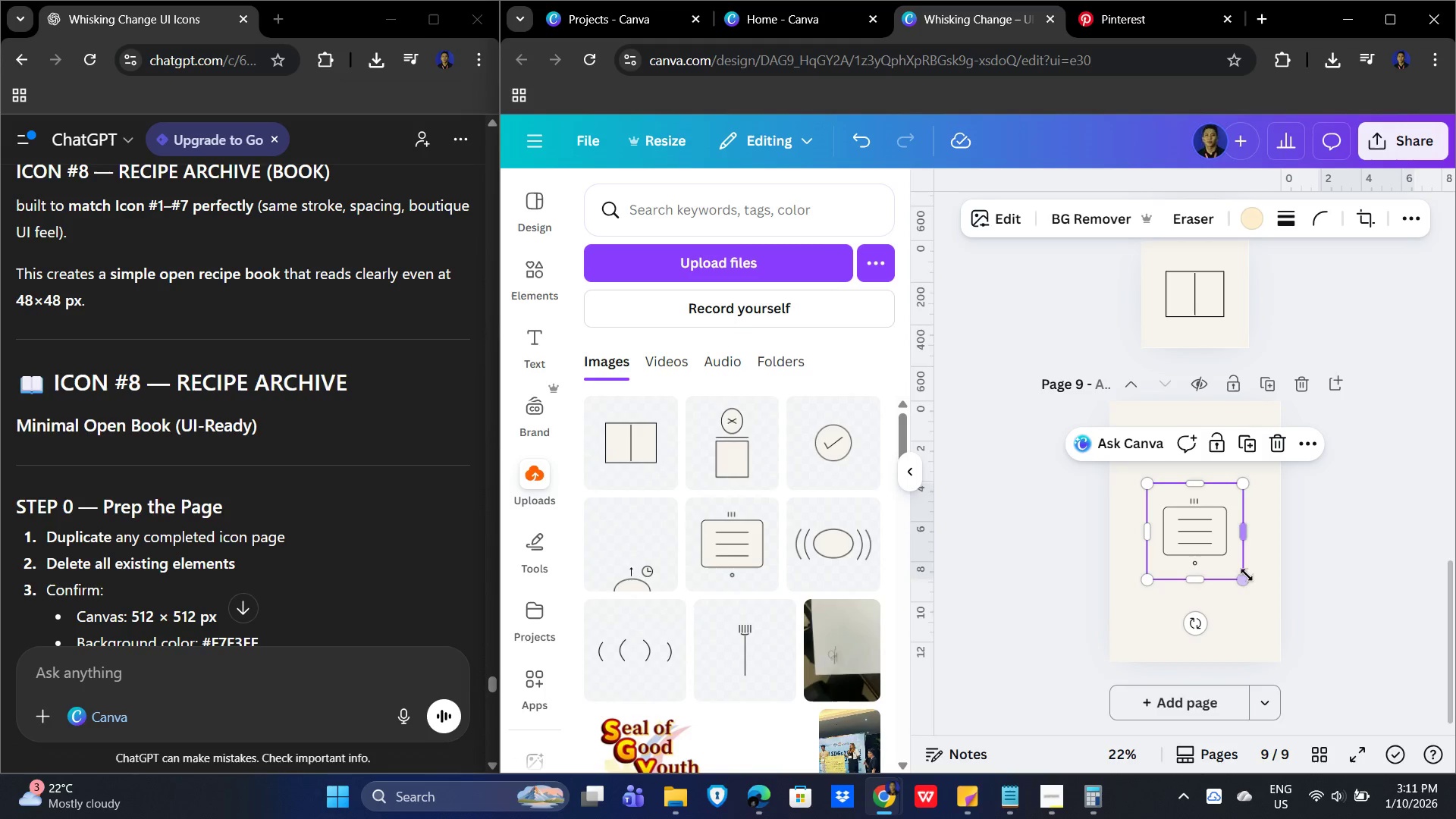 
left_click_drag(start_coordinate=[1244, 579], to_coordinate=[1197, 554])
 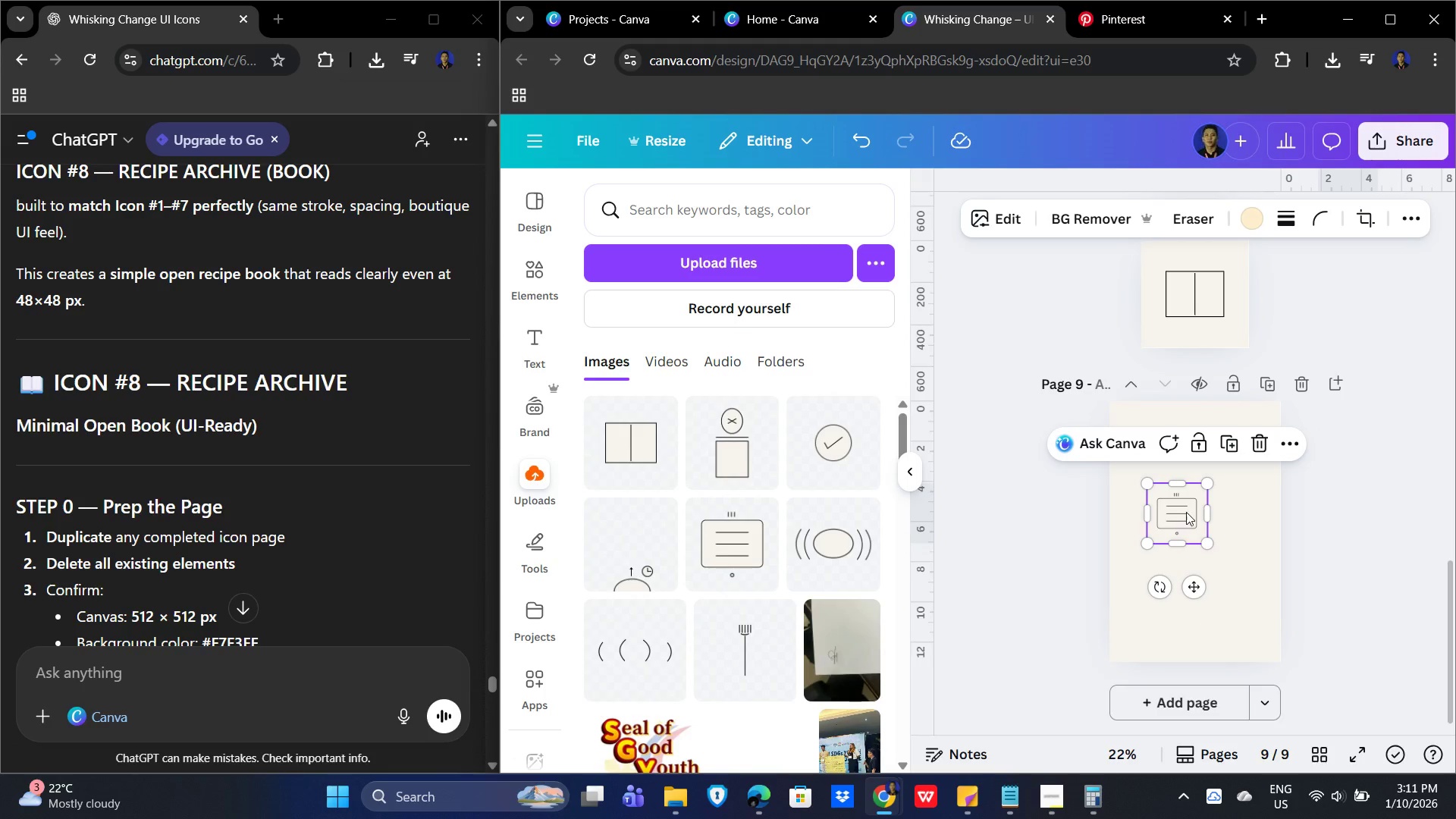 
left_click_drag(start_coordinate=[1187, 510], to_coordinate=[1159, 442])
 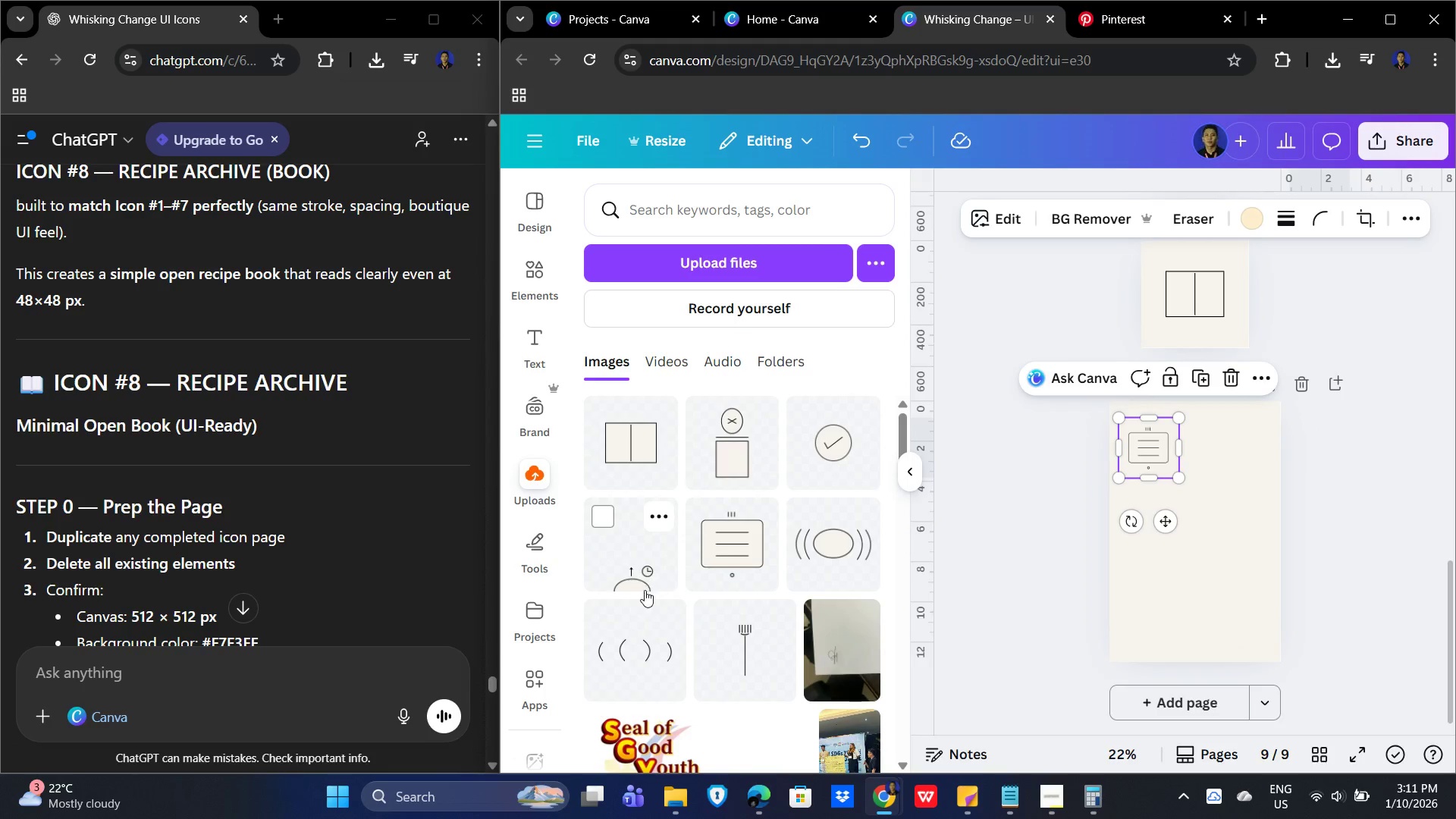 
mouse_move([805, 570])
 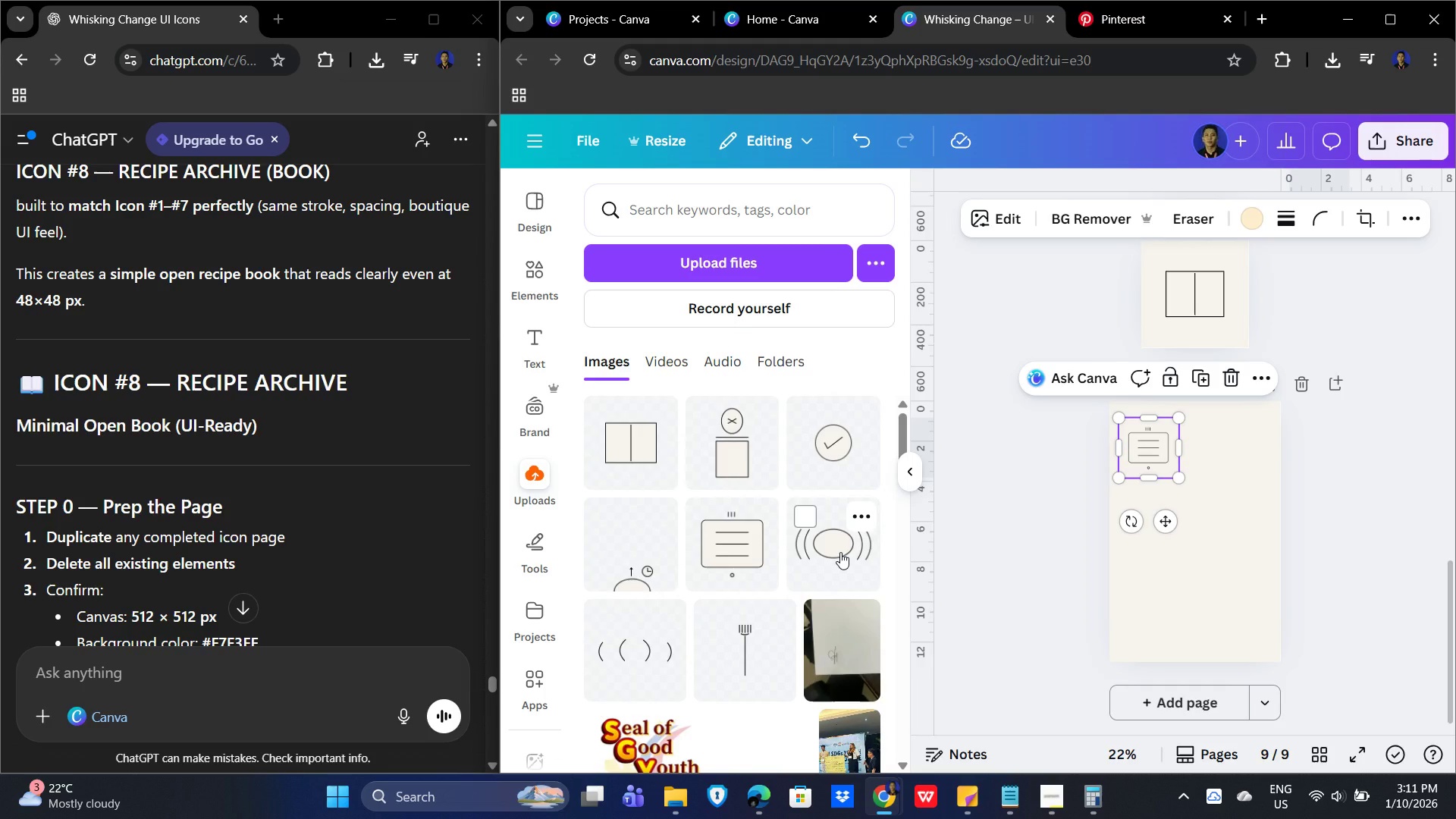 
wait(9.53)
 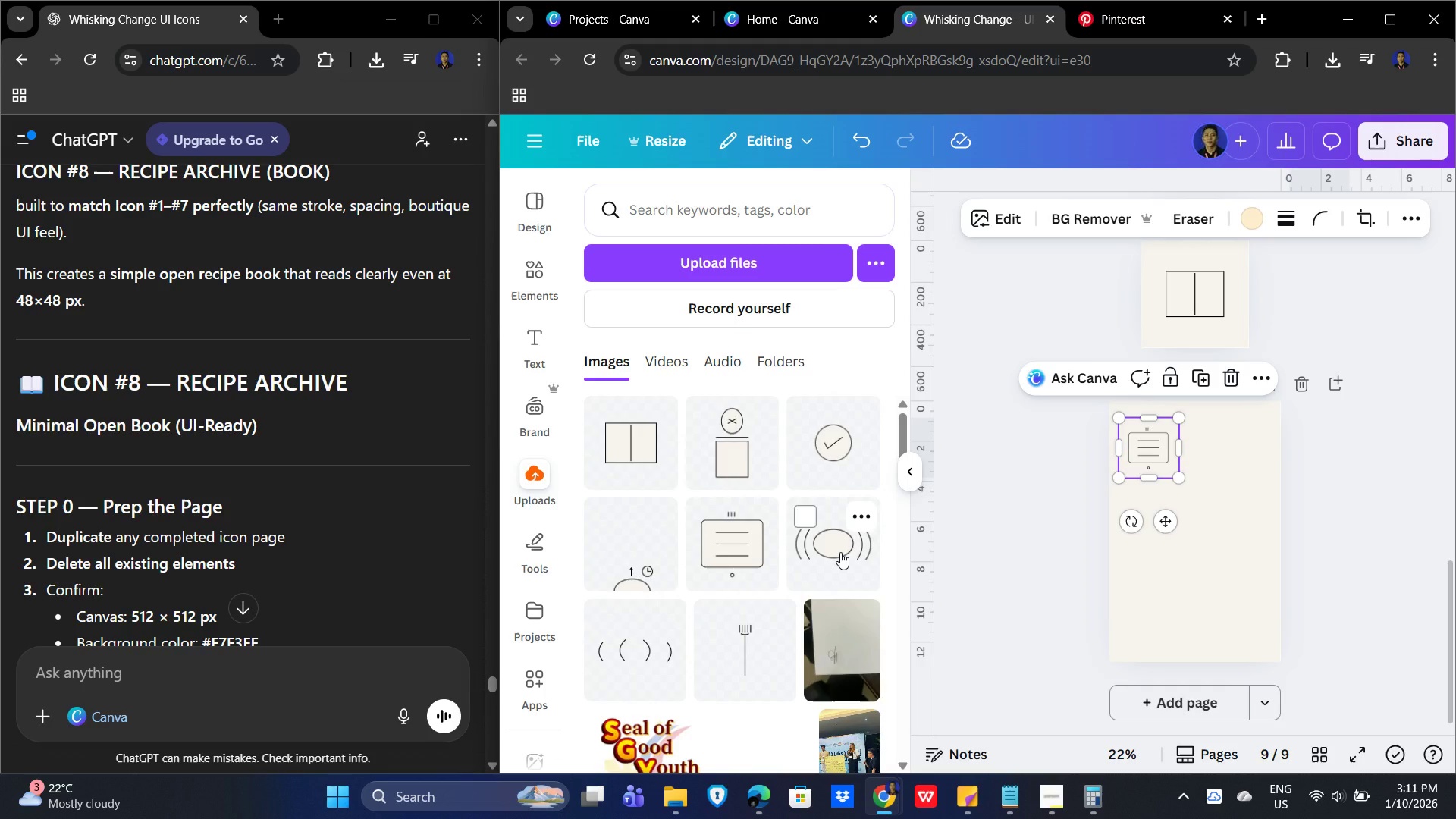 
left_click([836, 548])
 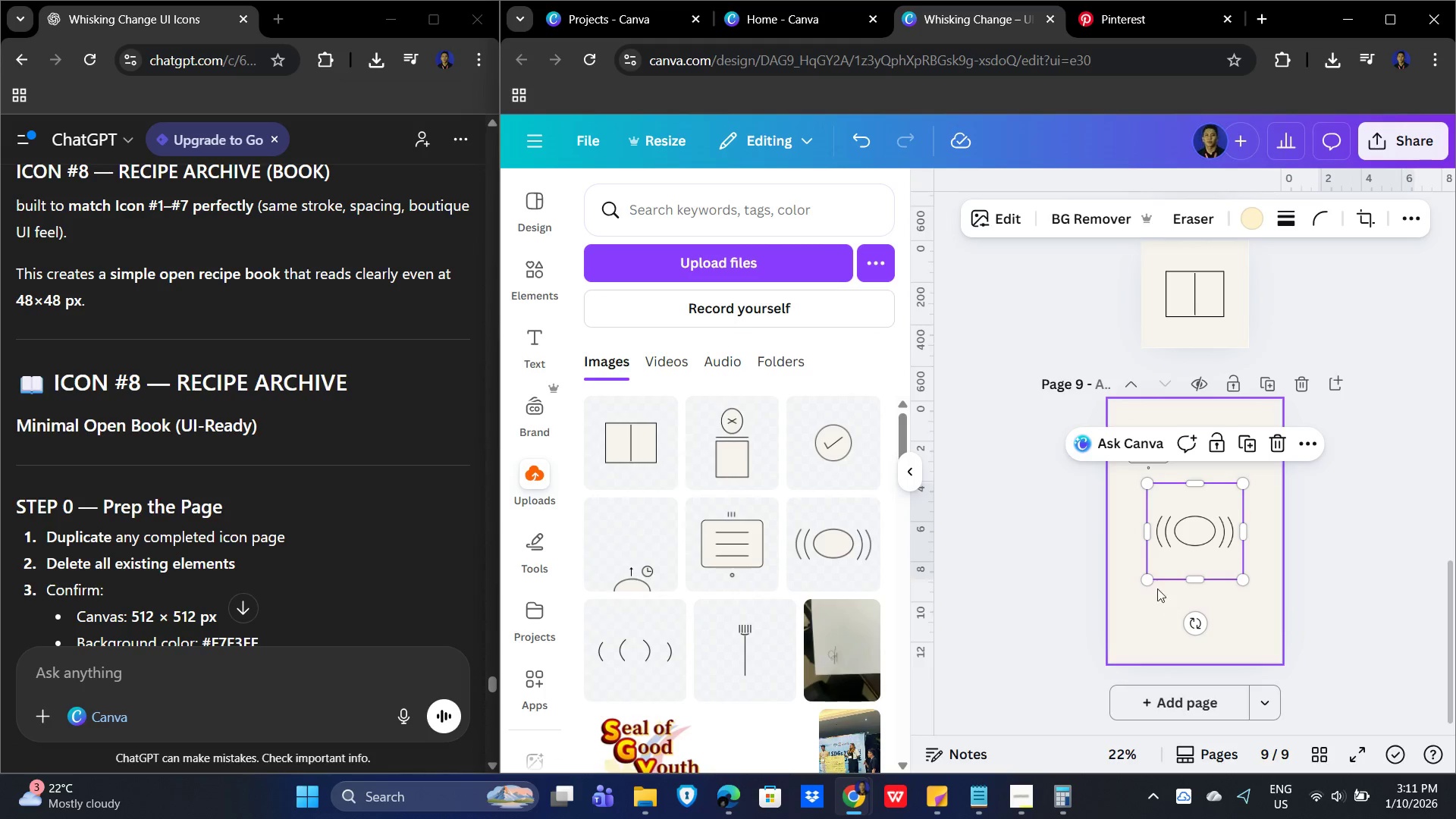 
left_click_drag(start_coordinate=[1145, 580], to_coordinate=[1187, 550])
 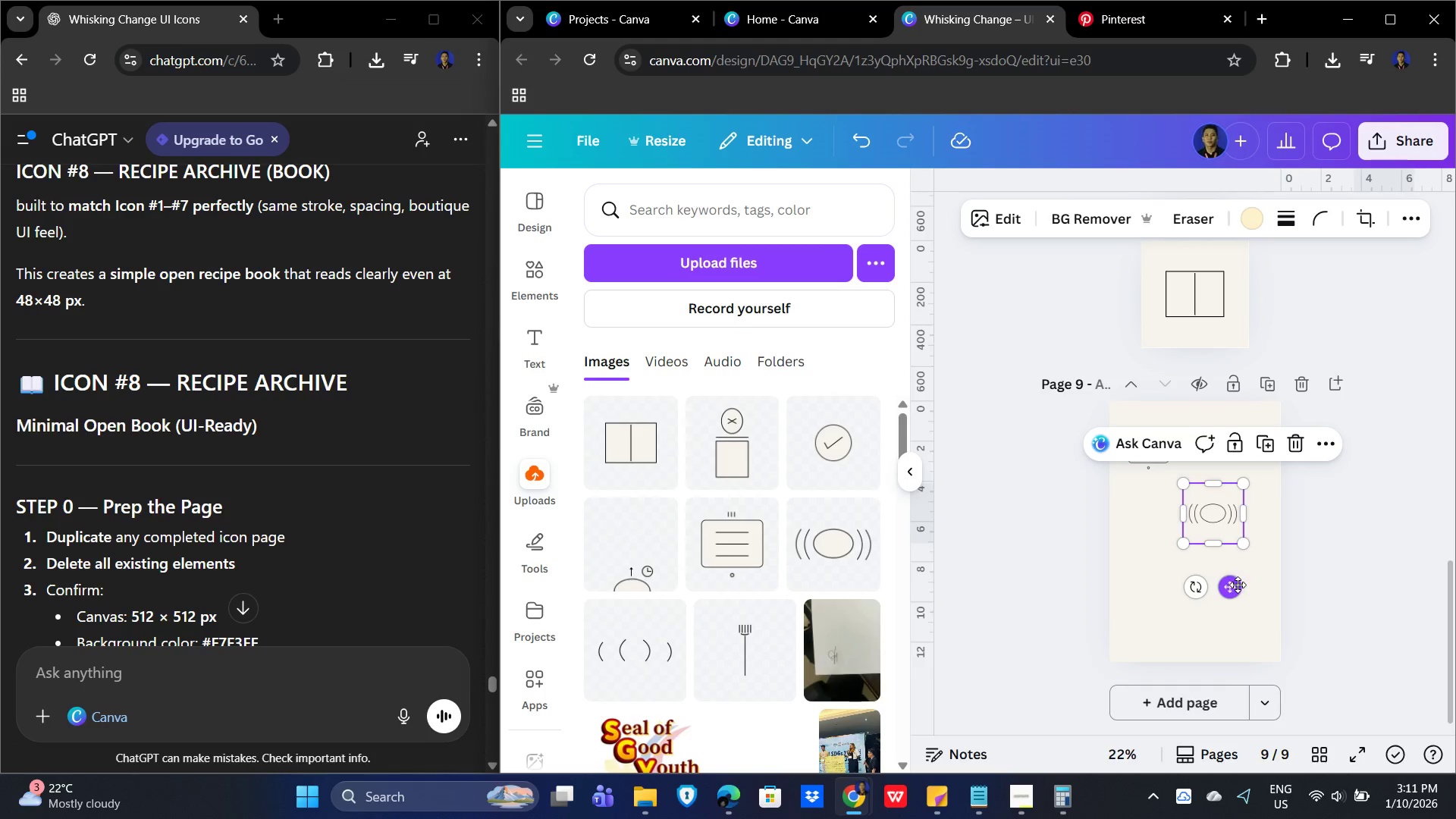 
left_click_drag(start_coordinate=[1232, 586], to_coordinate=[1244, 519])
 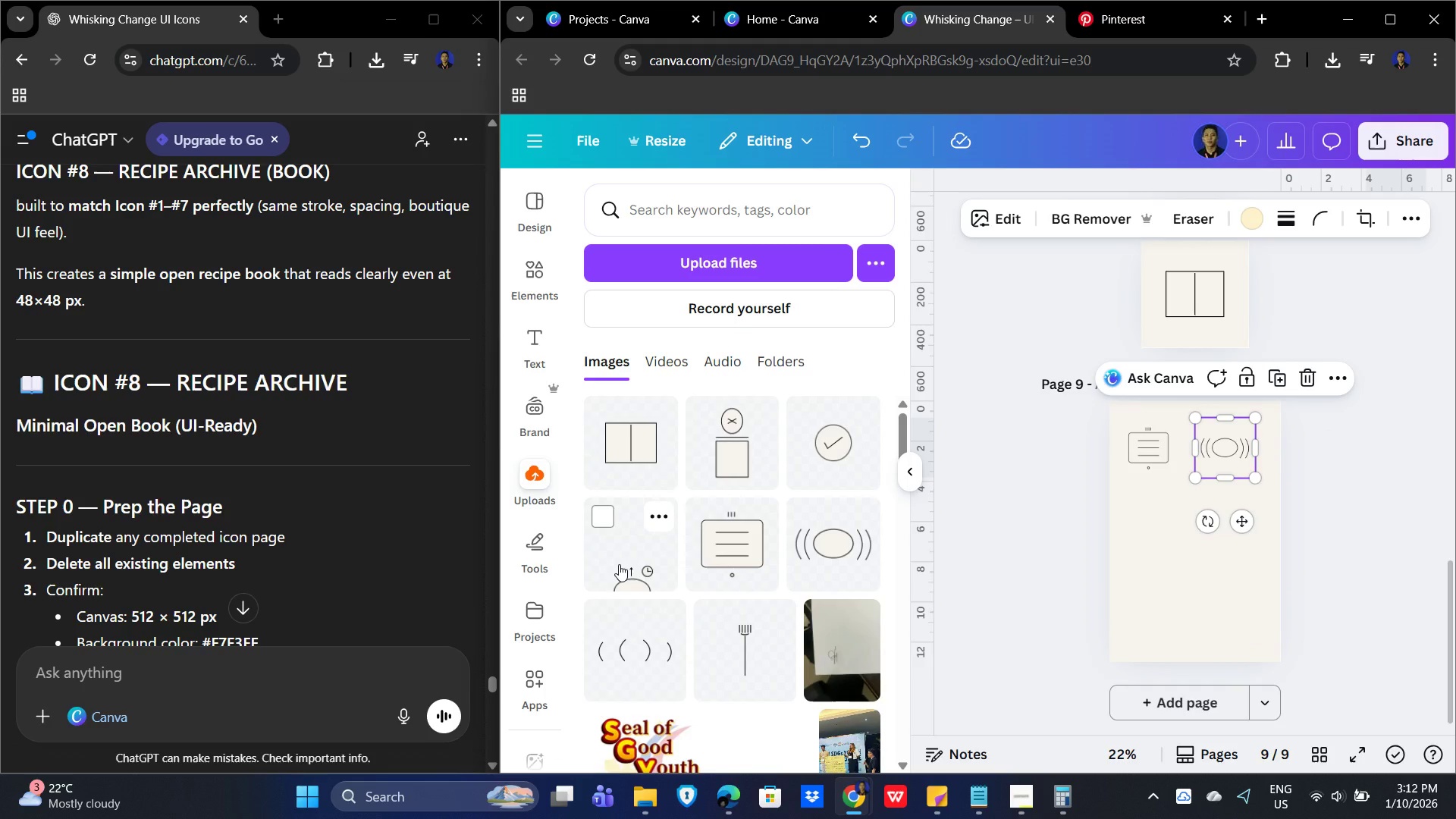 
left_click([618, 566])
 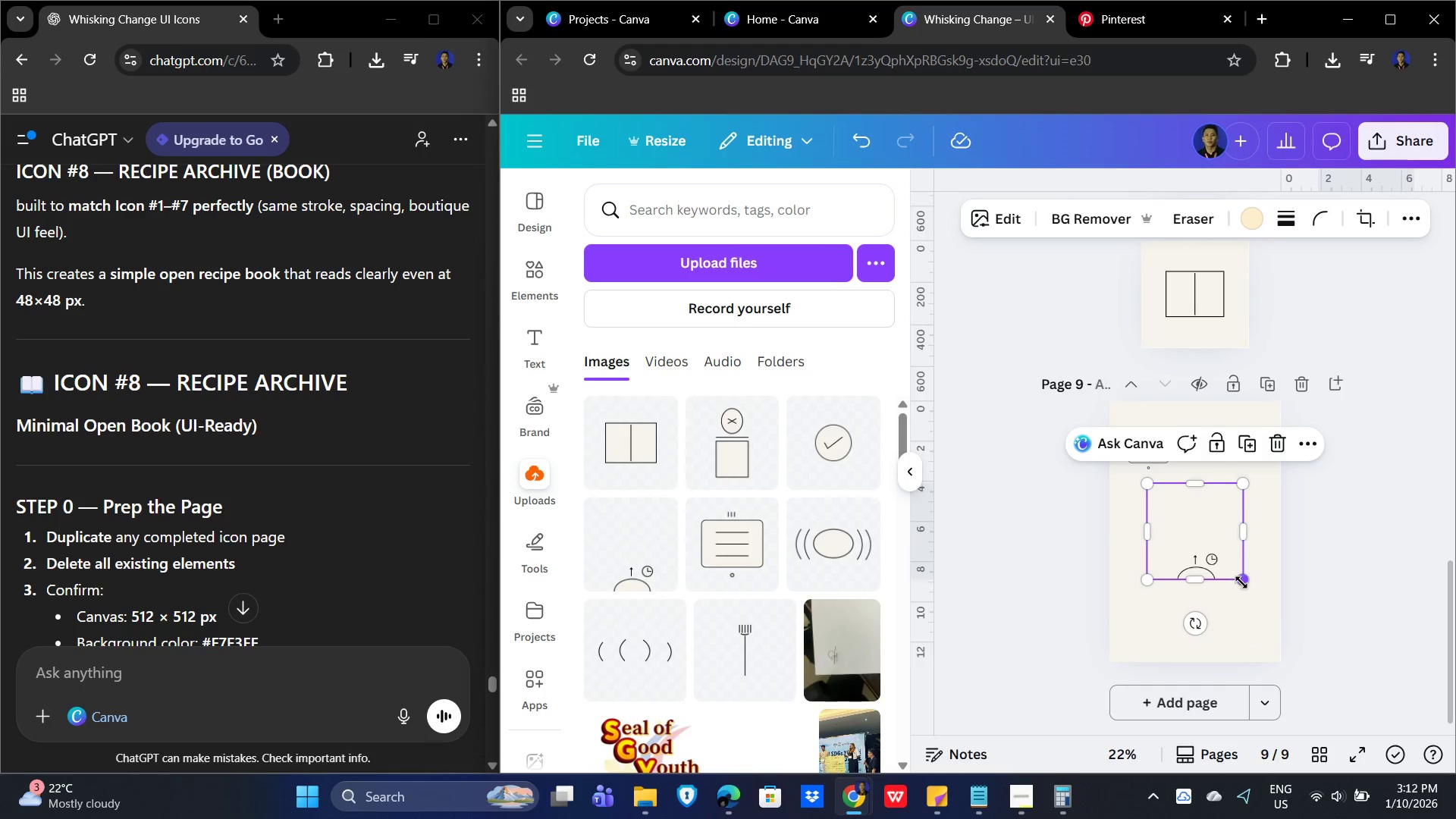 
left_click_drag(start_coordinate=[1244, 582], to_coordinate=[1211, 541])
 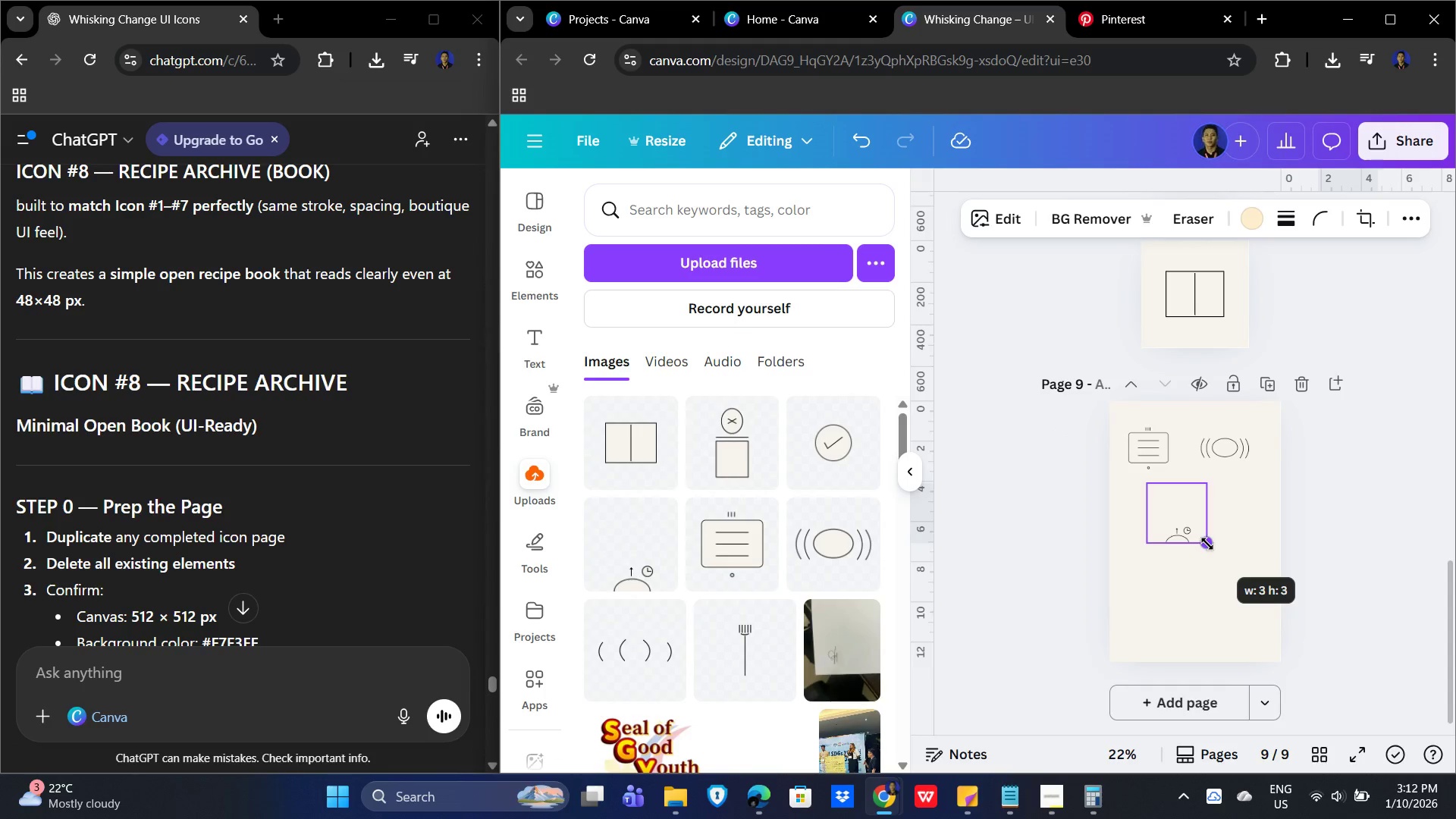 
wait(5.62)
 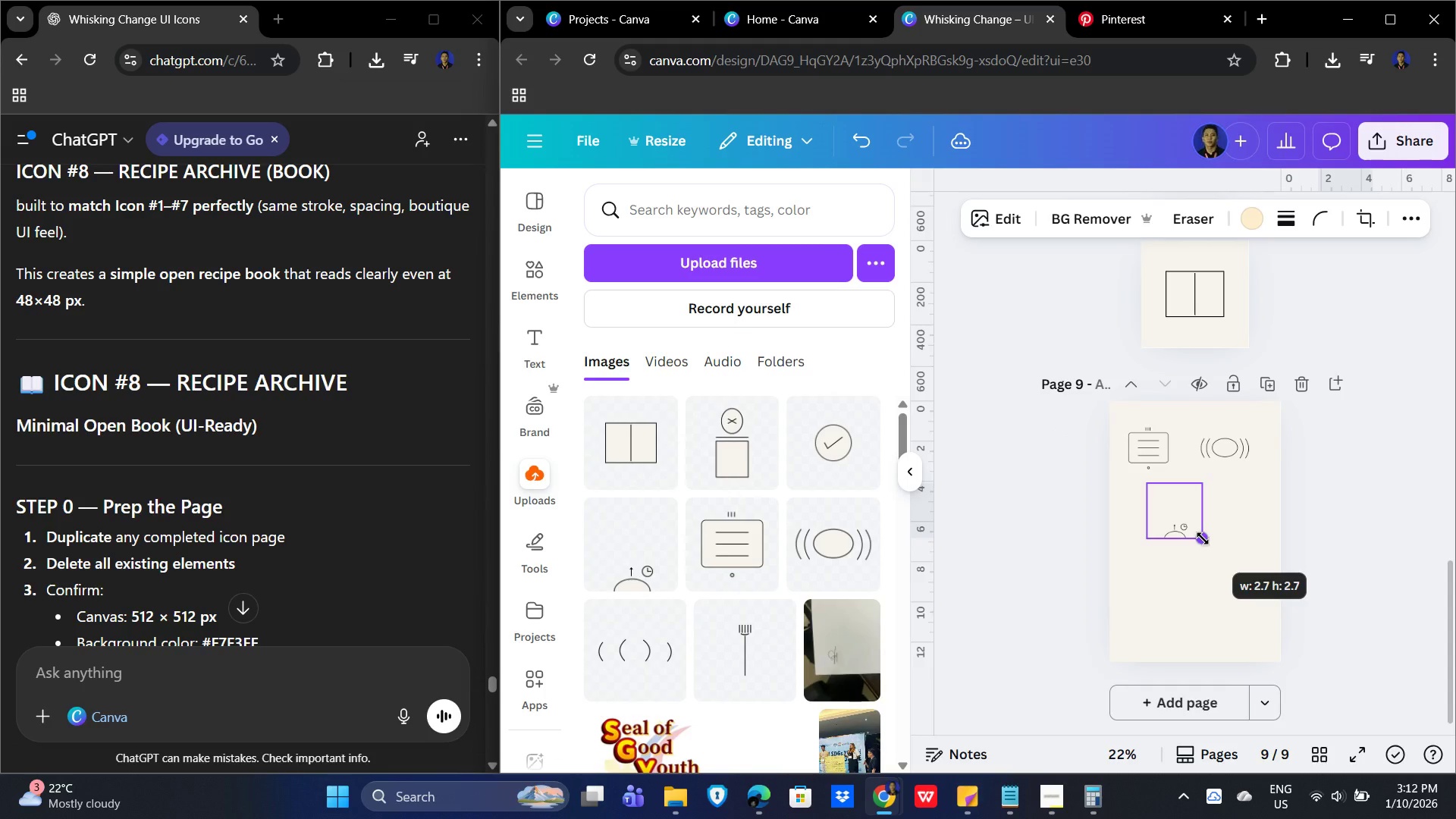 
left_click_drag(start_coordinate=[1196, 581], to_coordinate=[1171, 568])
 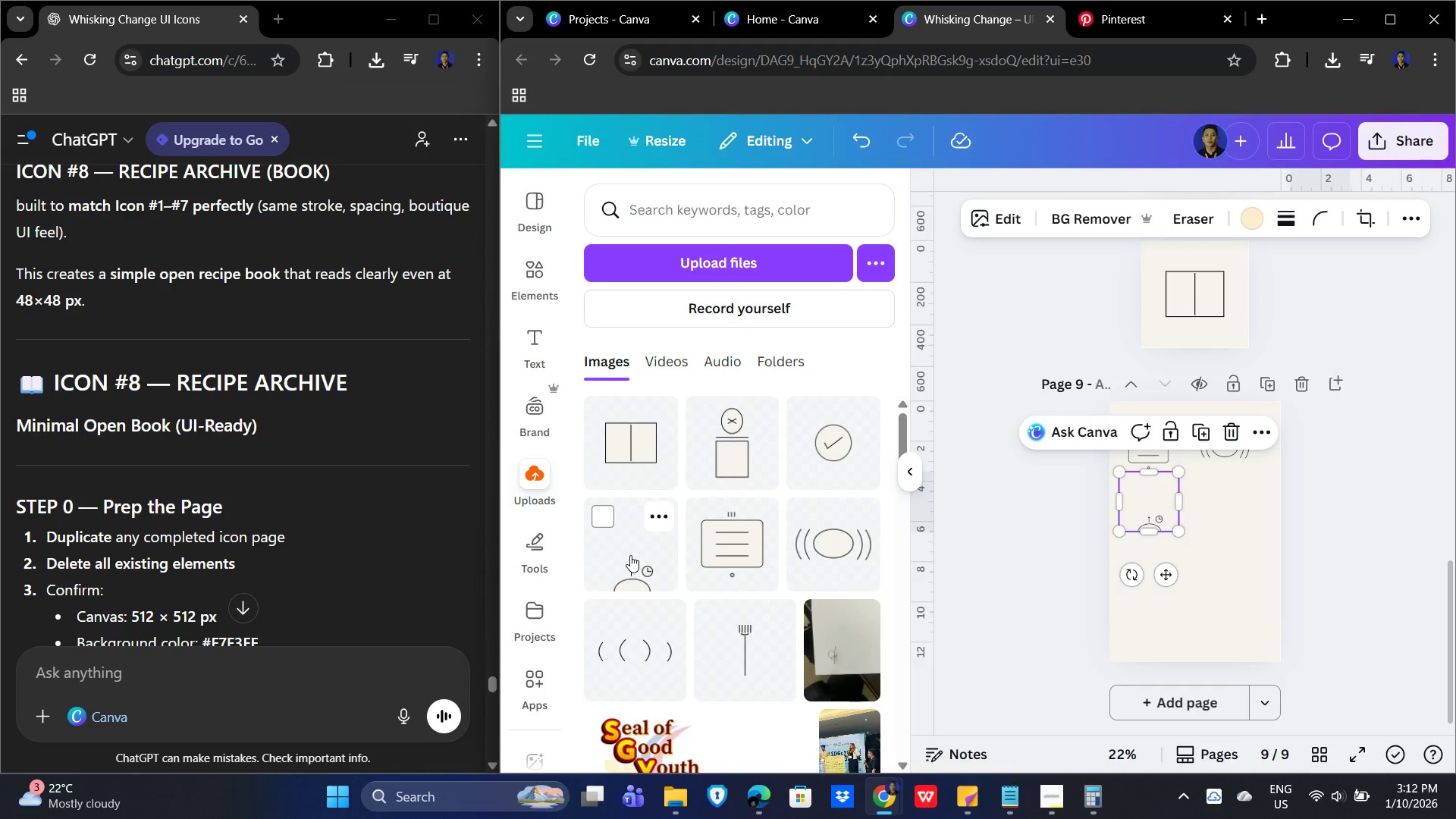 
mouse_move([680, 672])
 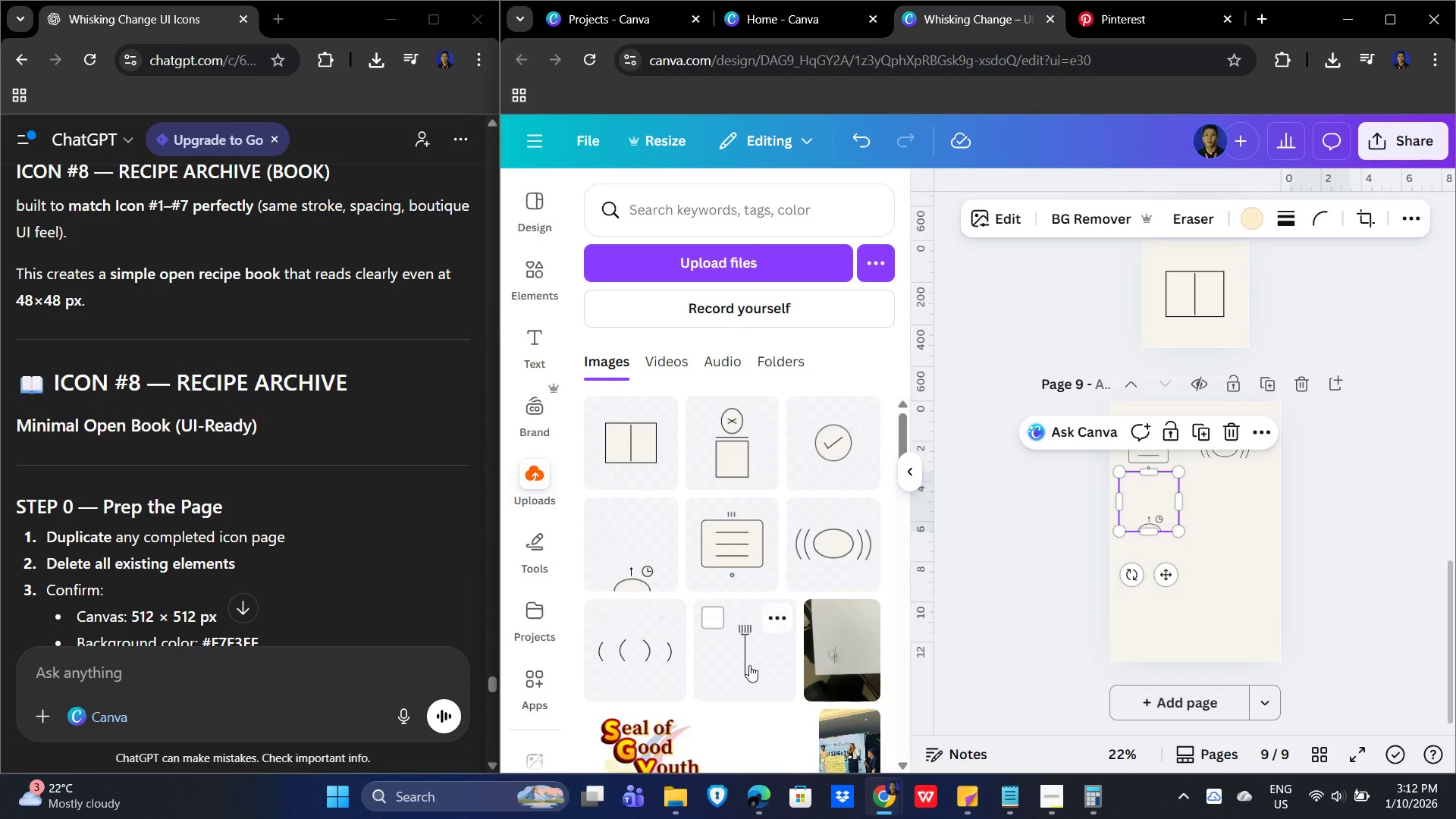 
mouse_move([770, 656])
 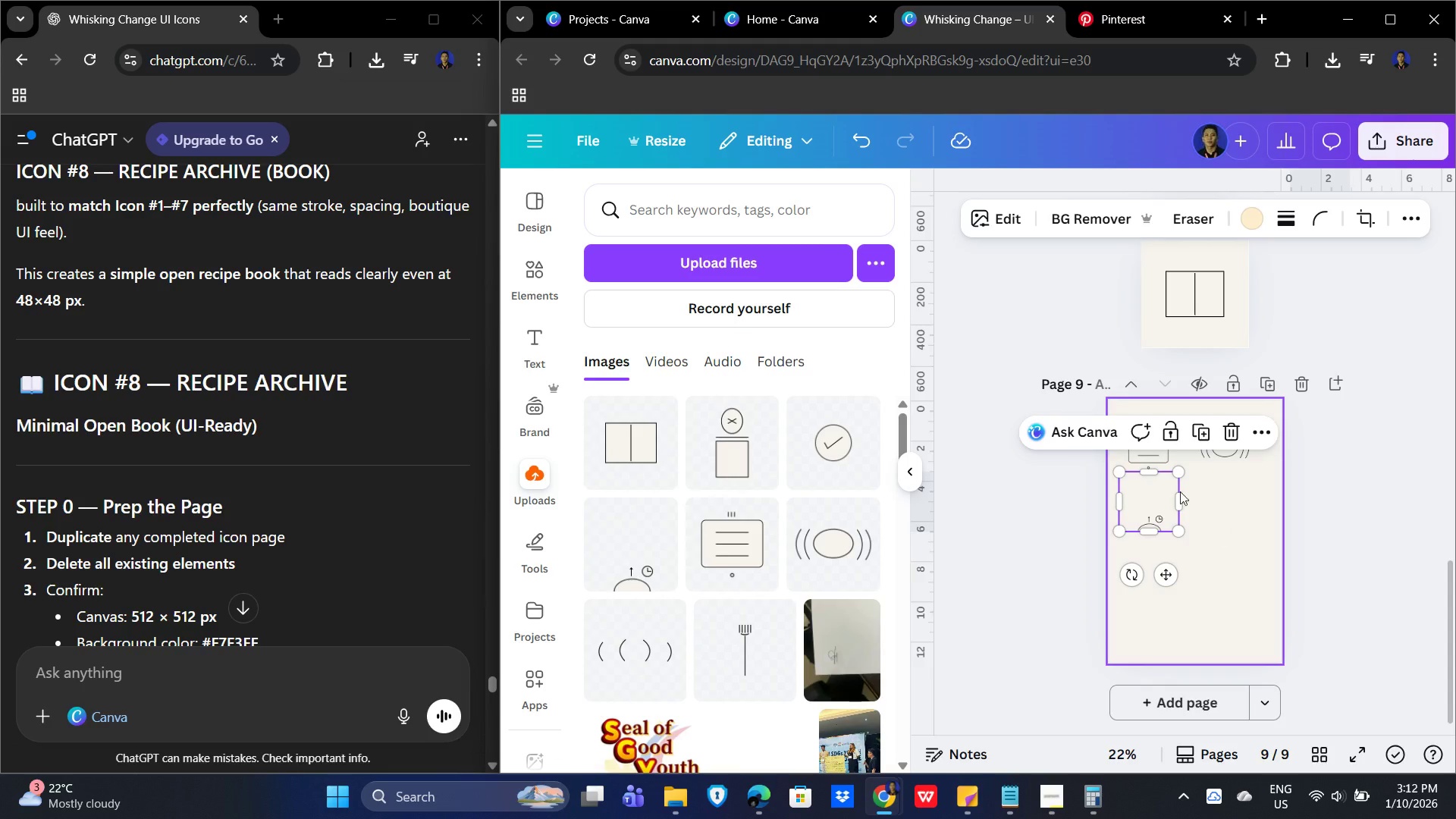 
scroll: coordinate [1455, 491], scroll_direction: up, amount: 3.0
 